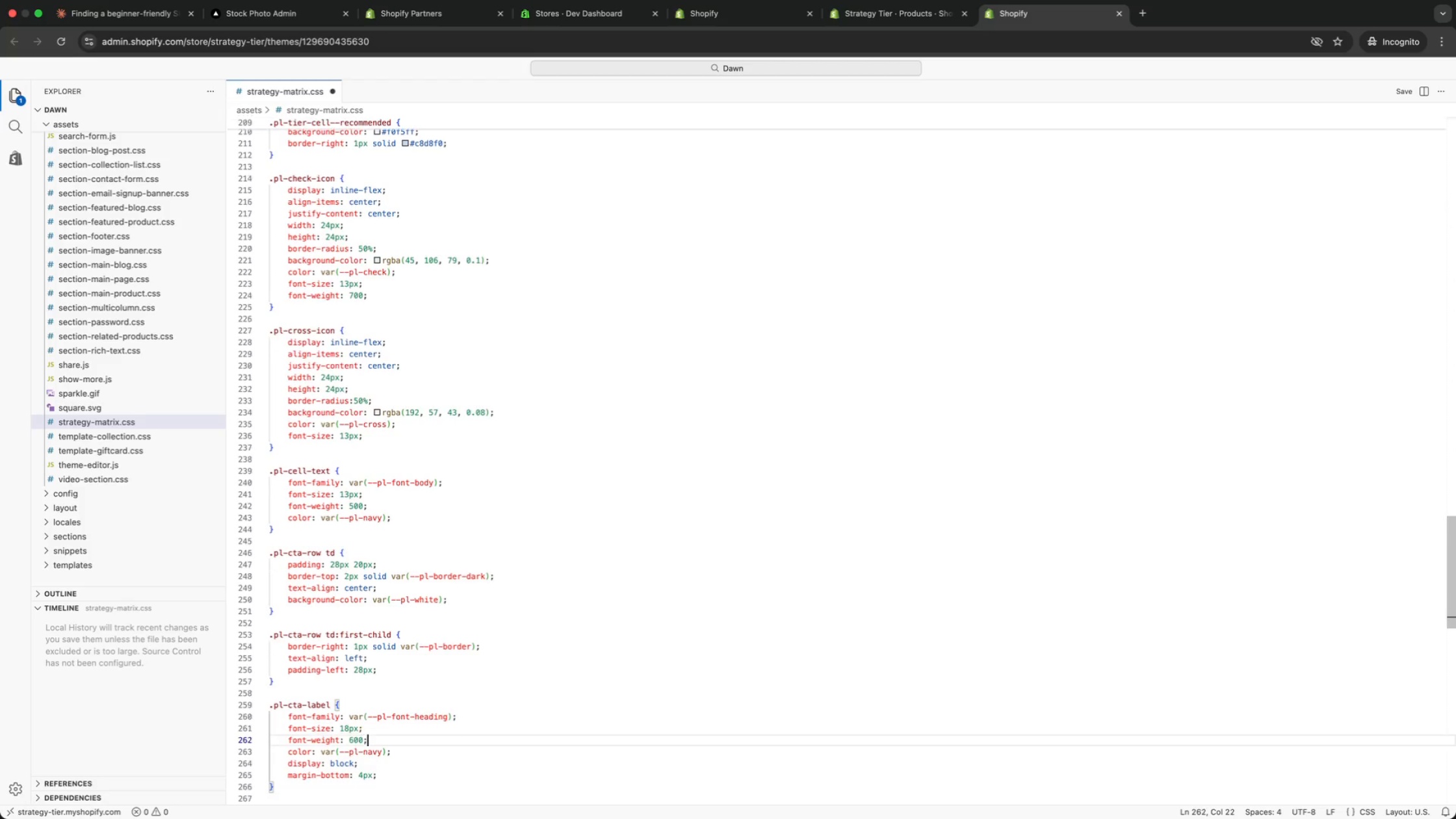 
key(ArrowDown)
 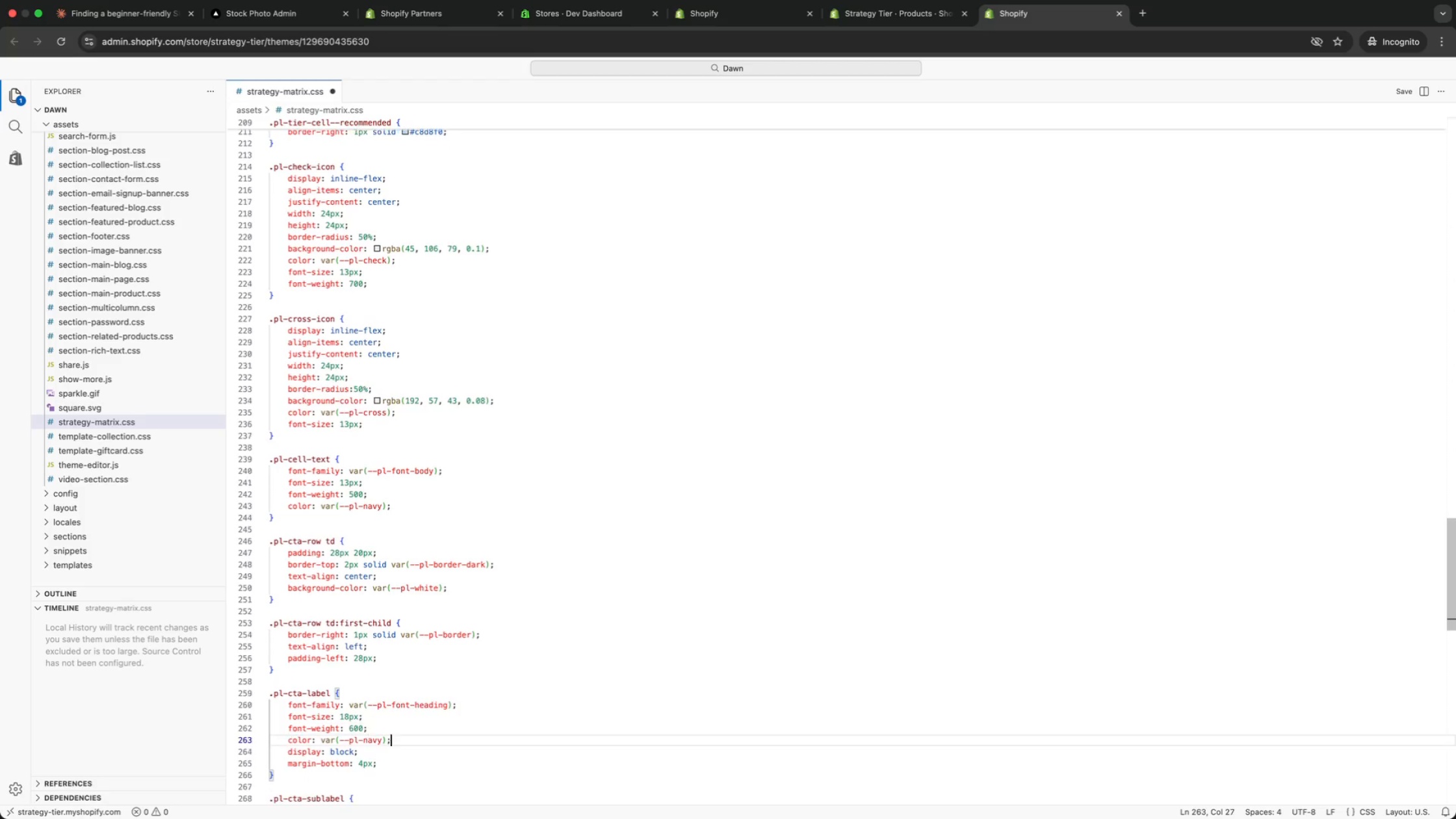 
key(ArrowDown)
 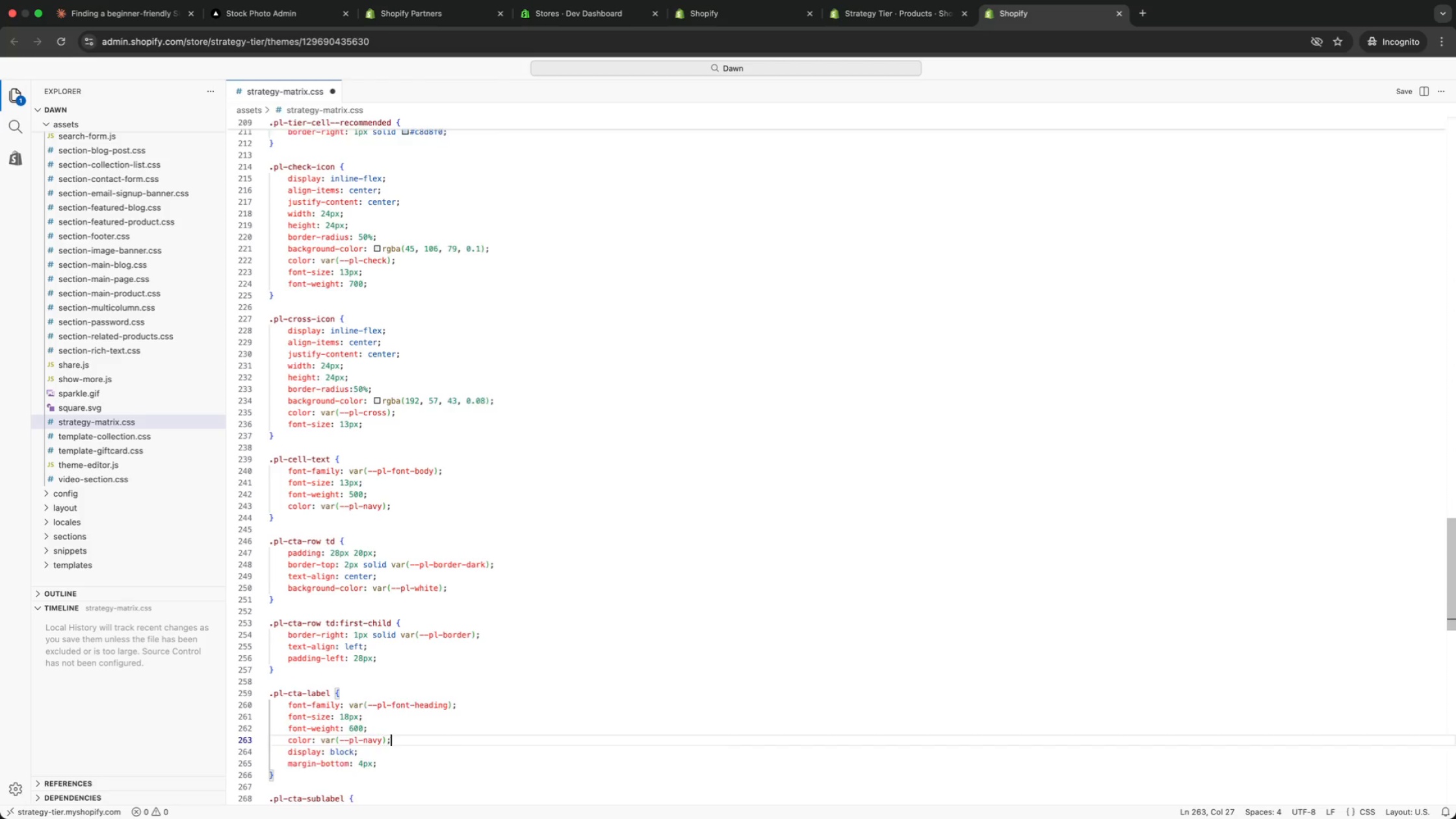 
key(ArrowDown)
 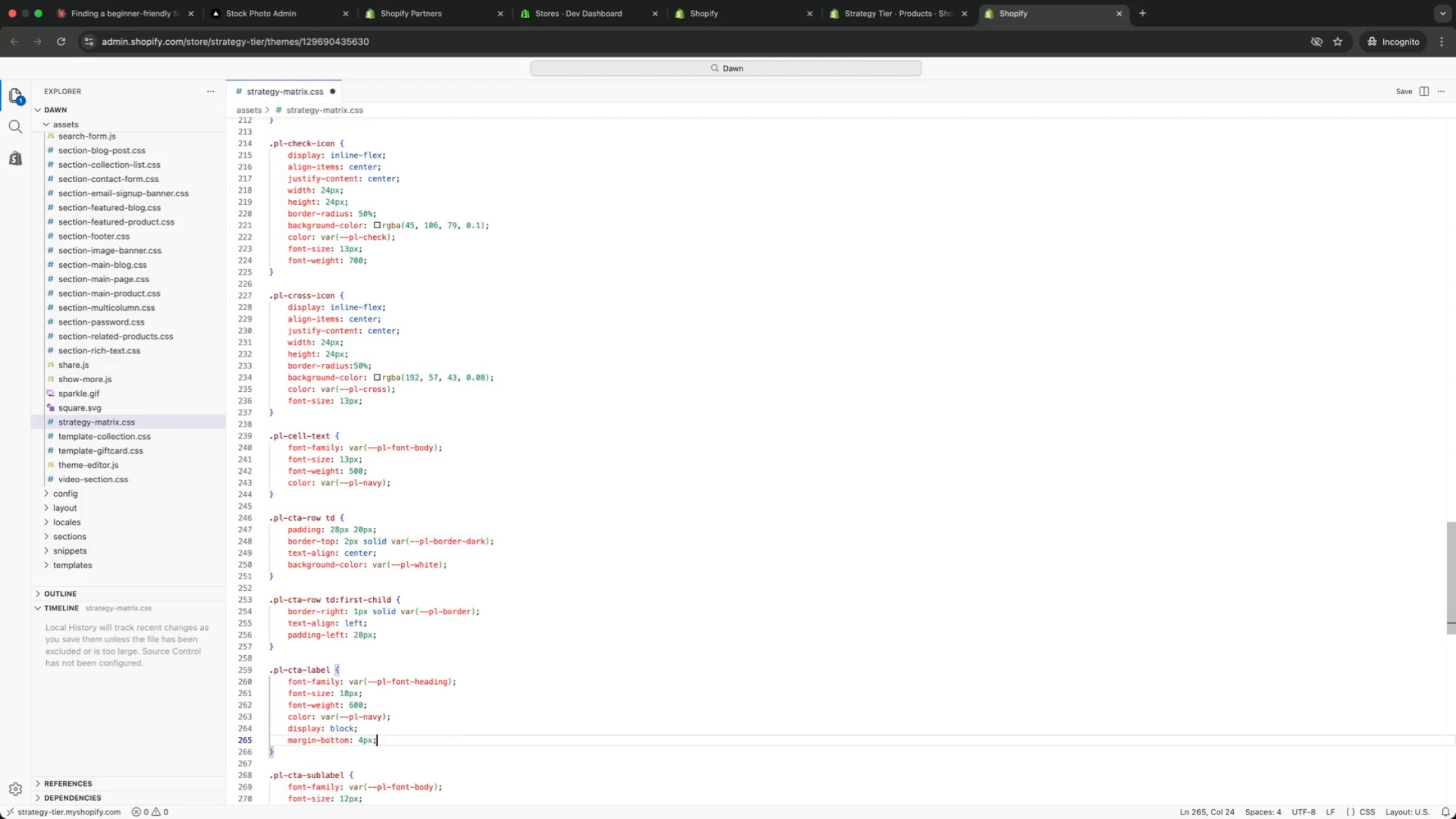 
key(ArrowDown)
 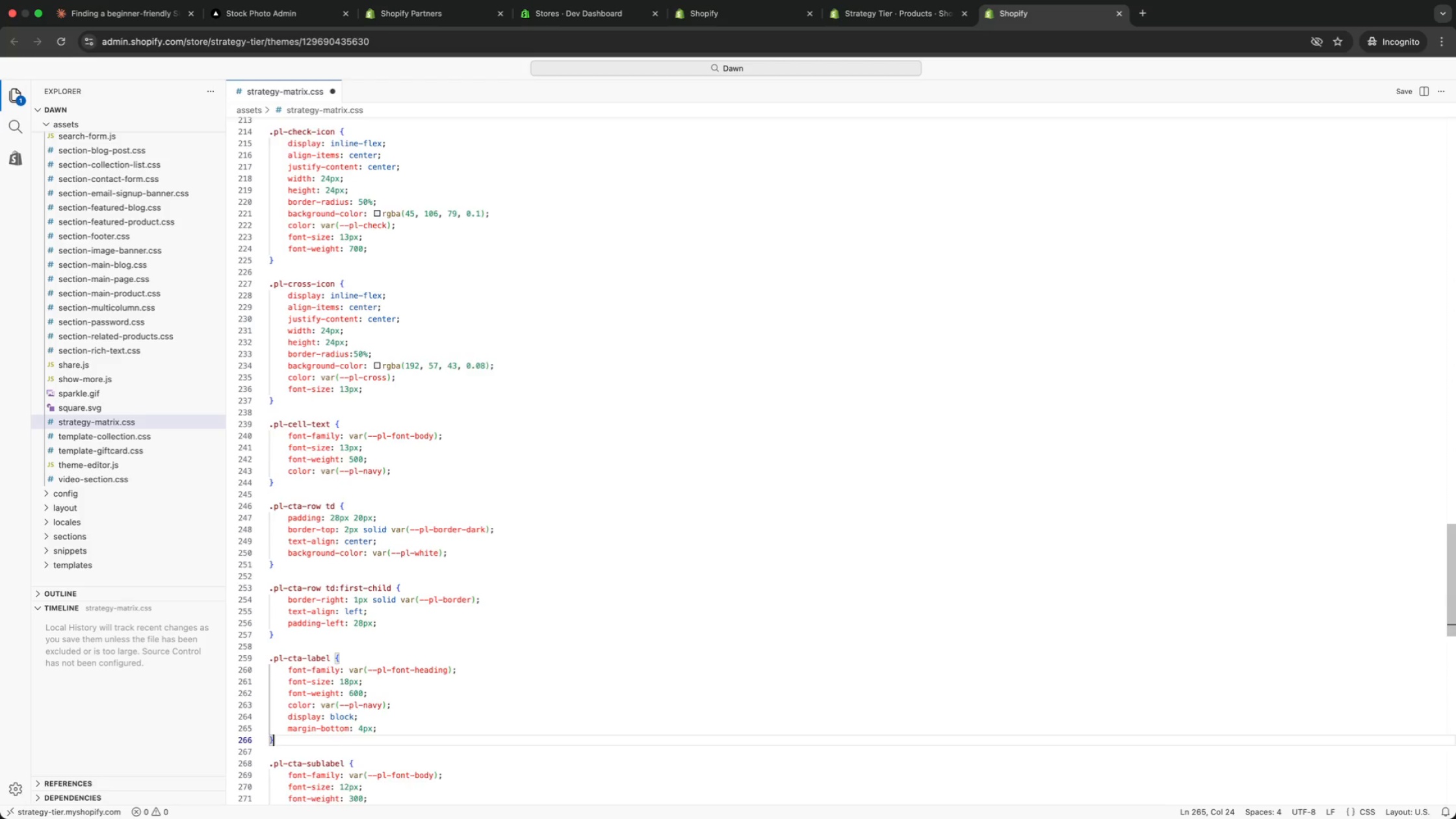 
key(ArrowDown)
 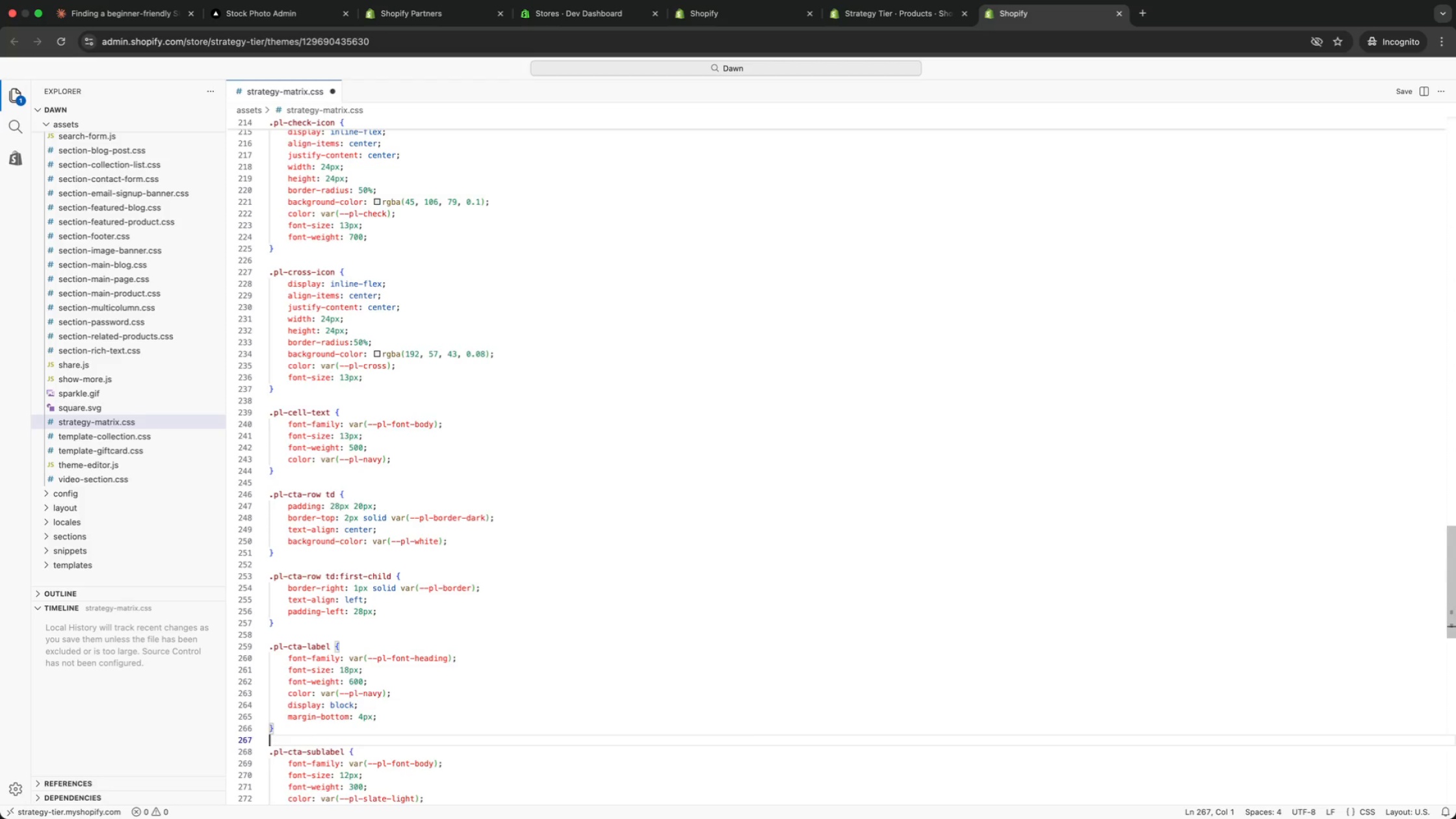 
key(ArrowDown)
 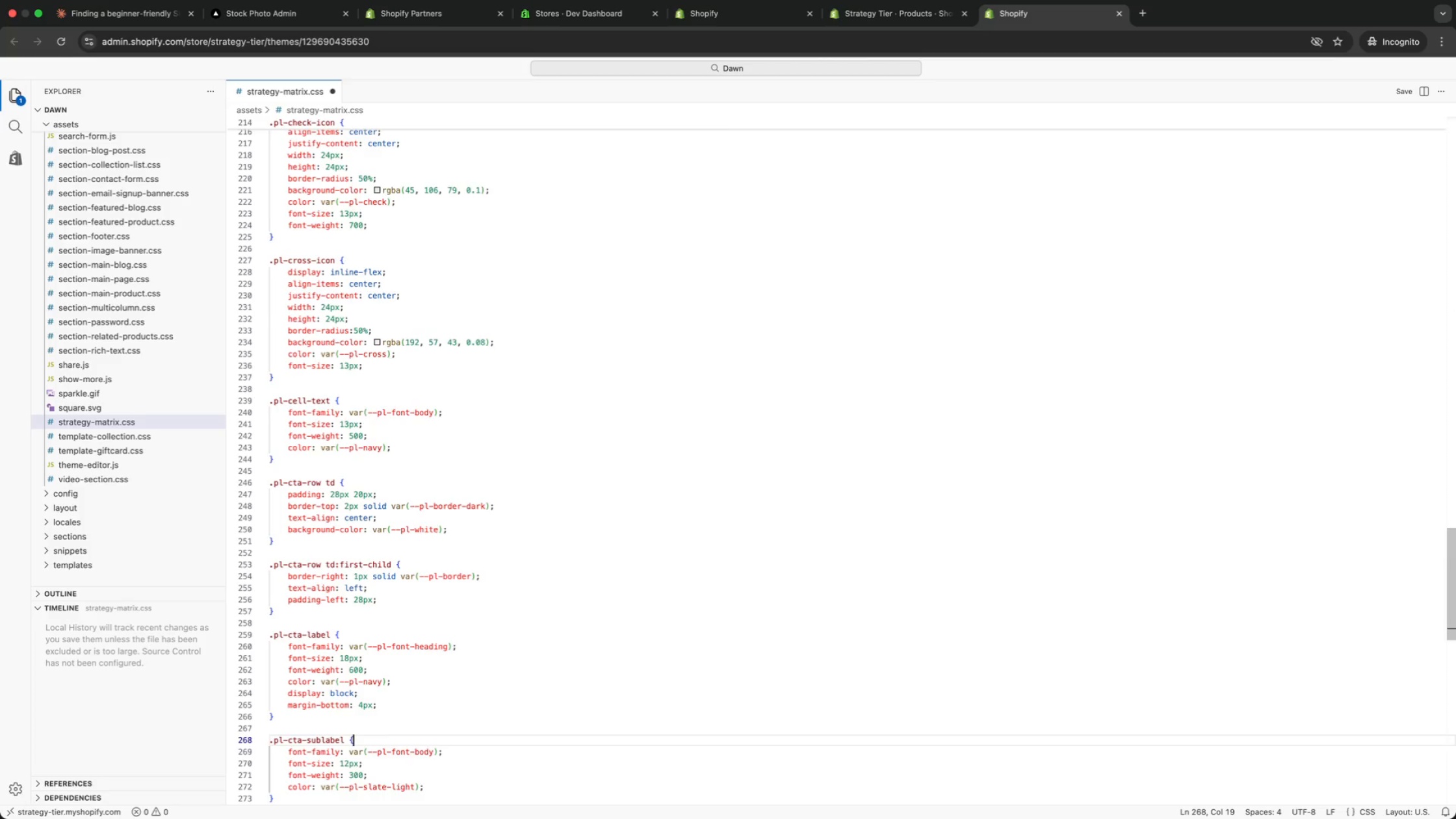 
key(ArrowDown)
 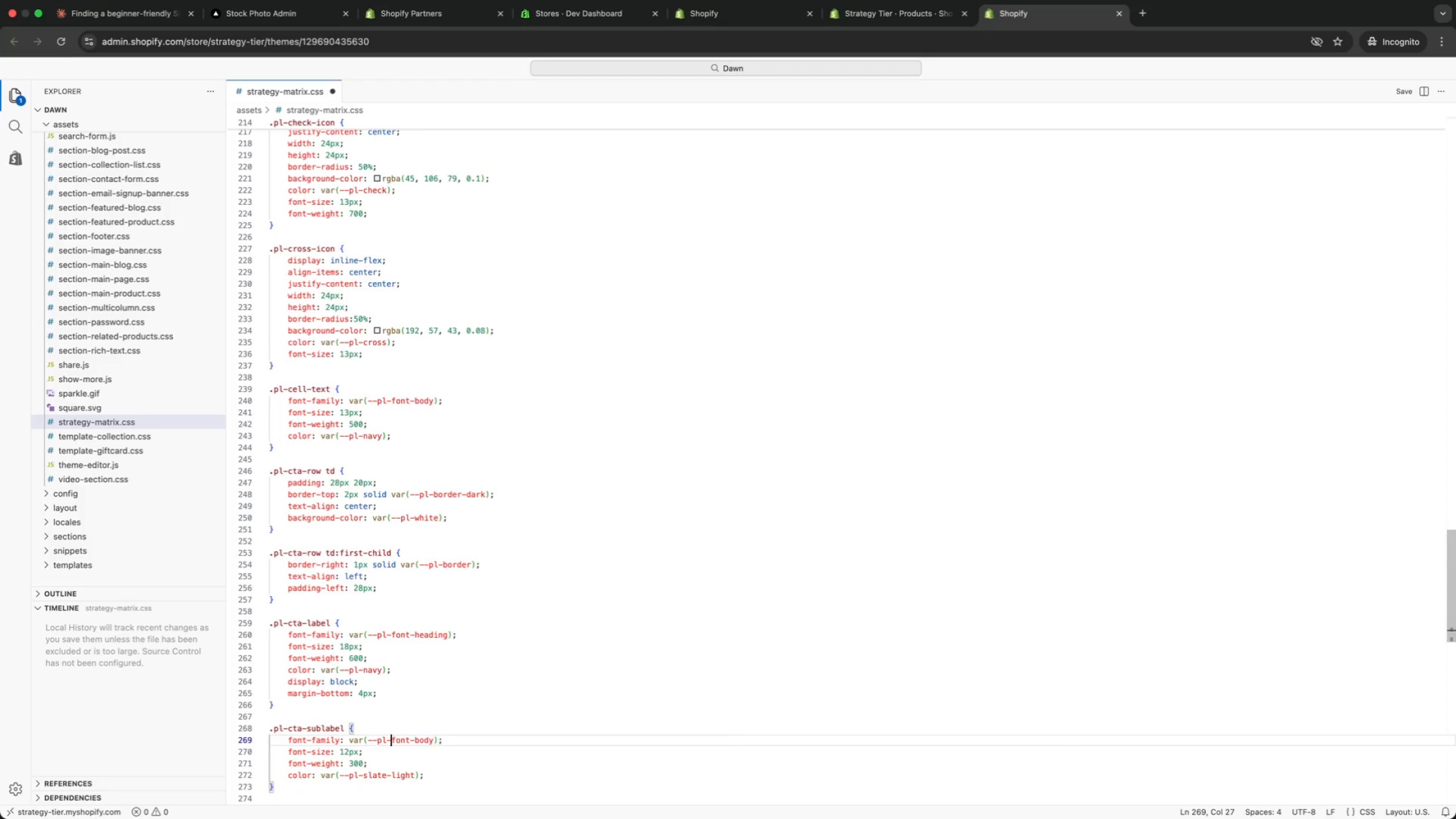 
key(ArrowDown)
 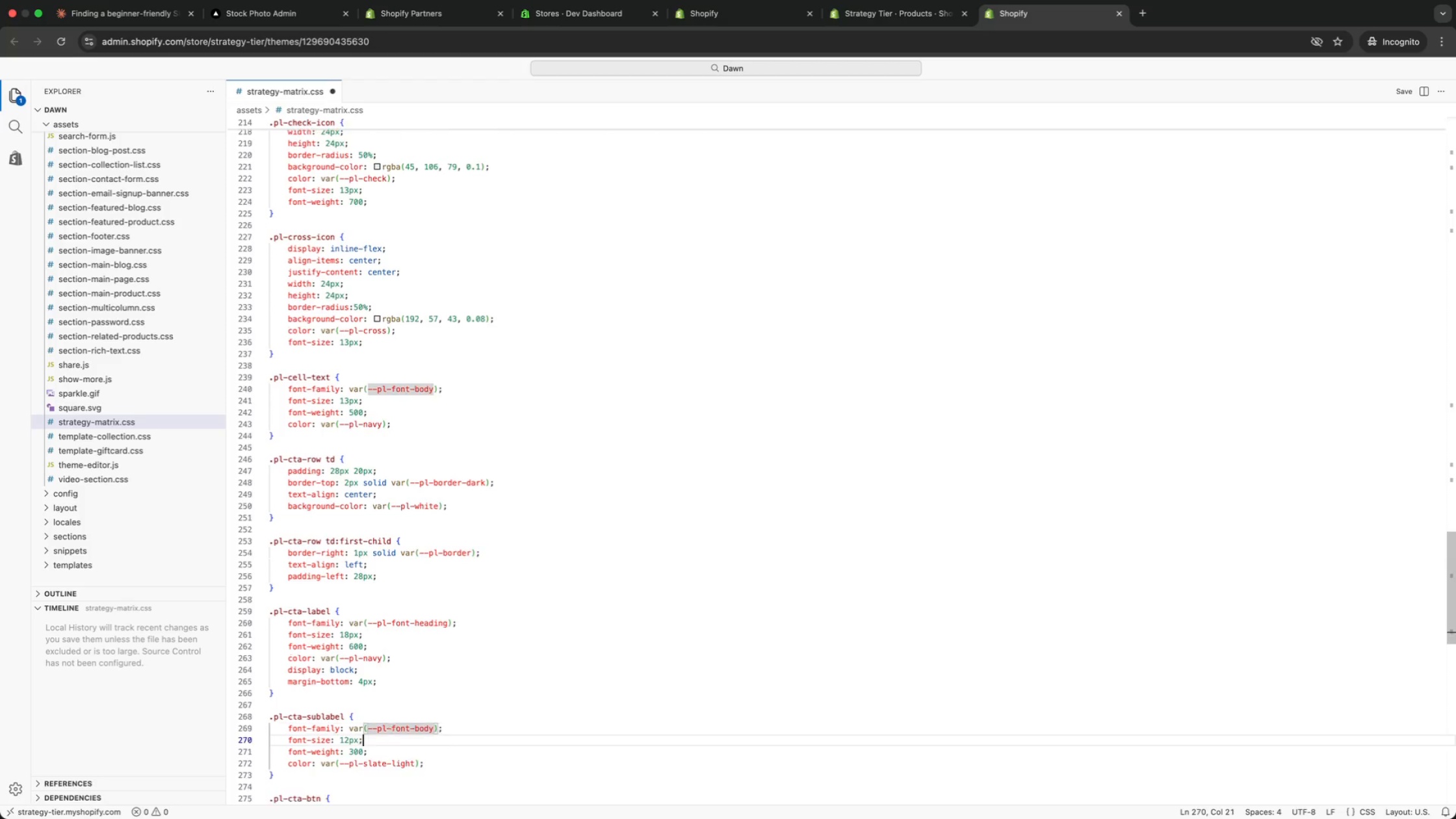 
key(ArrowDown)
 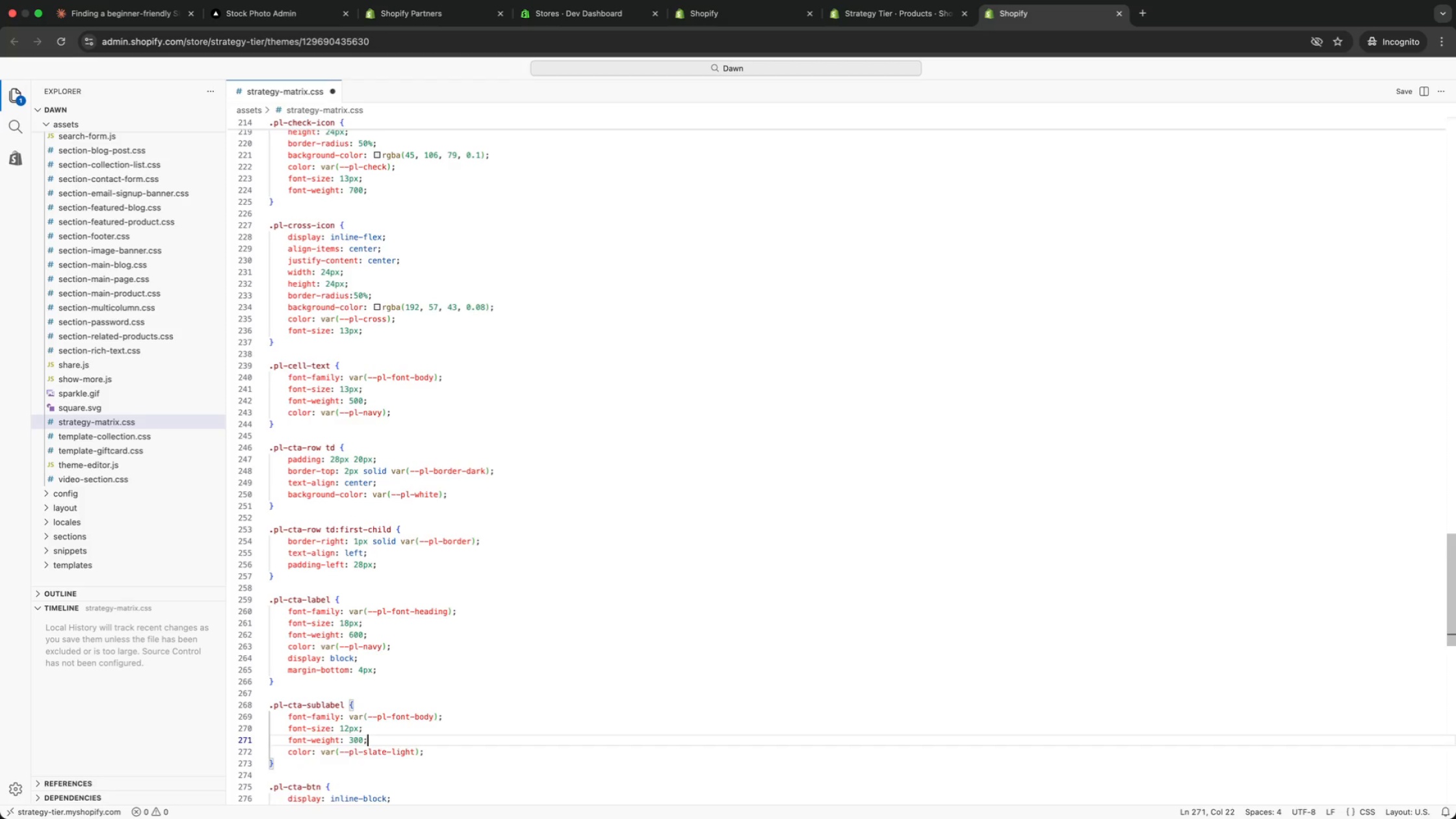 
key(ArrowDown)
 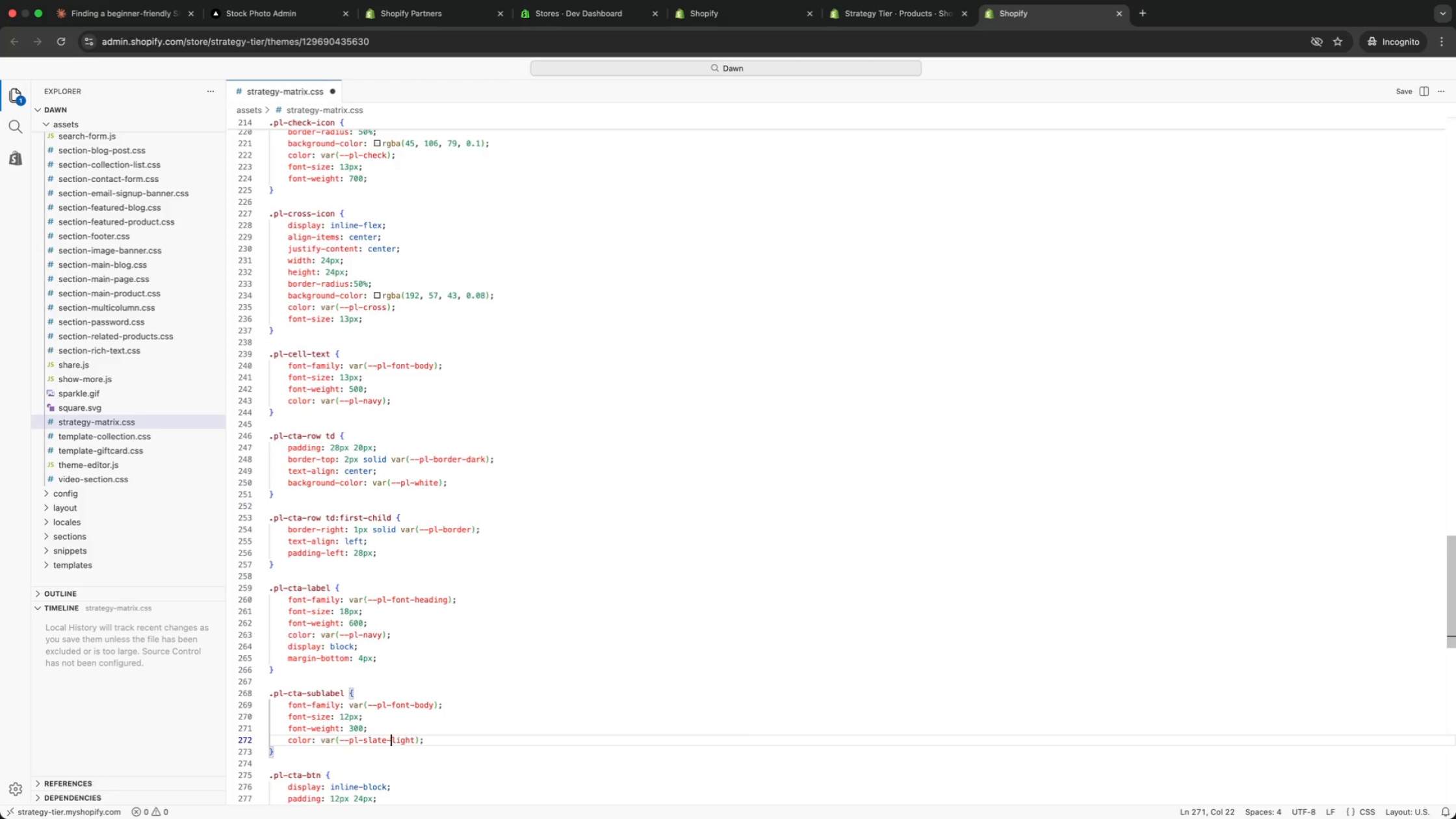 
key(ArrowDown)
 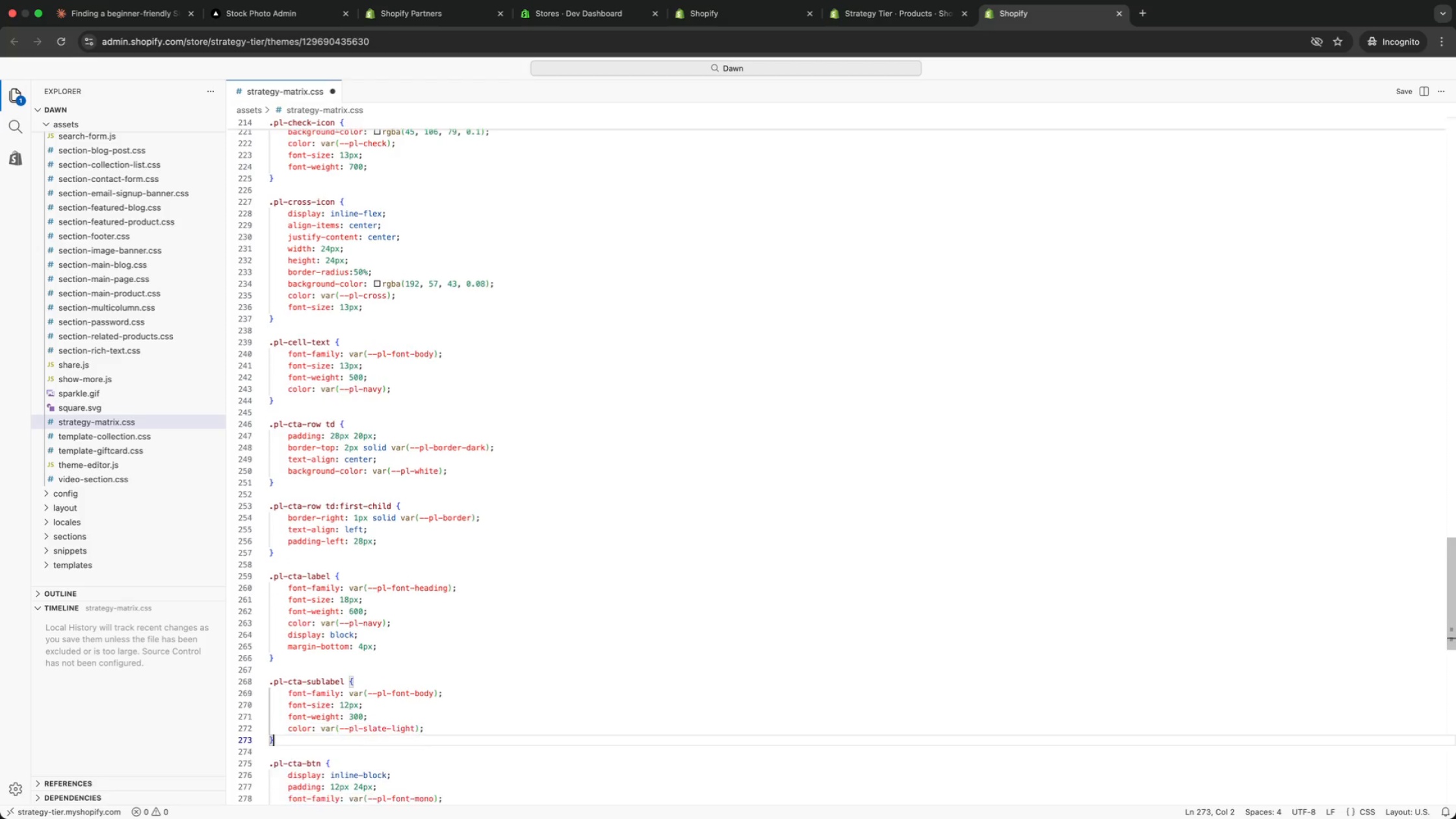 
key(ArrowDown)
 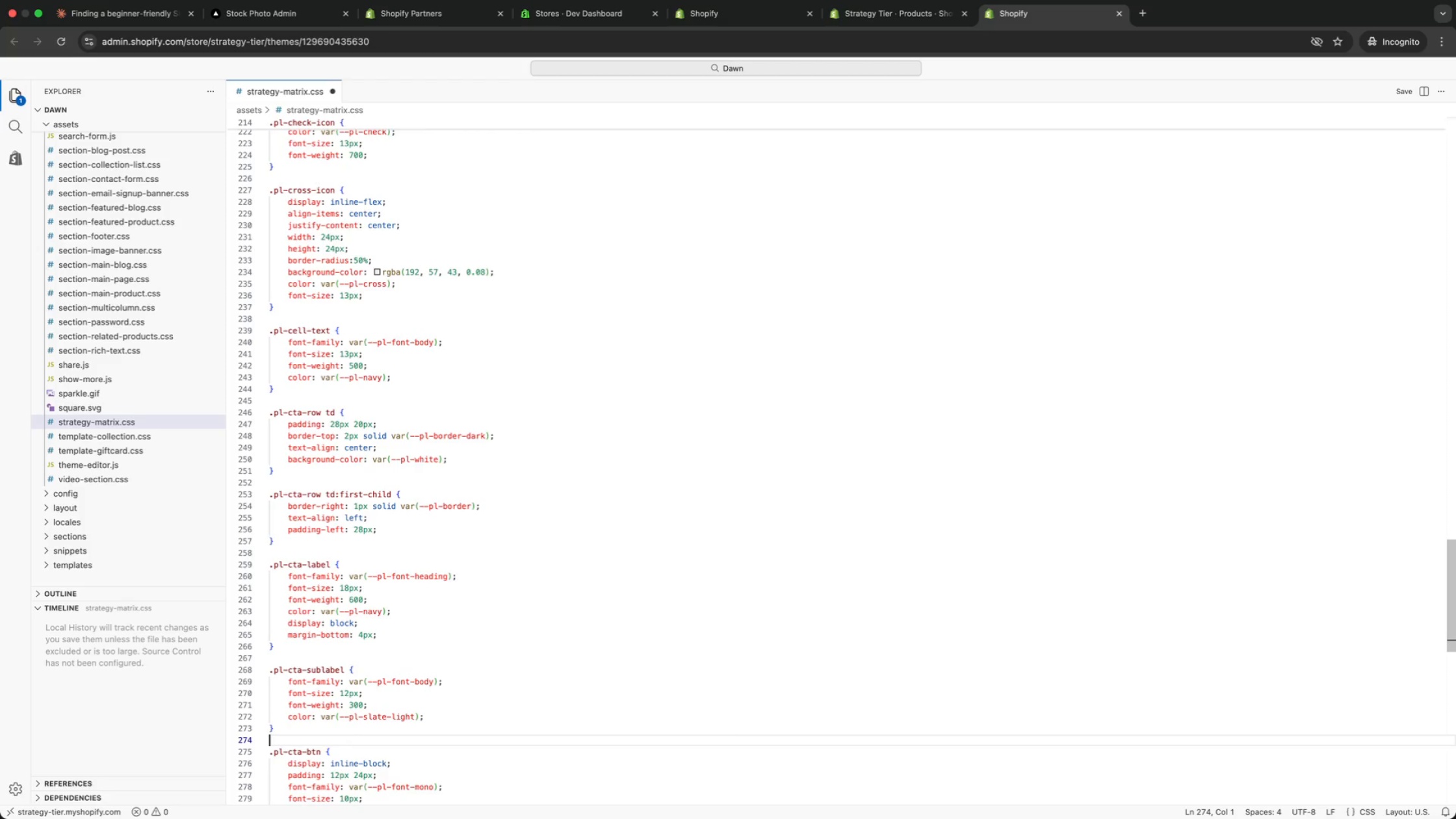 
key(ArrowDown)
 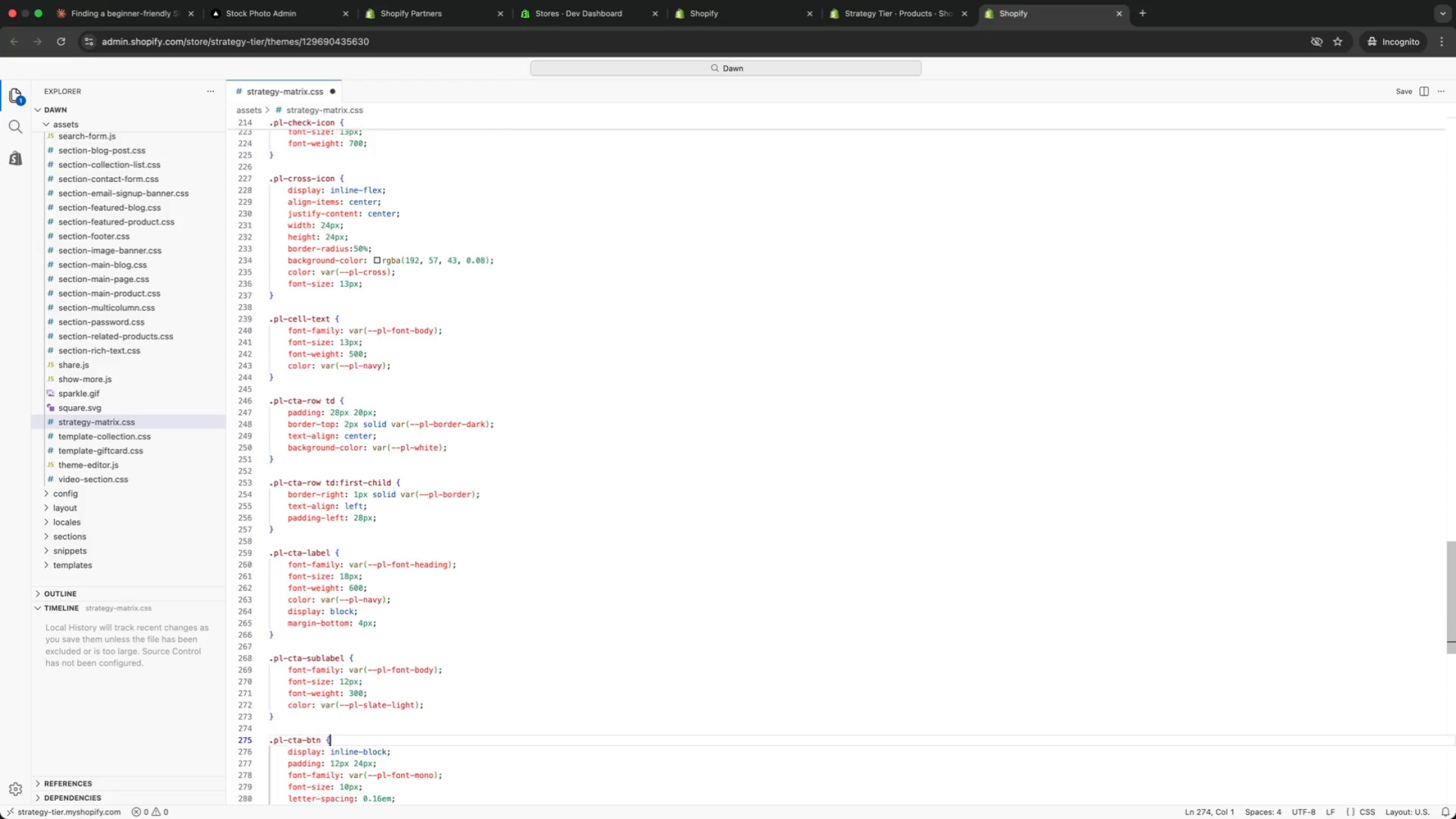 
key(ArrowDown)
 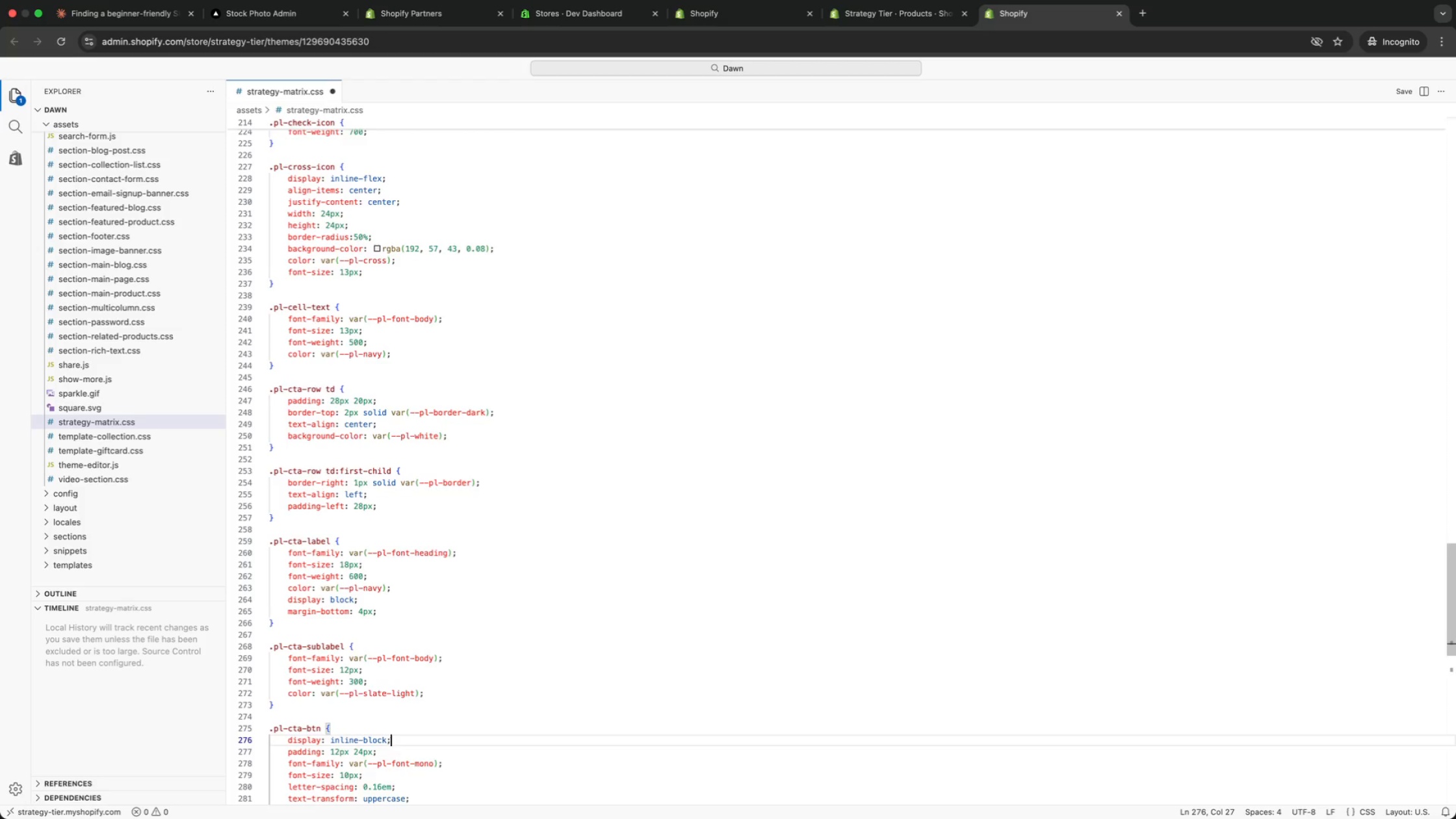 
key(ArrowDown)
 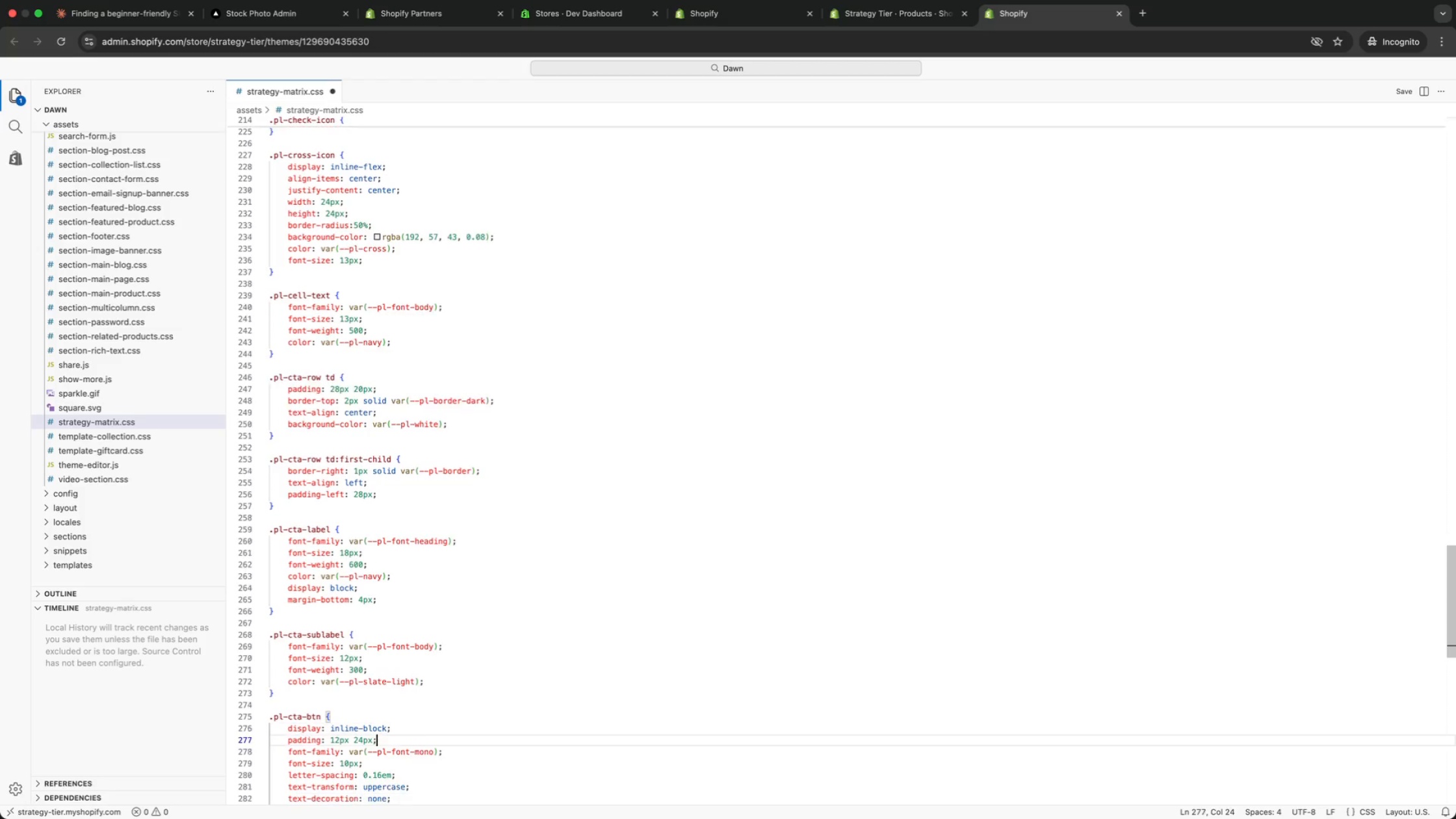 
key(ArrowDown)
 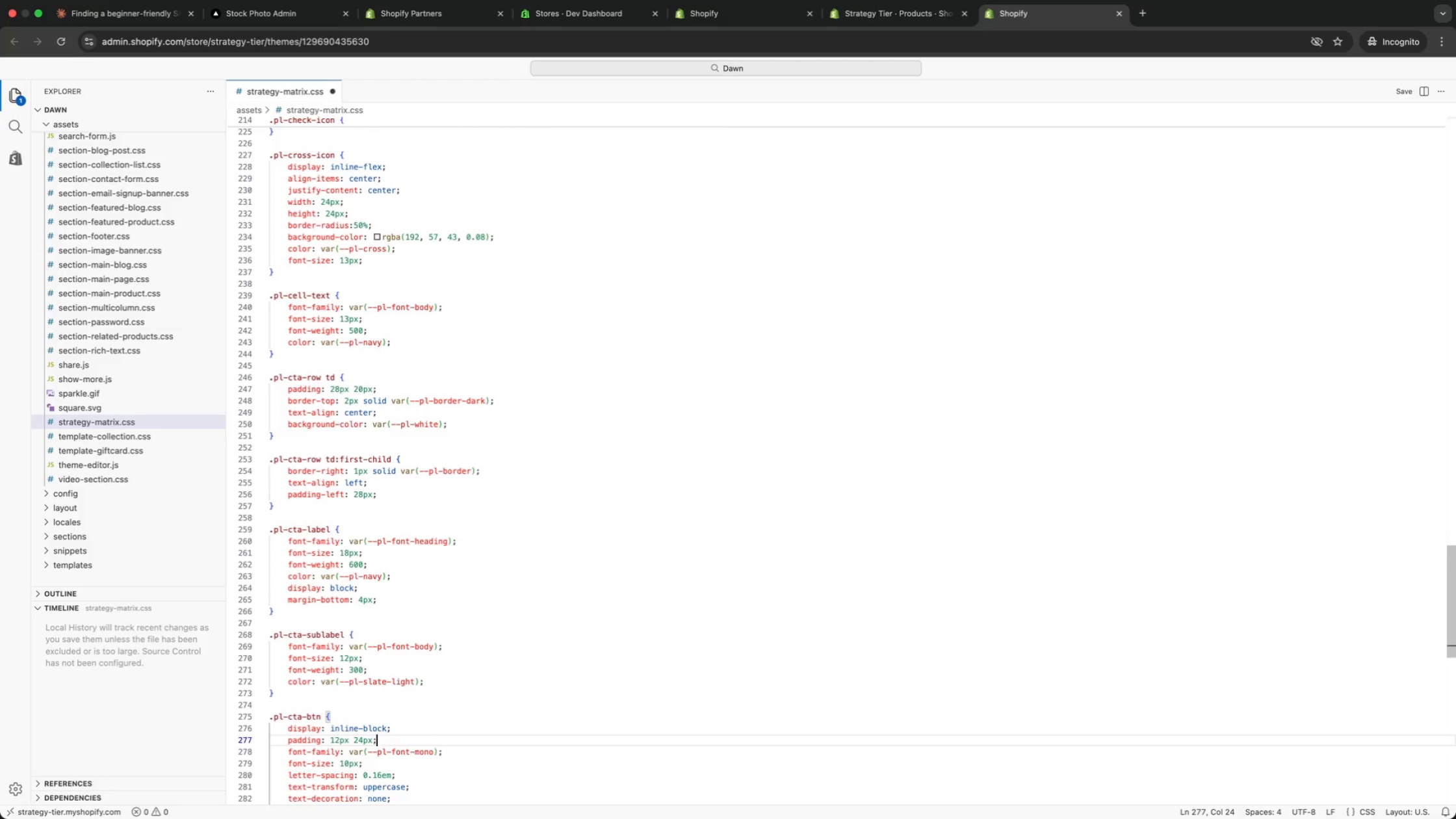 
key(ArrowDown)
 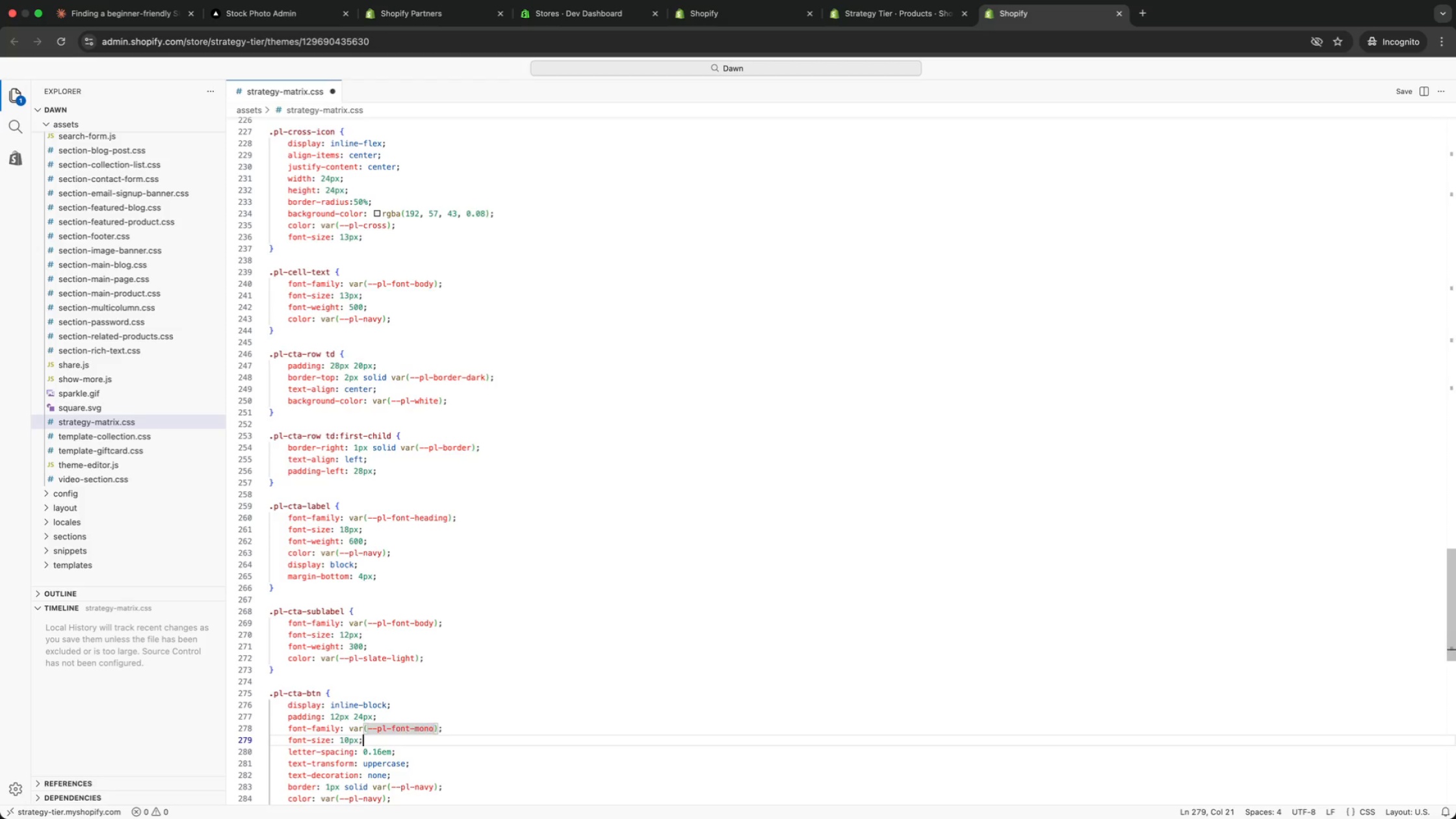 
key(ArrowDown)
 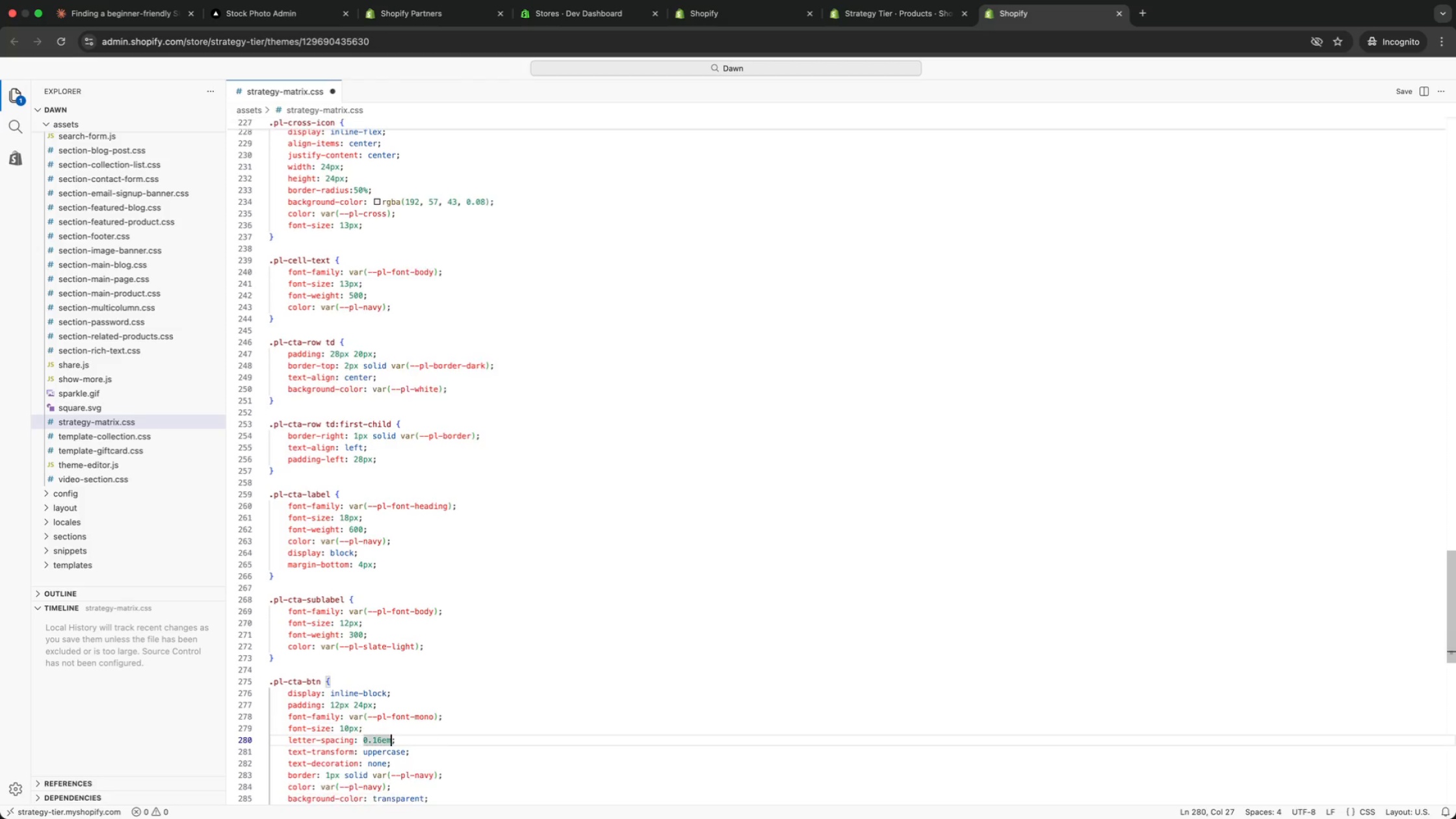 
key(ArrowDown)
 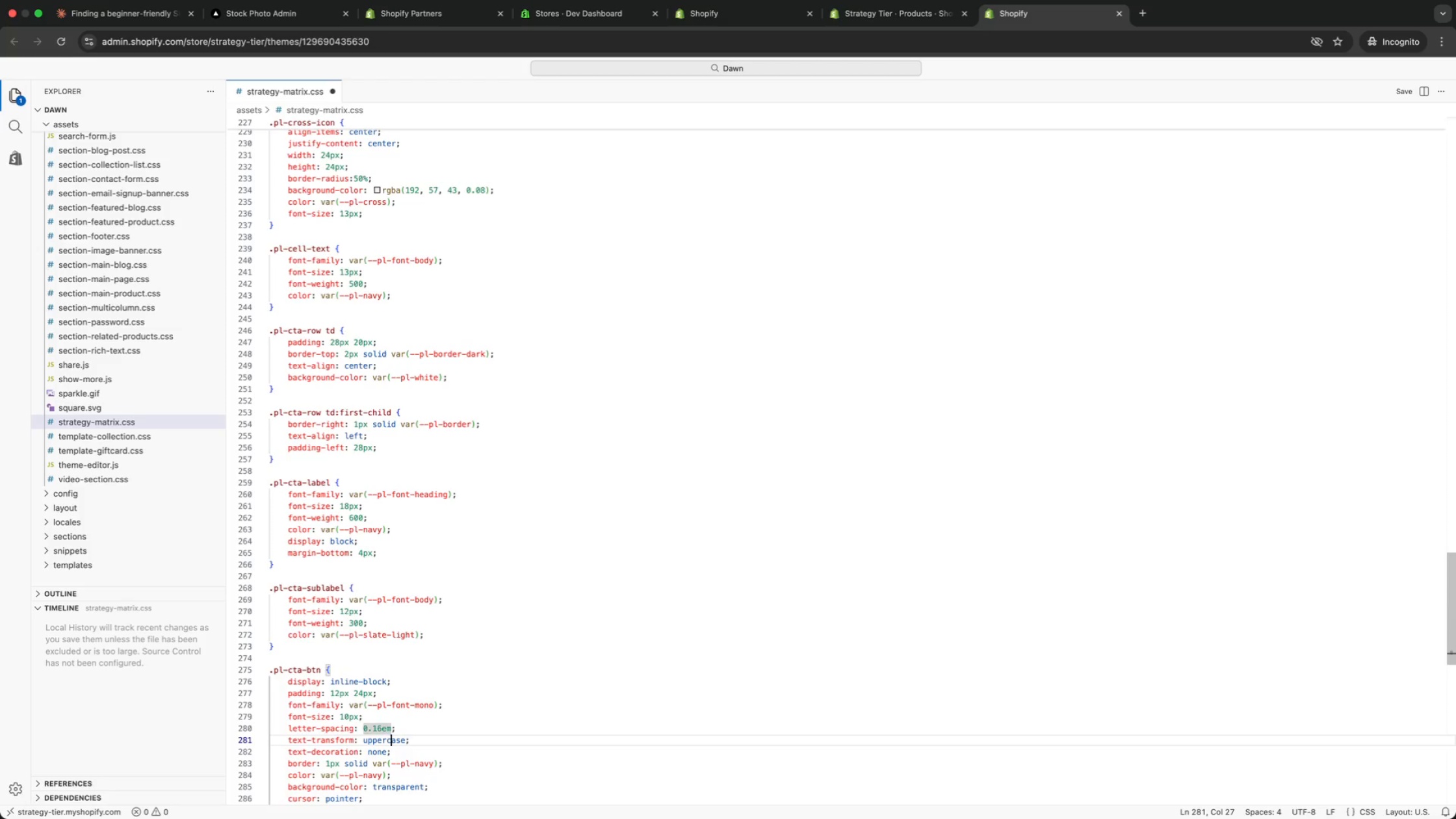 
key(ArrowDown)
 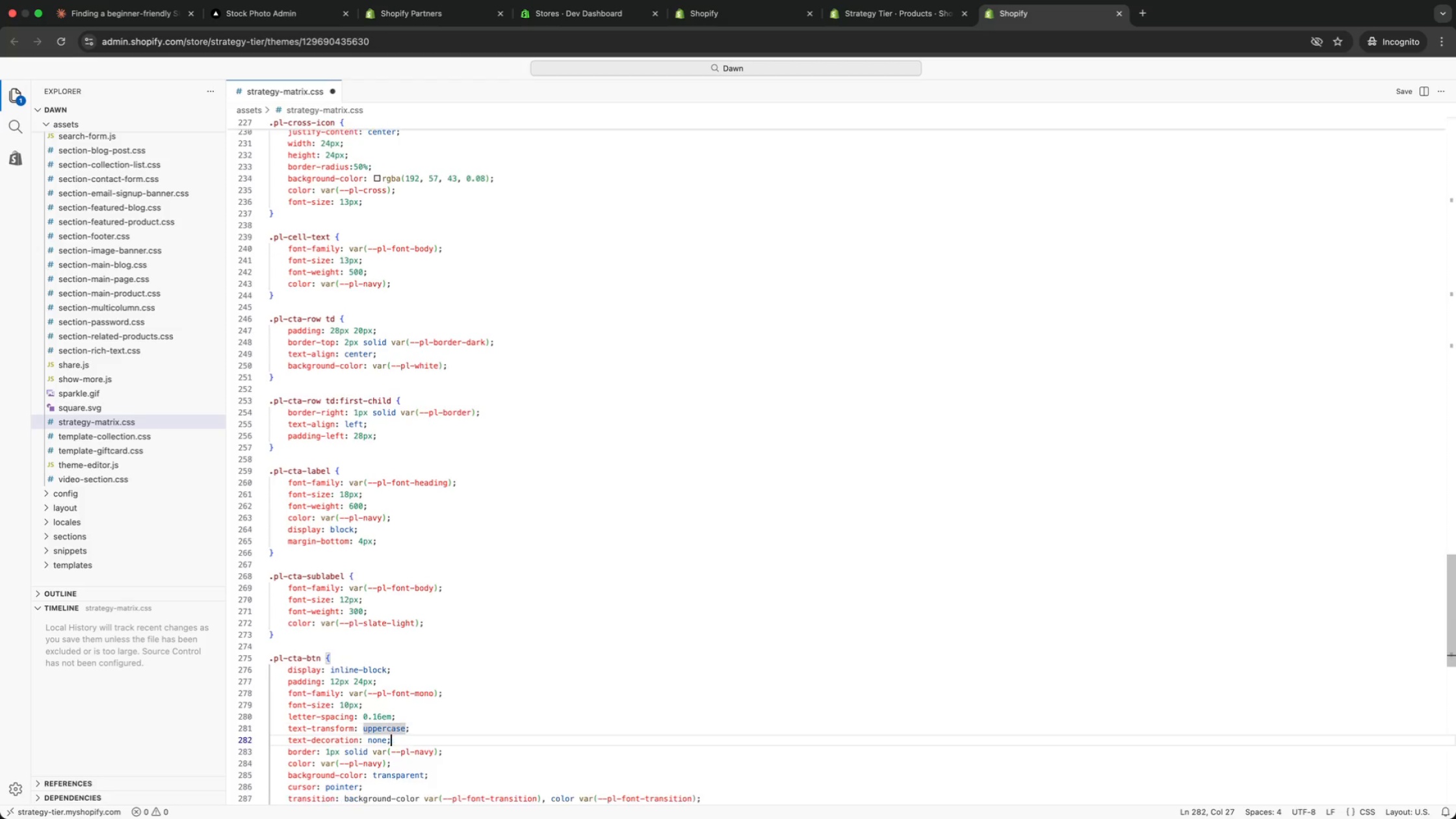 
key(ArrowDown)
 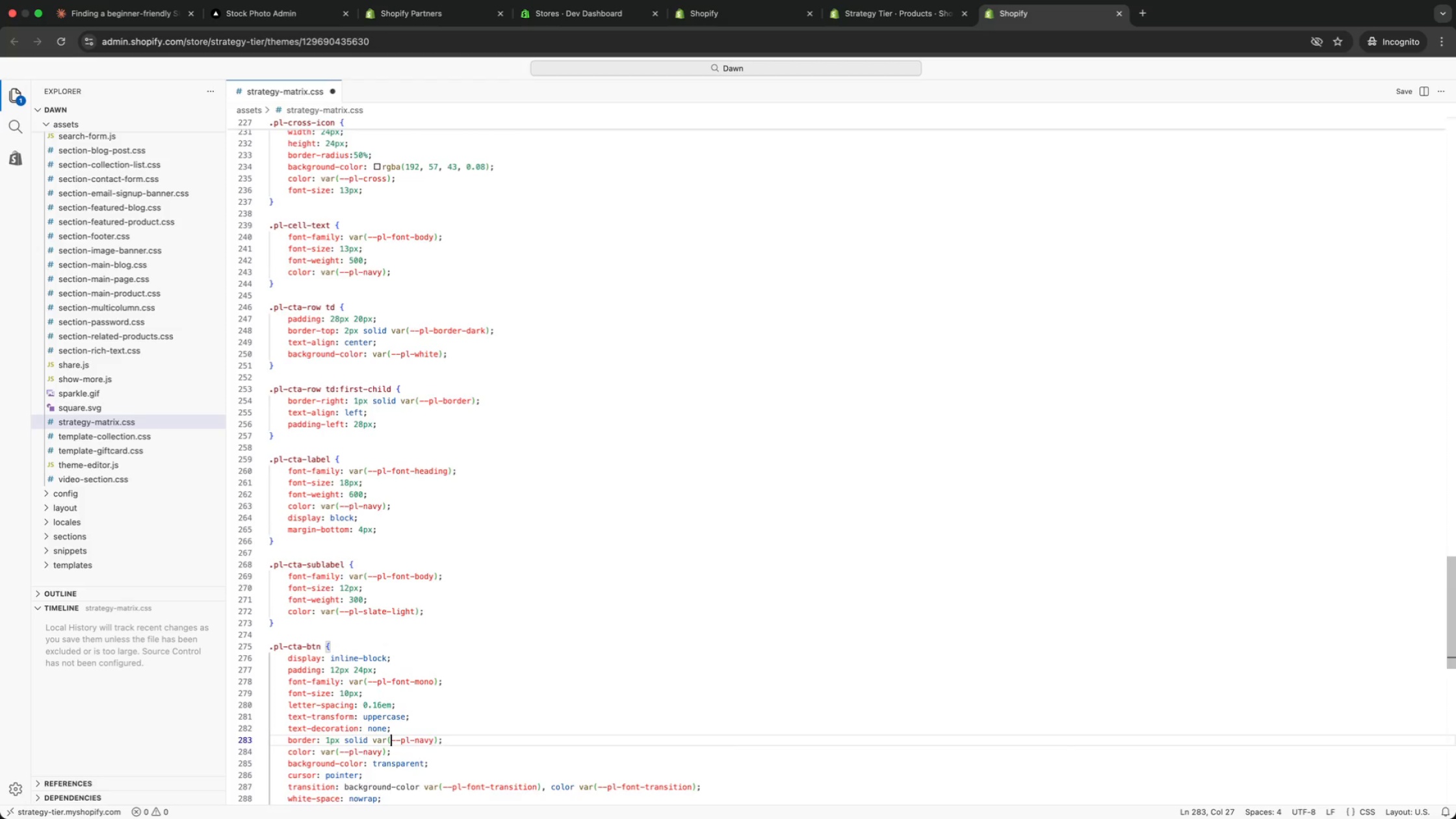 
key(ArrowDown)
 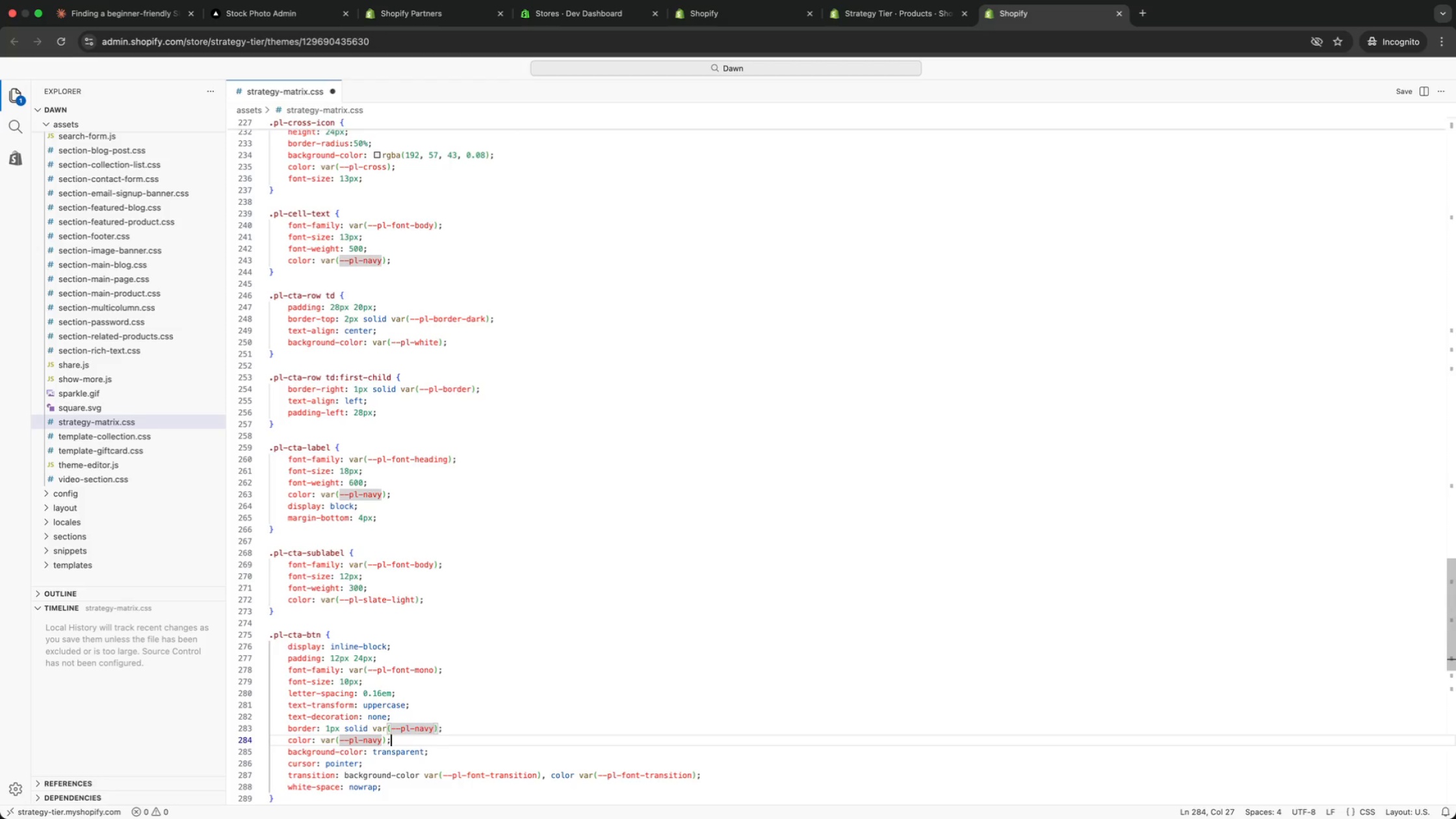 
key(ArrowDown)
 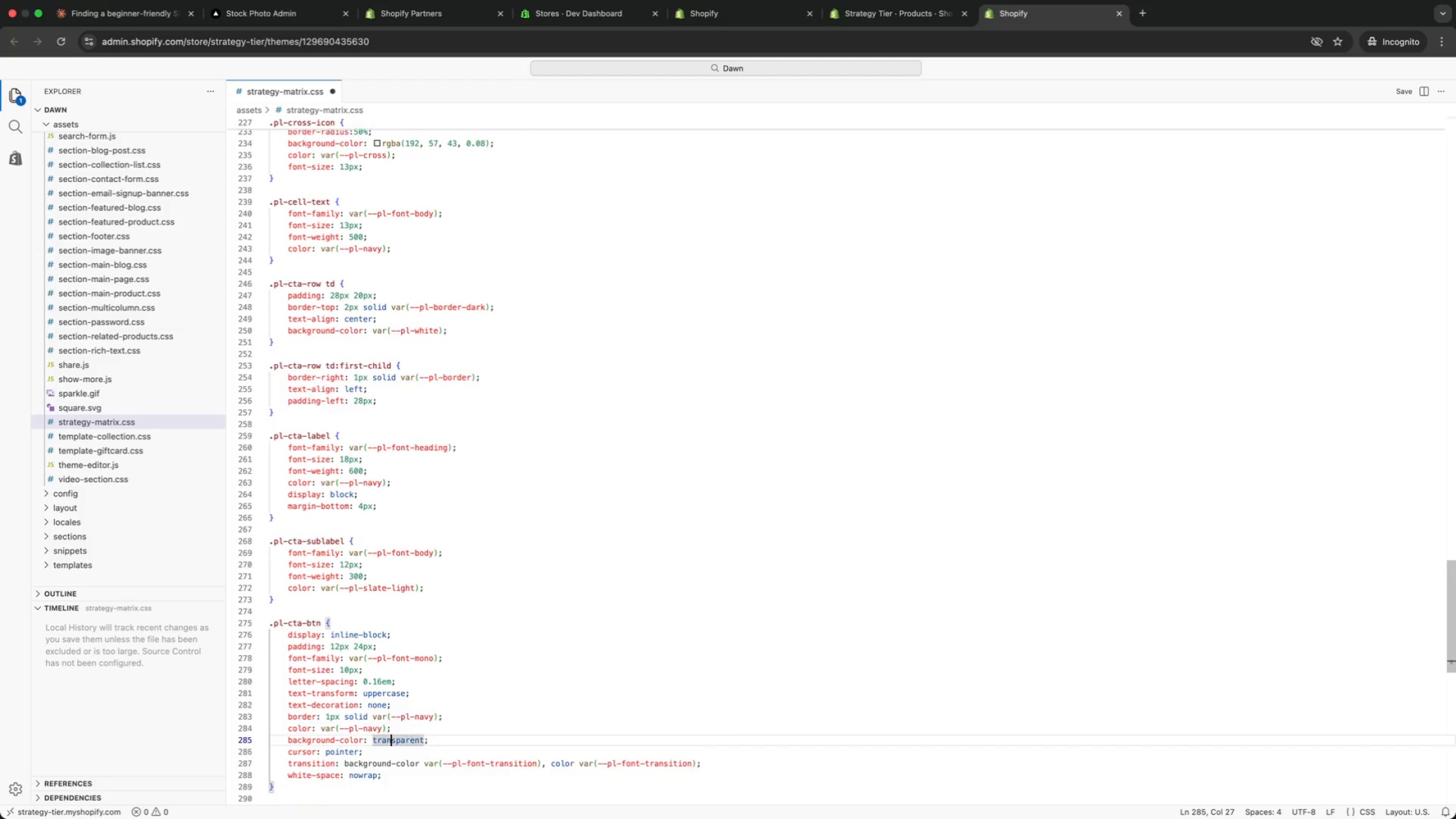 
key(ArrowDown)
 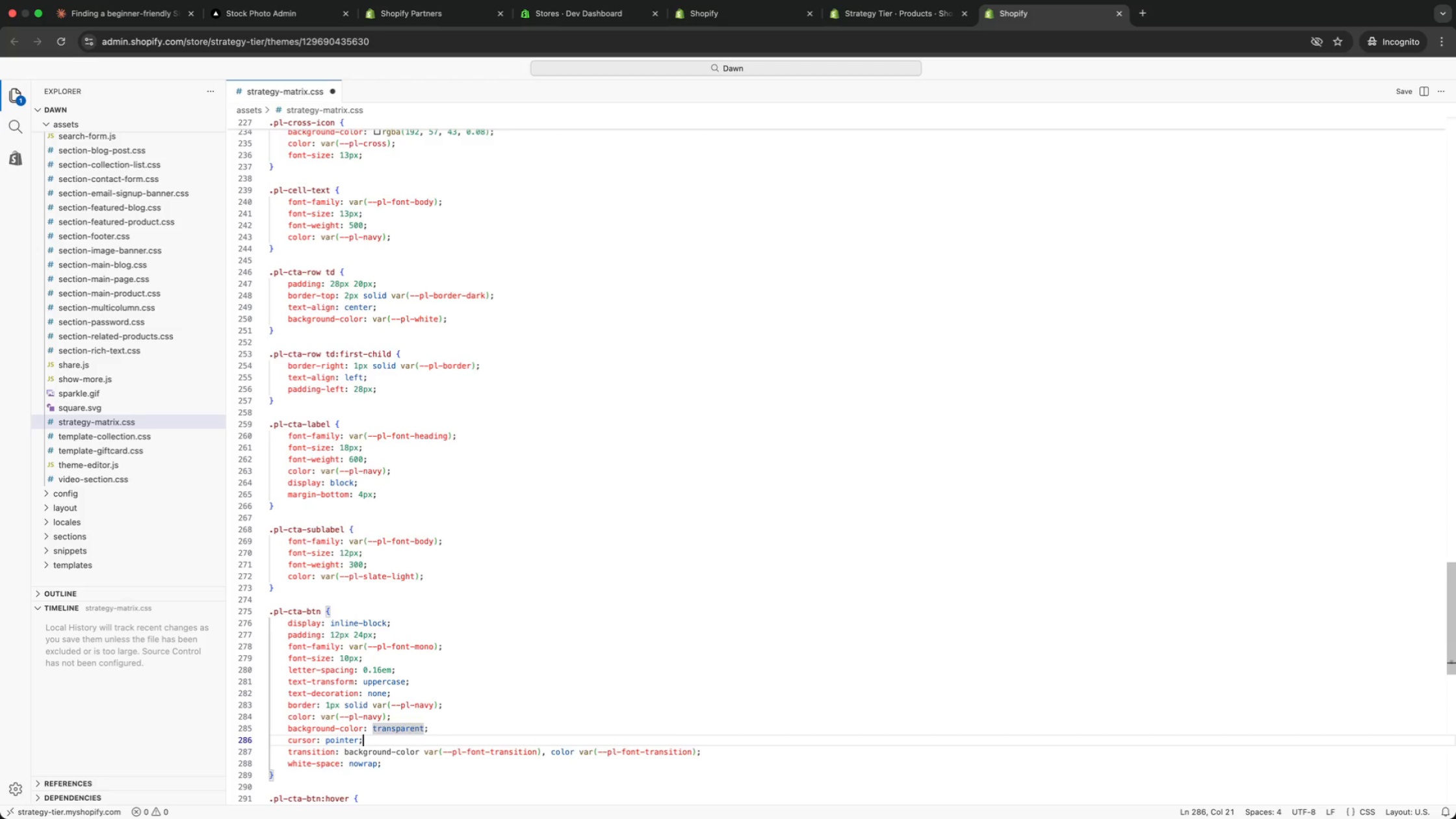 
key(ArrowDown)
 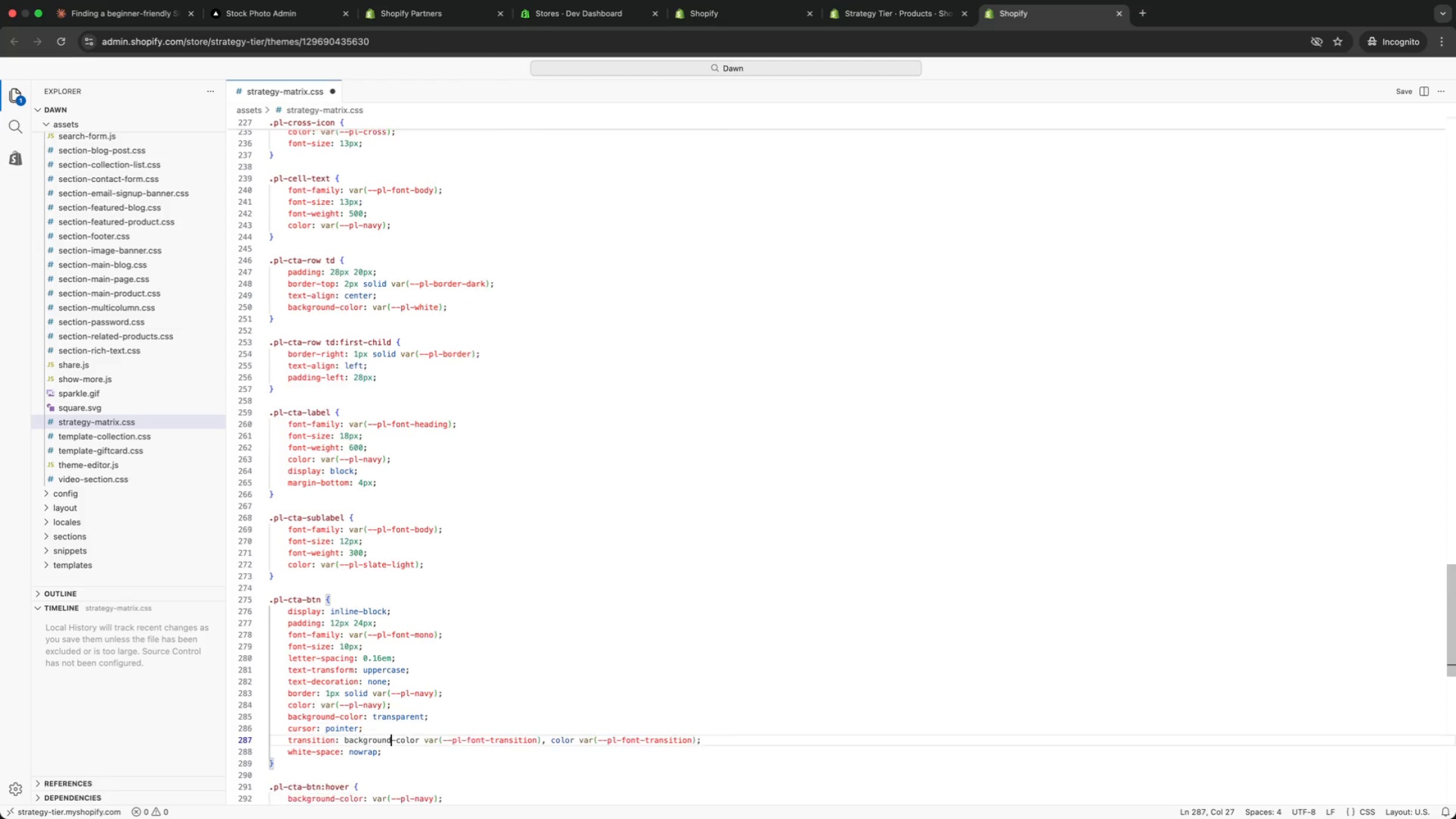 
key(ArrowDown)
 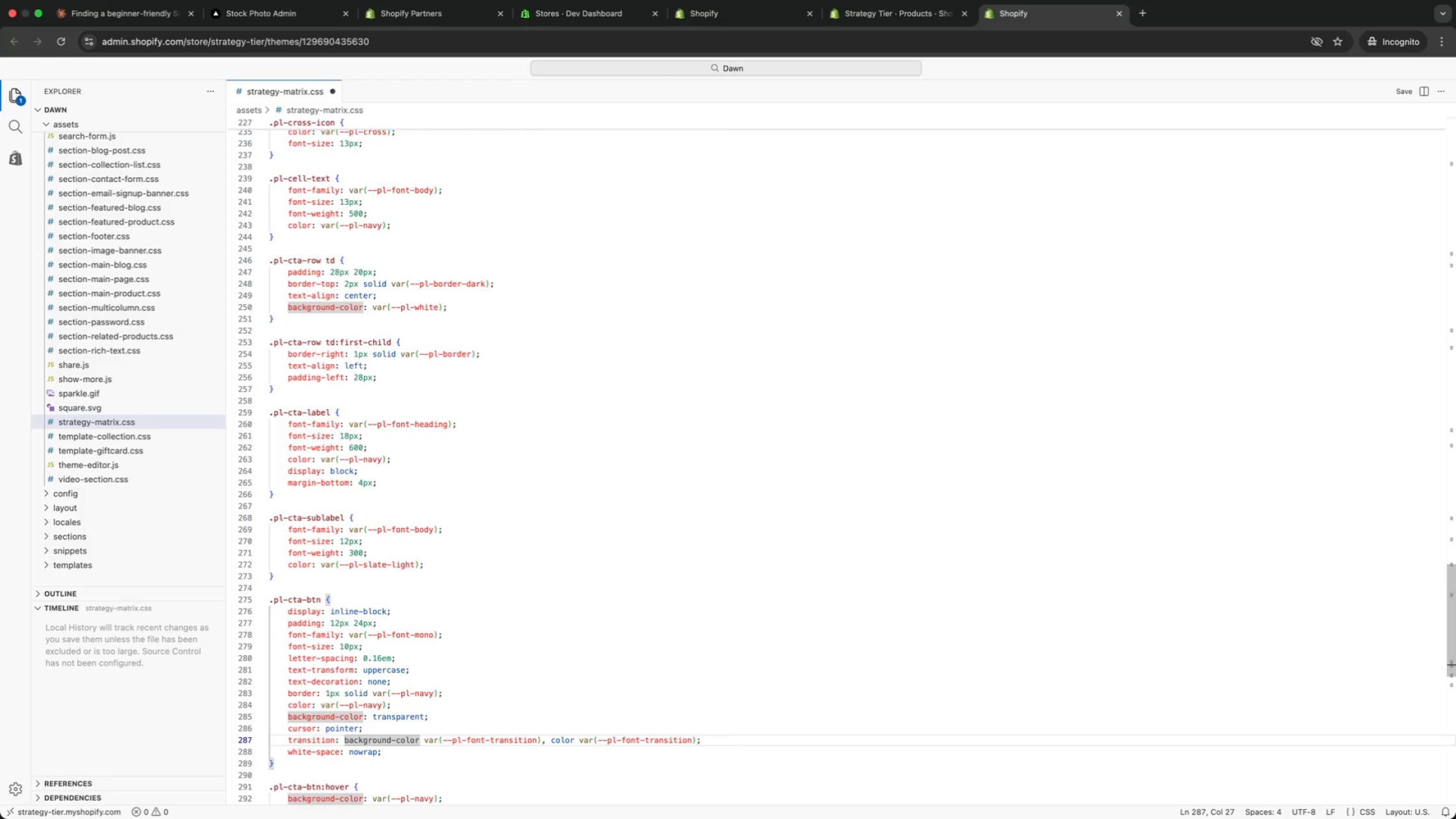 
key(ArrowUp)
 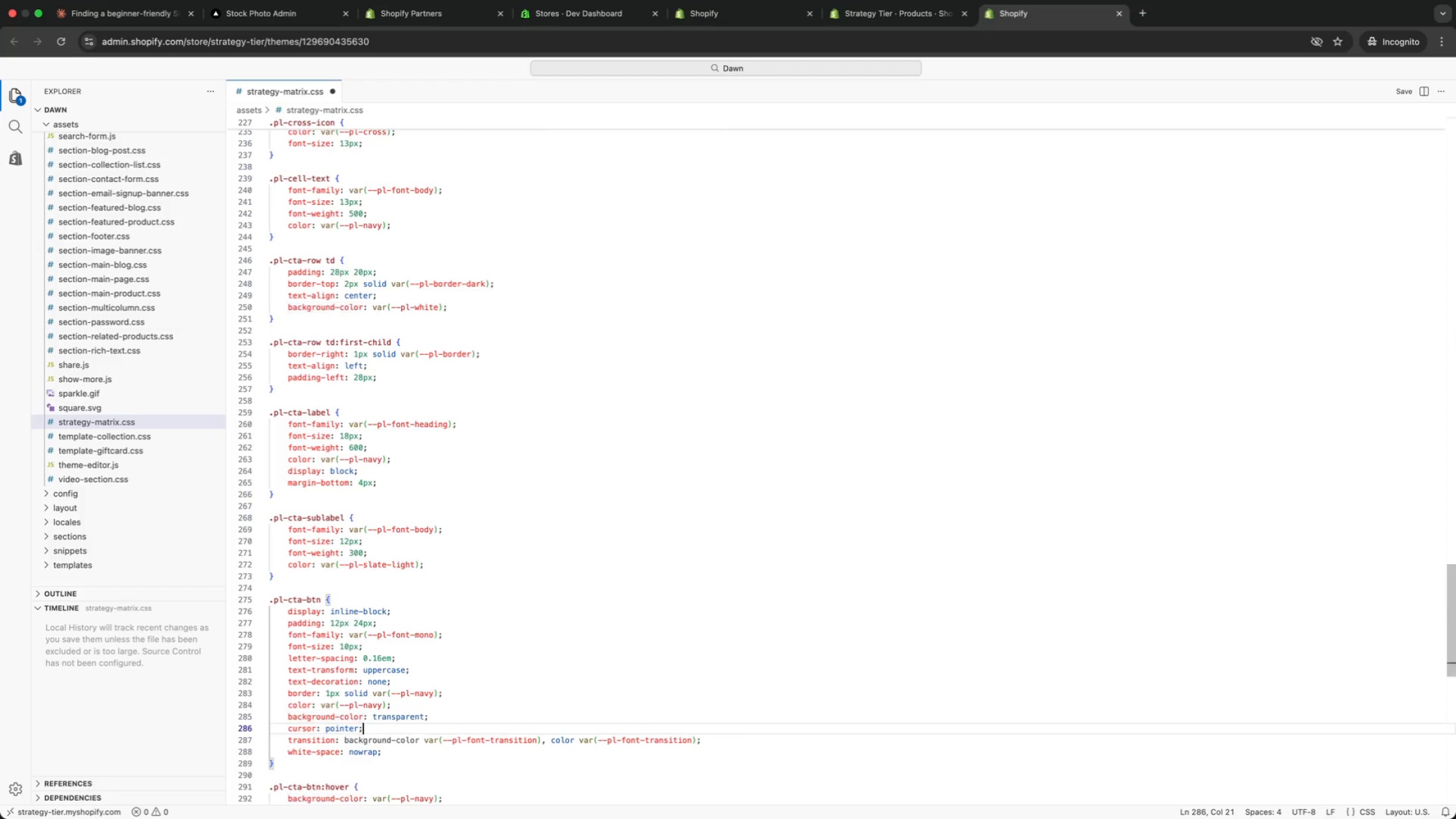 
key(ArrowUp)
 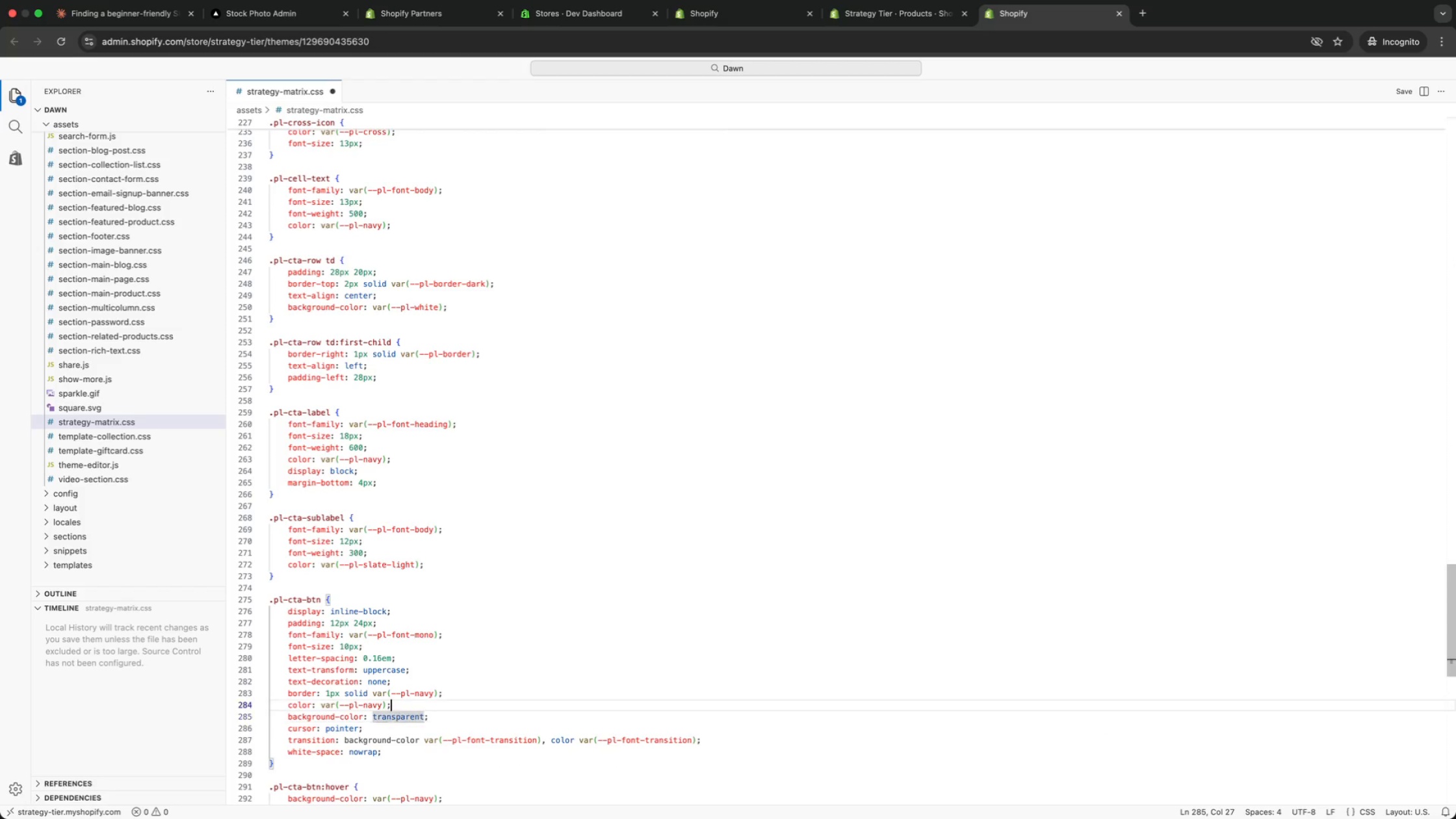 
key(ArrowUp)
 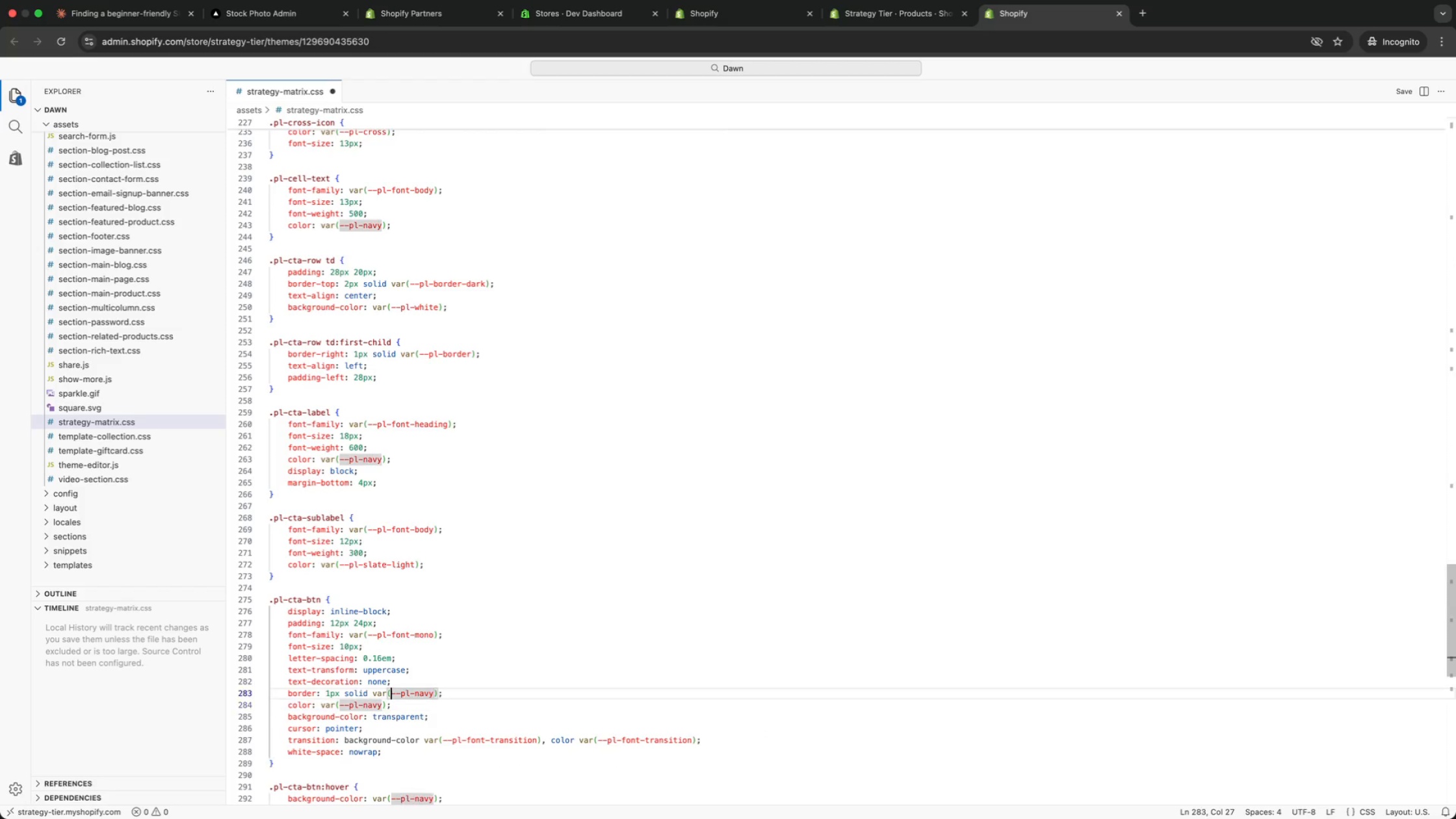 
key(ArrowUp)
 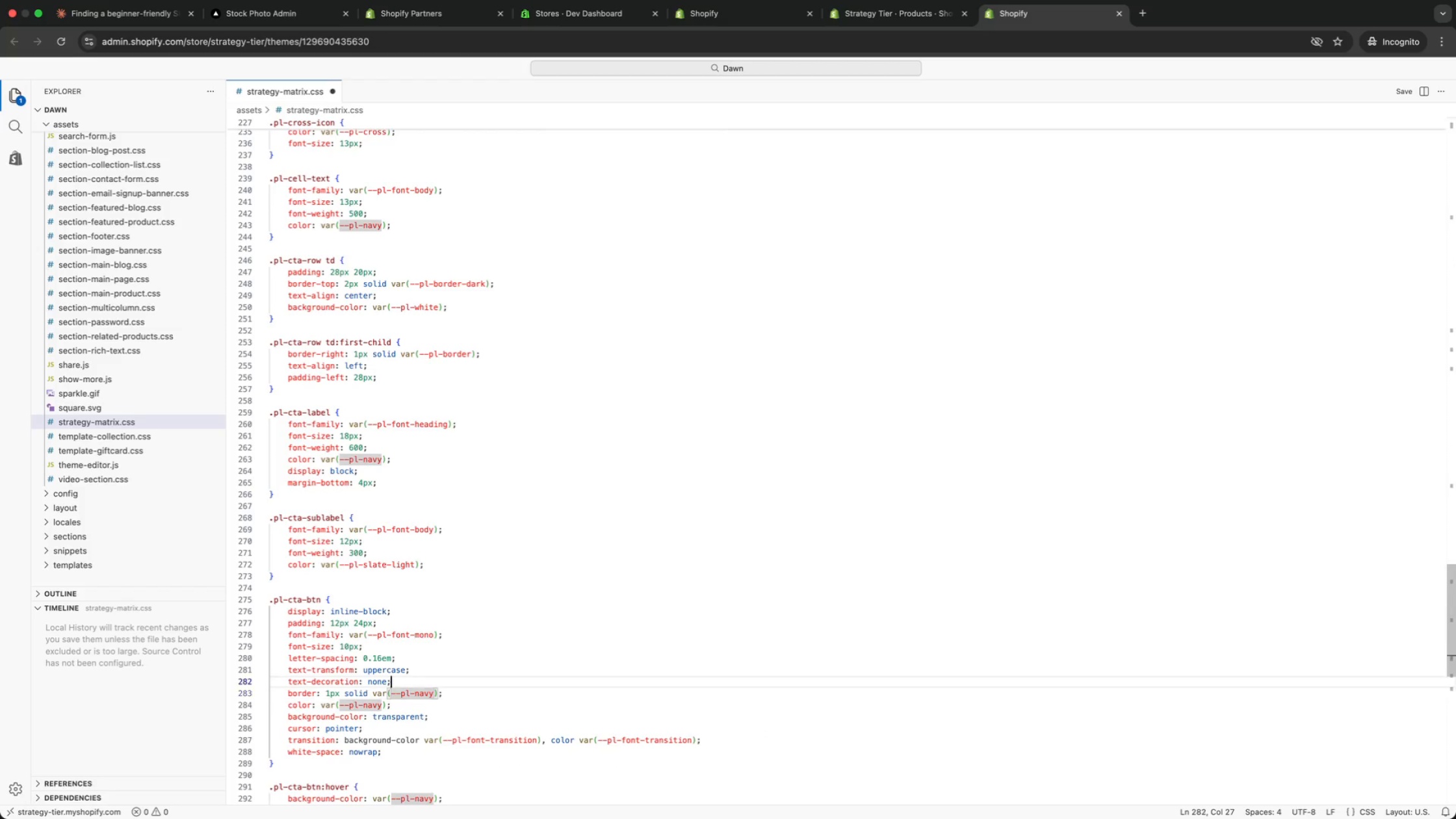 
key(ArrowUp)
 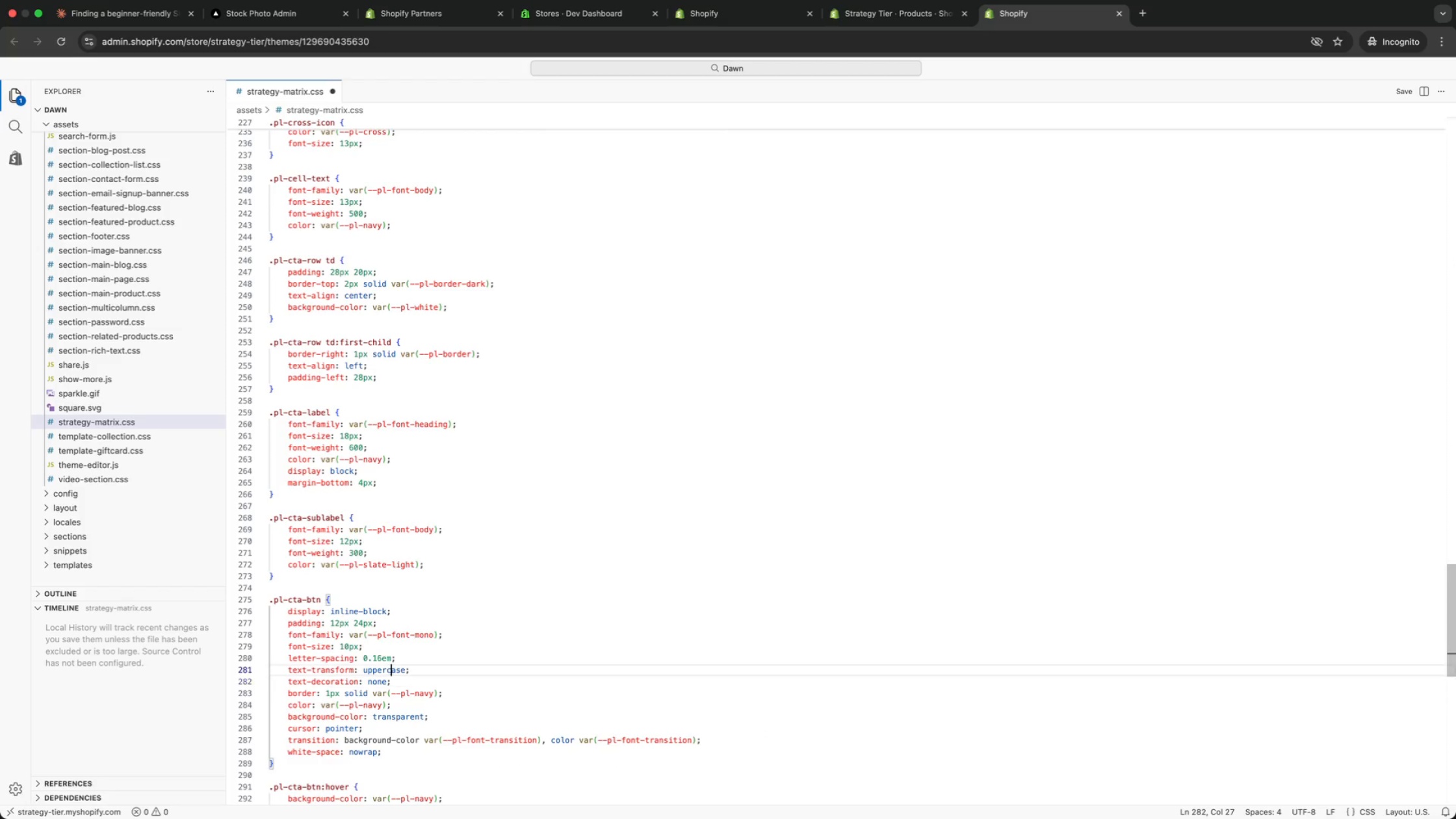 
key(ArrowUp)
 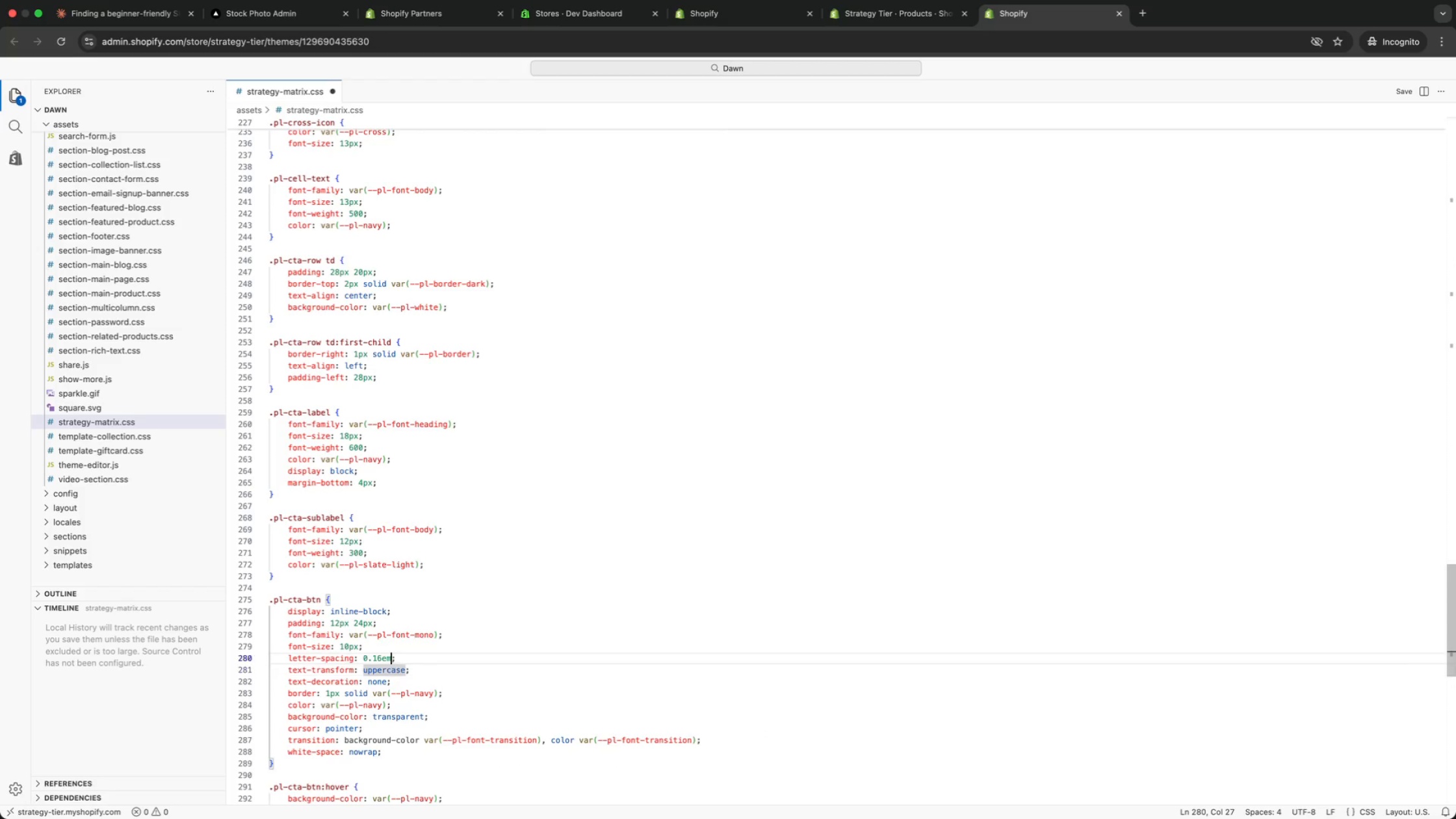 
key(ArrowUp)
 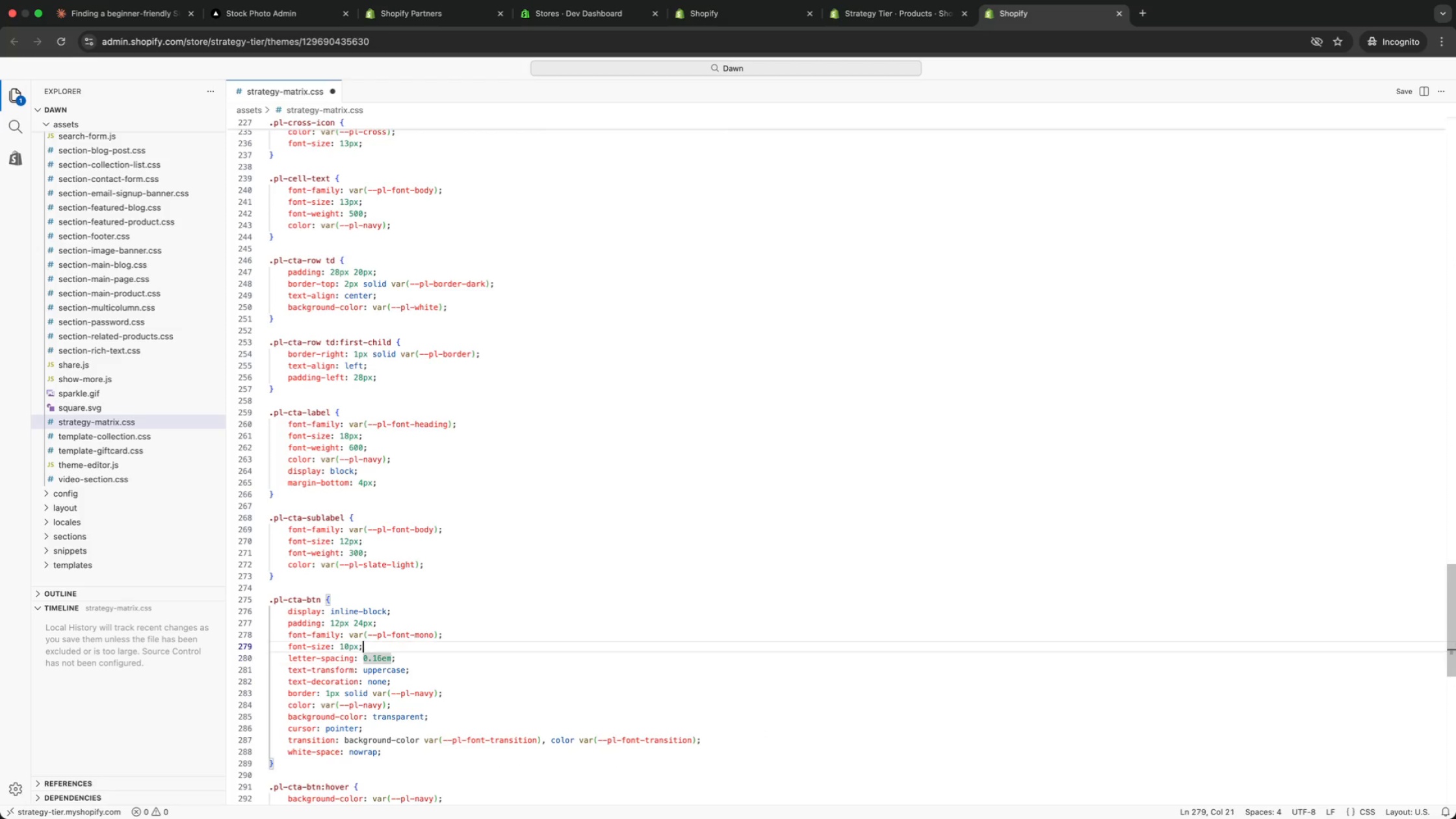 
key(ArrowUp)
 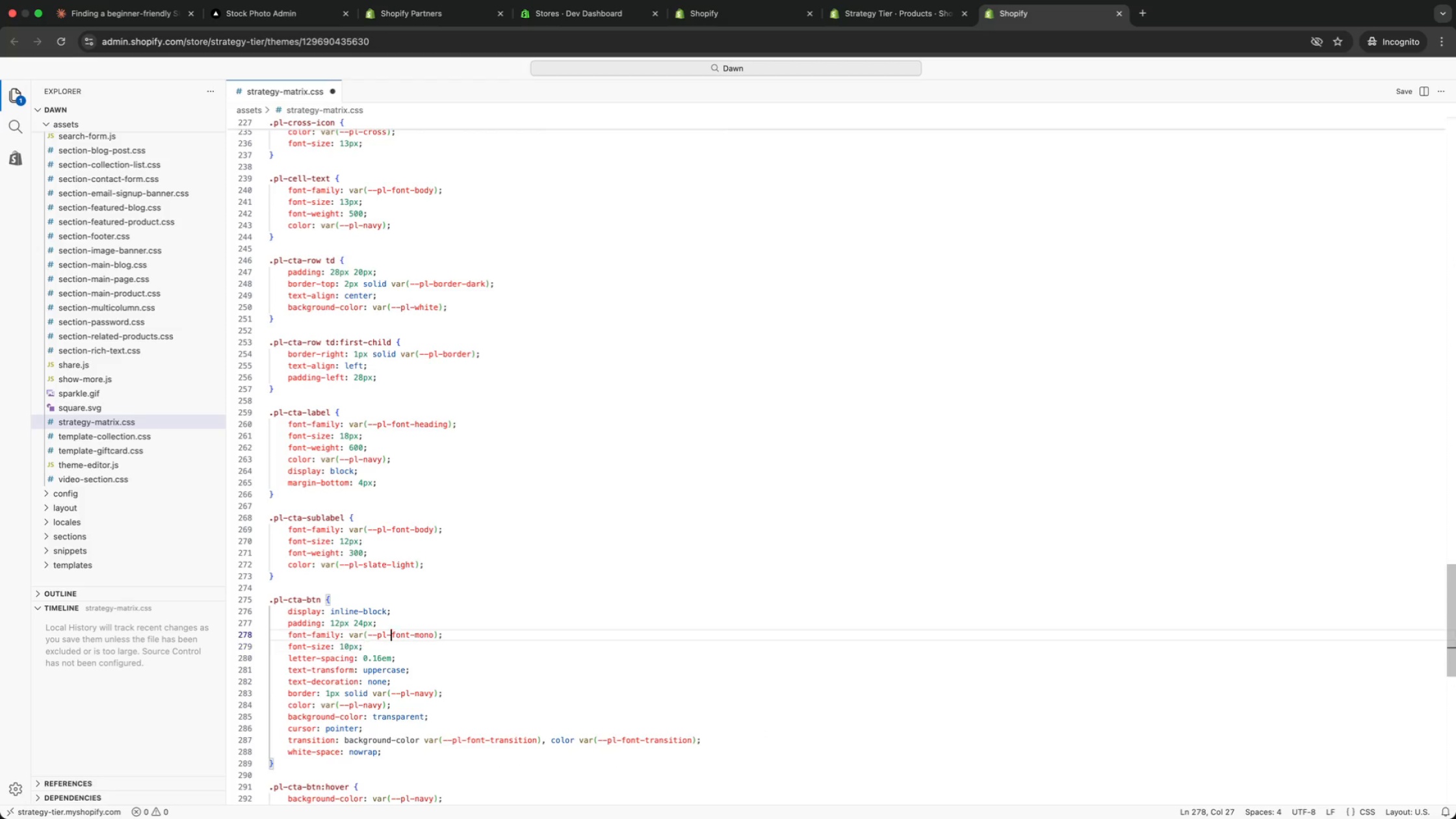 
key(ArrowUp)
 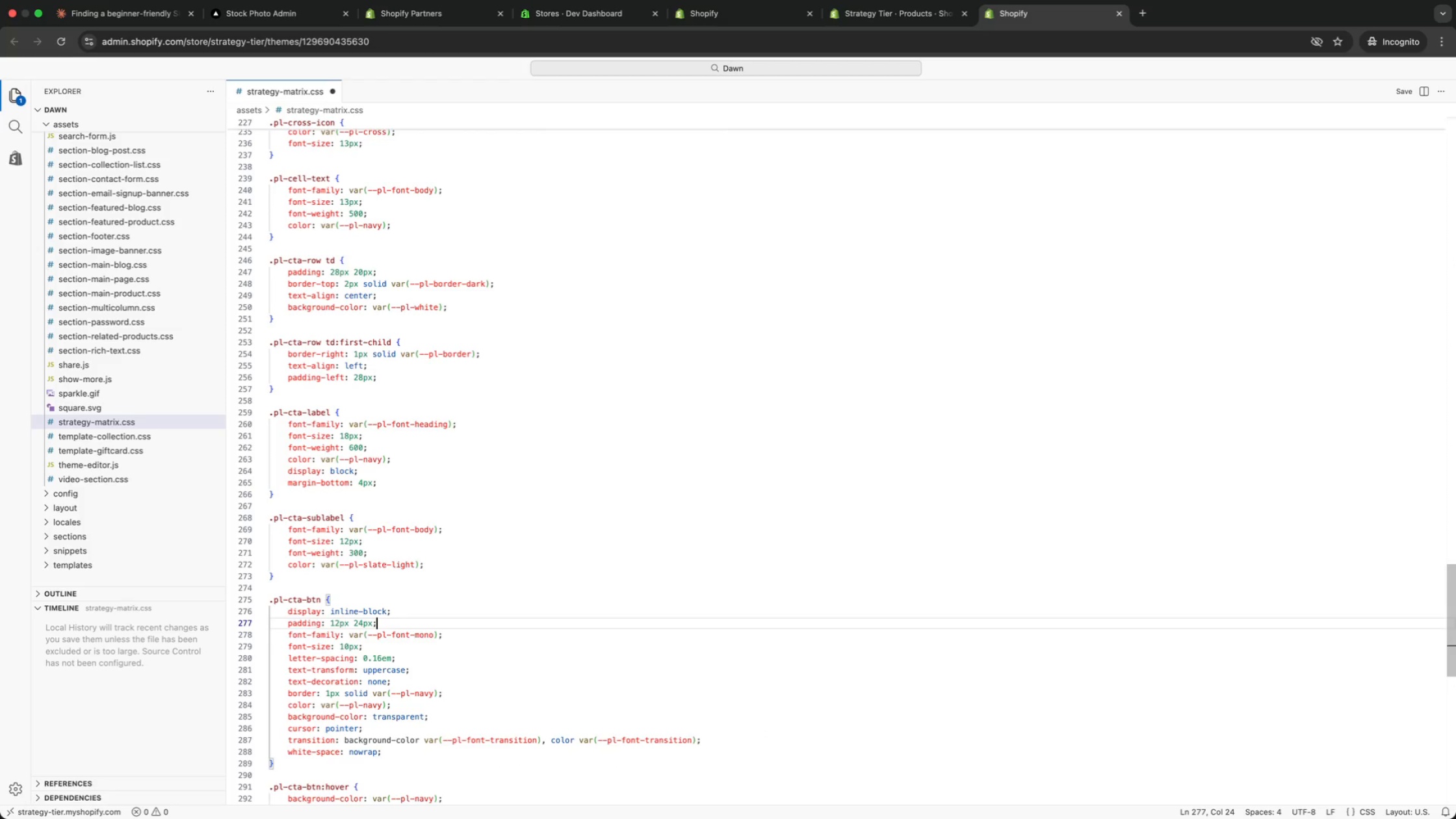 
key(ArrowUp)
 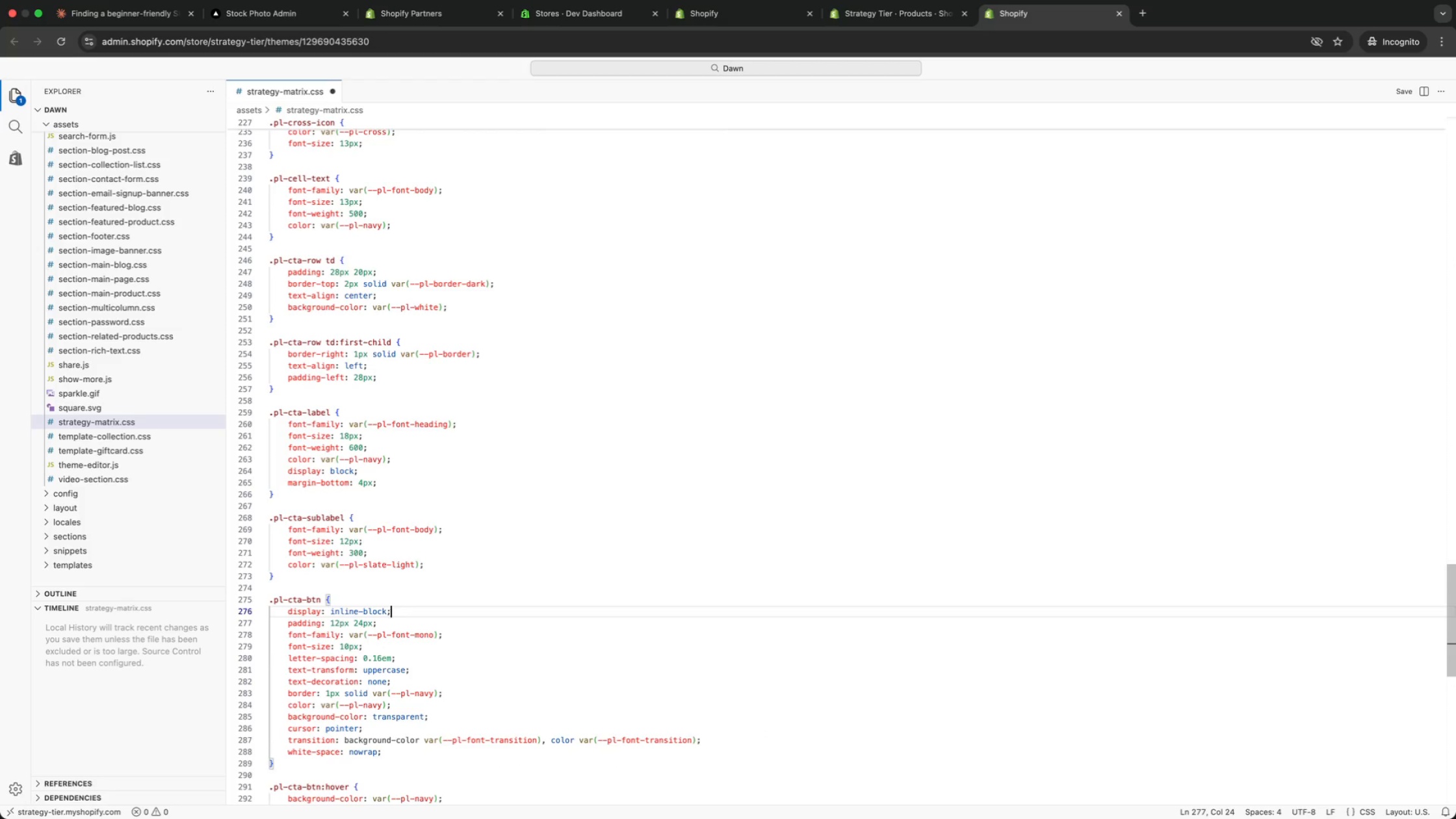 
key(ArrowUp)
 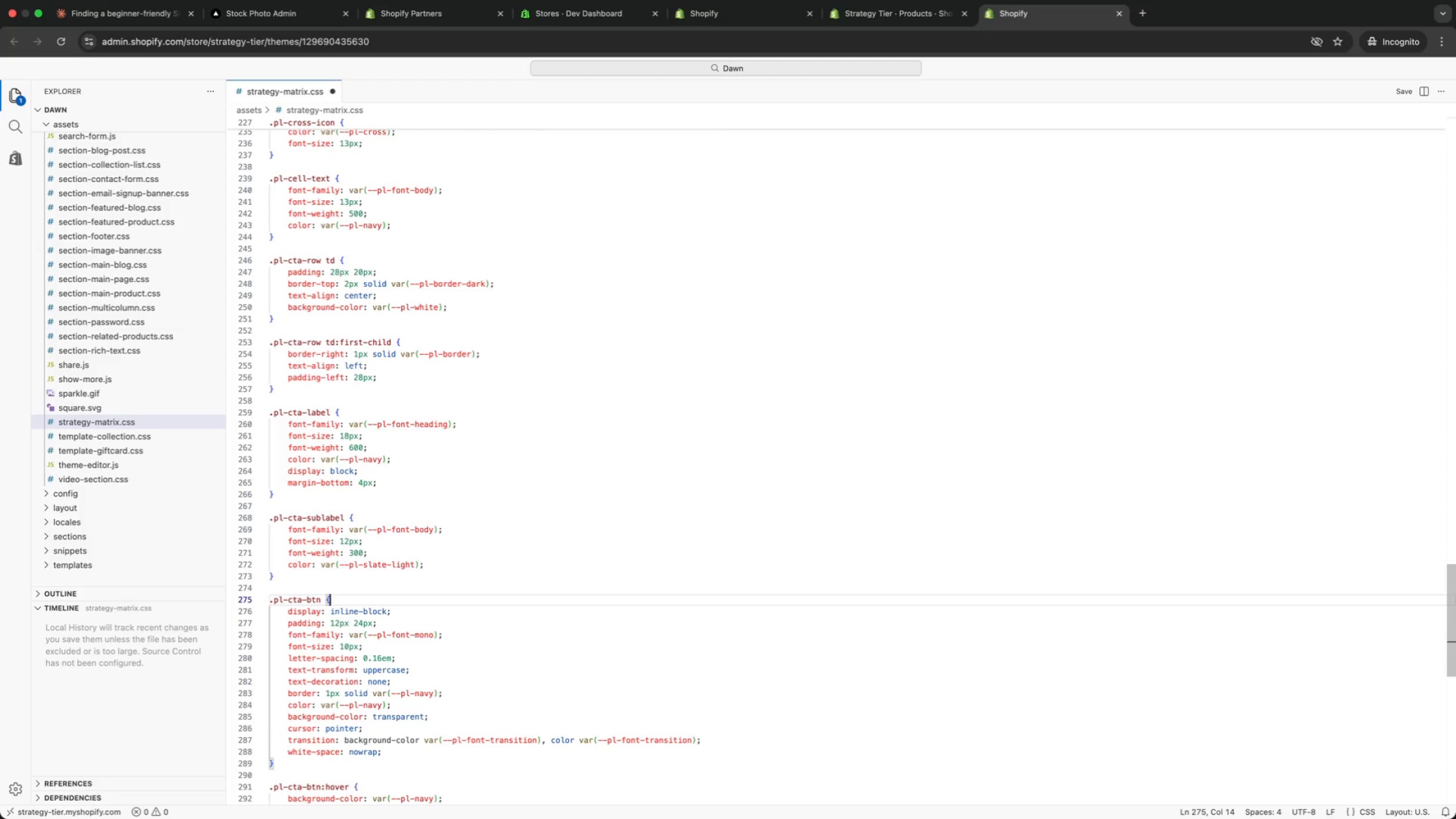 
key(ArrowUp)
 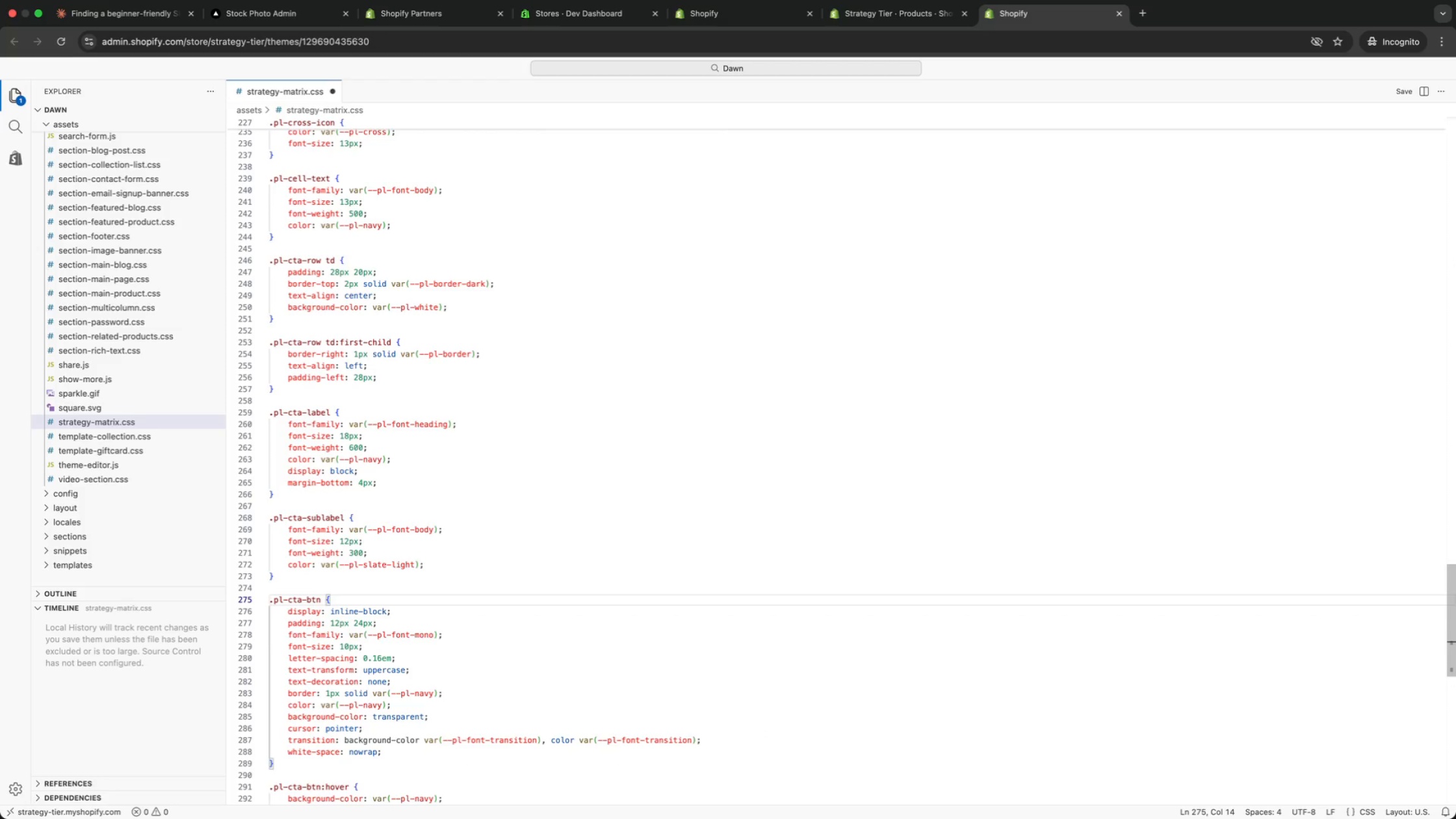 
key(ArrowUp)
 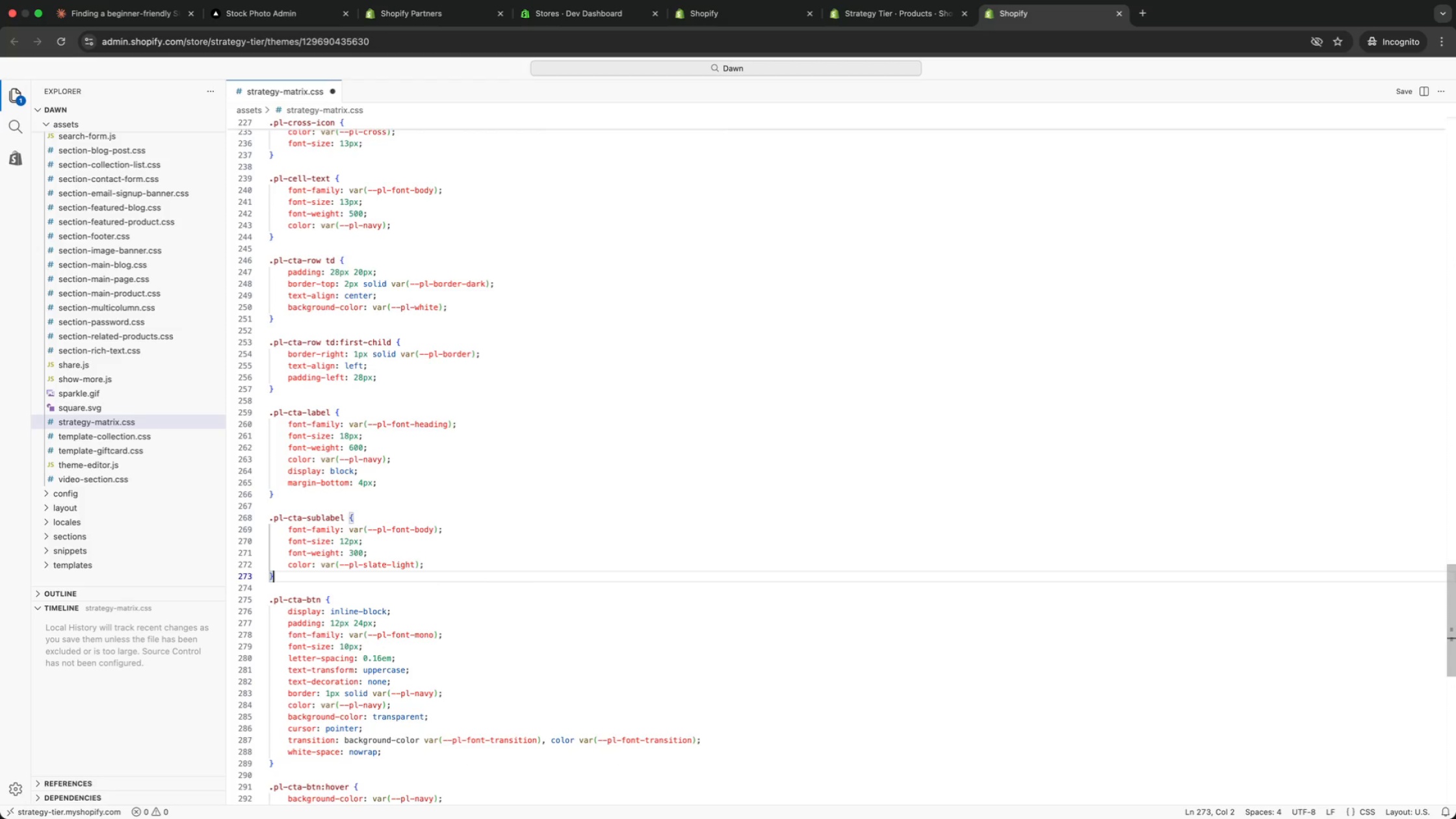 
key(ArrowUp)
 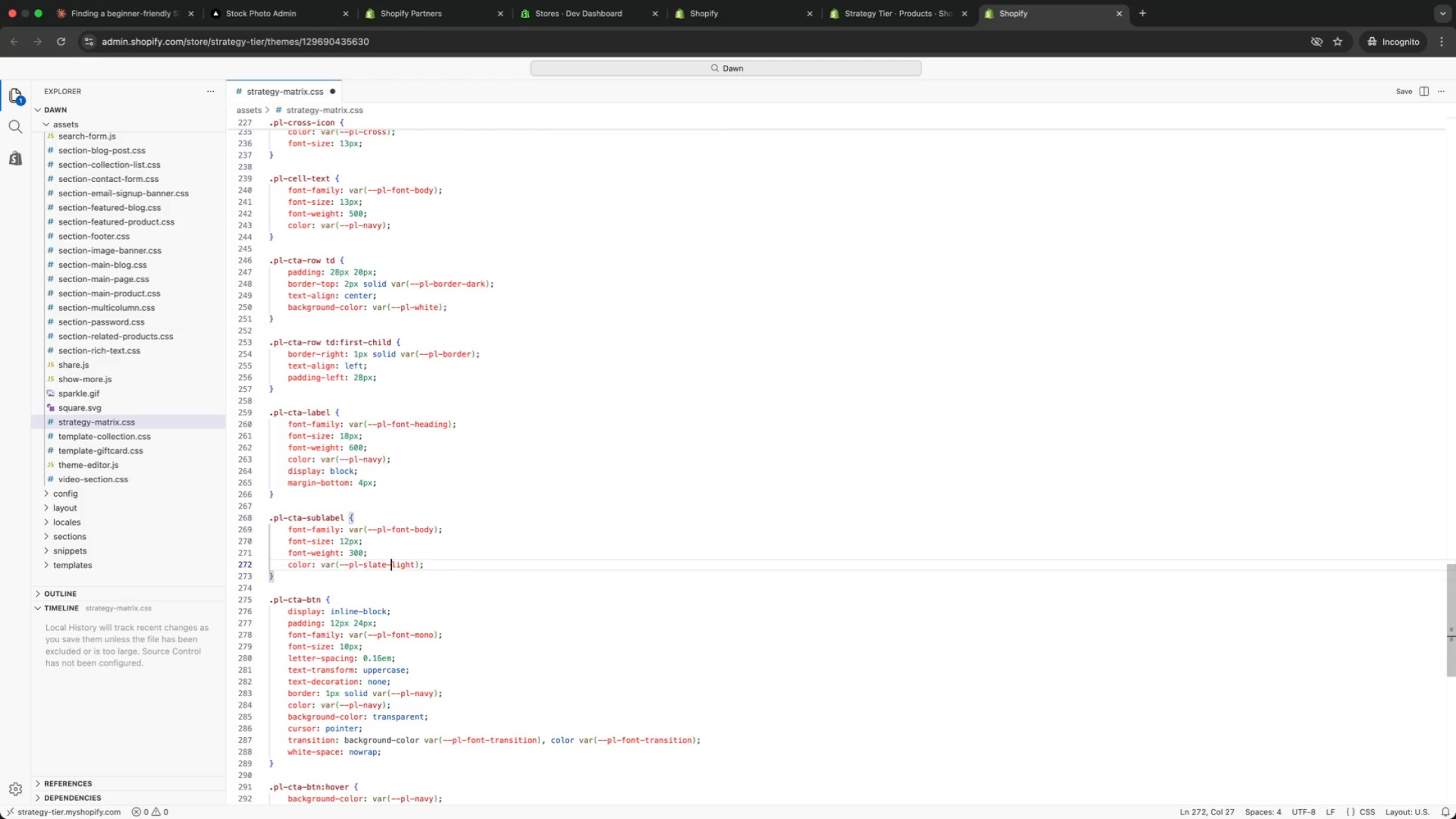 
key(ArrowUp)
 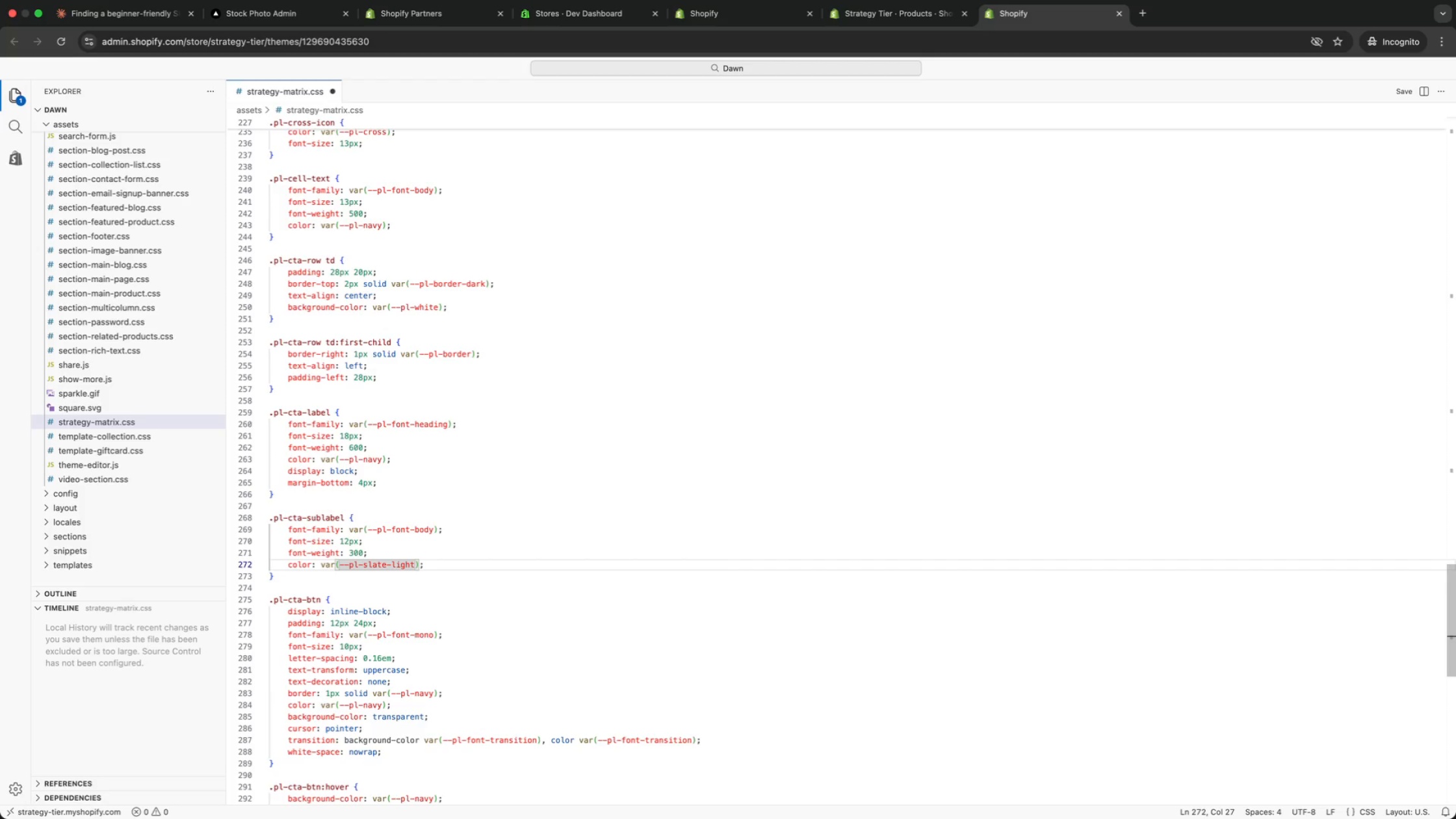 
wait(6.19)
 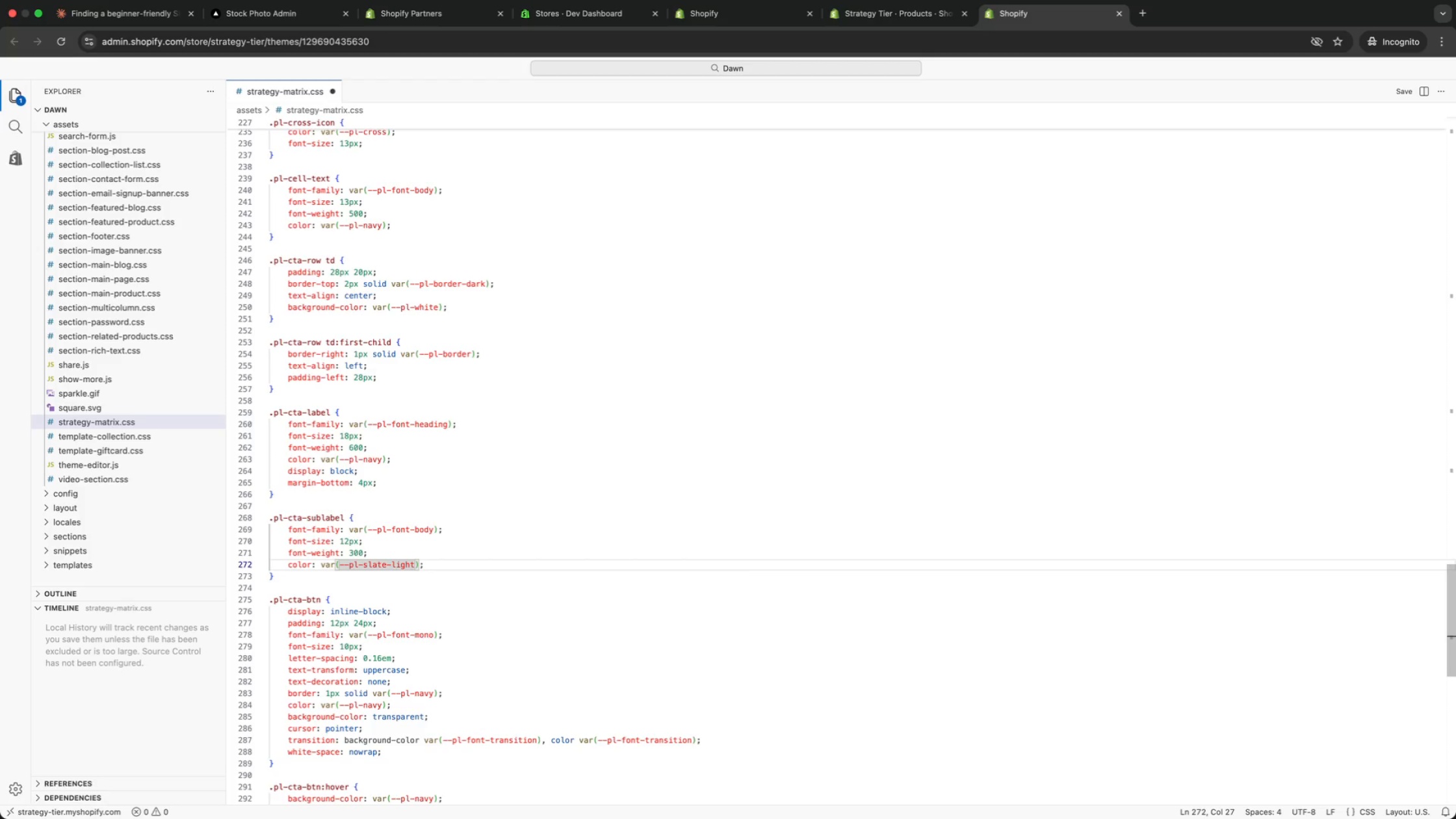 
key(ArrowUp)
 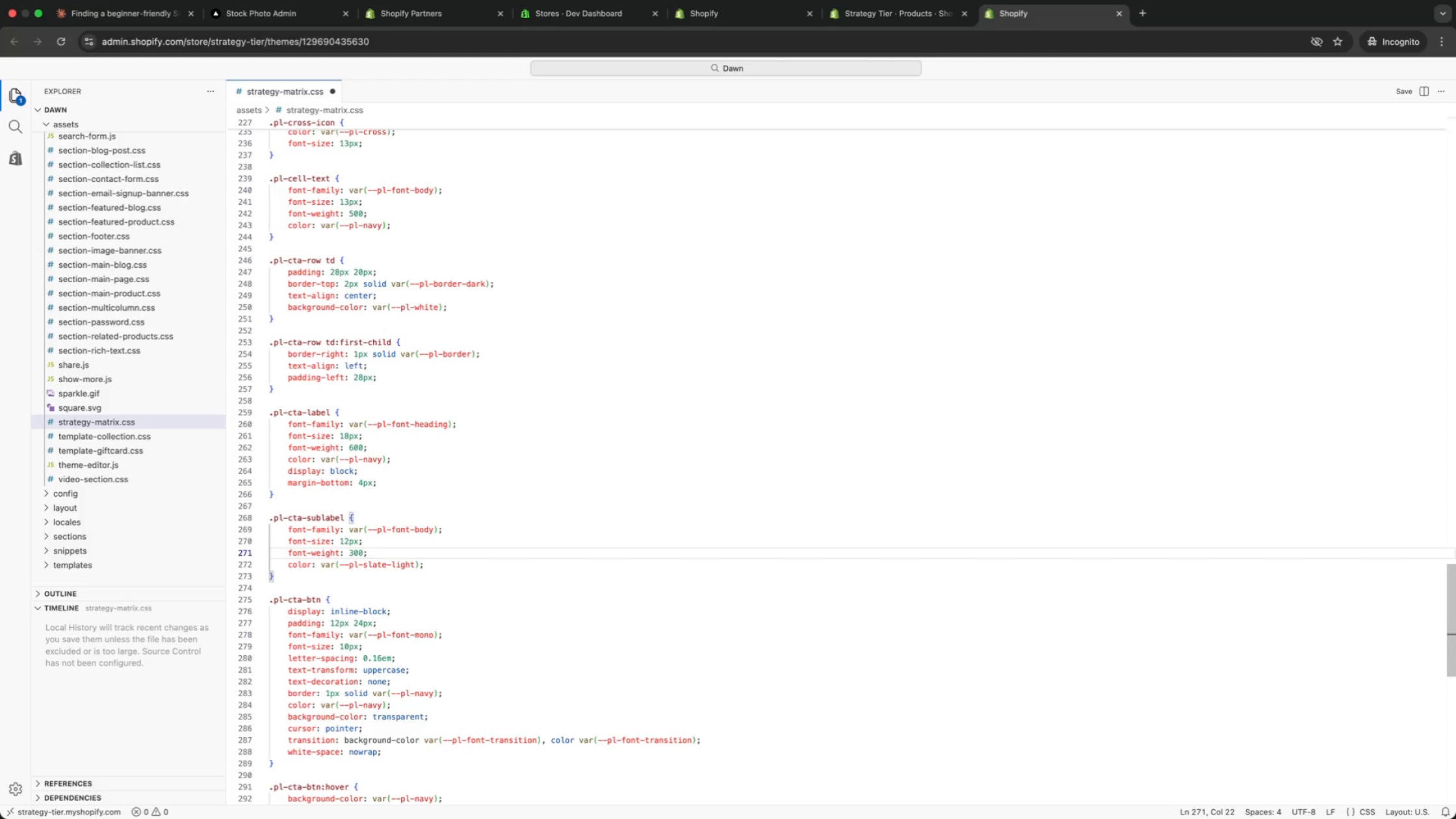 
key(ArrowDown)
 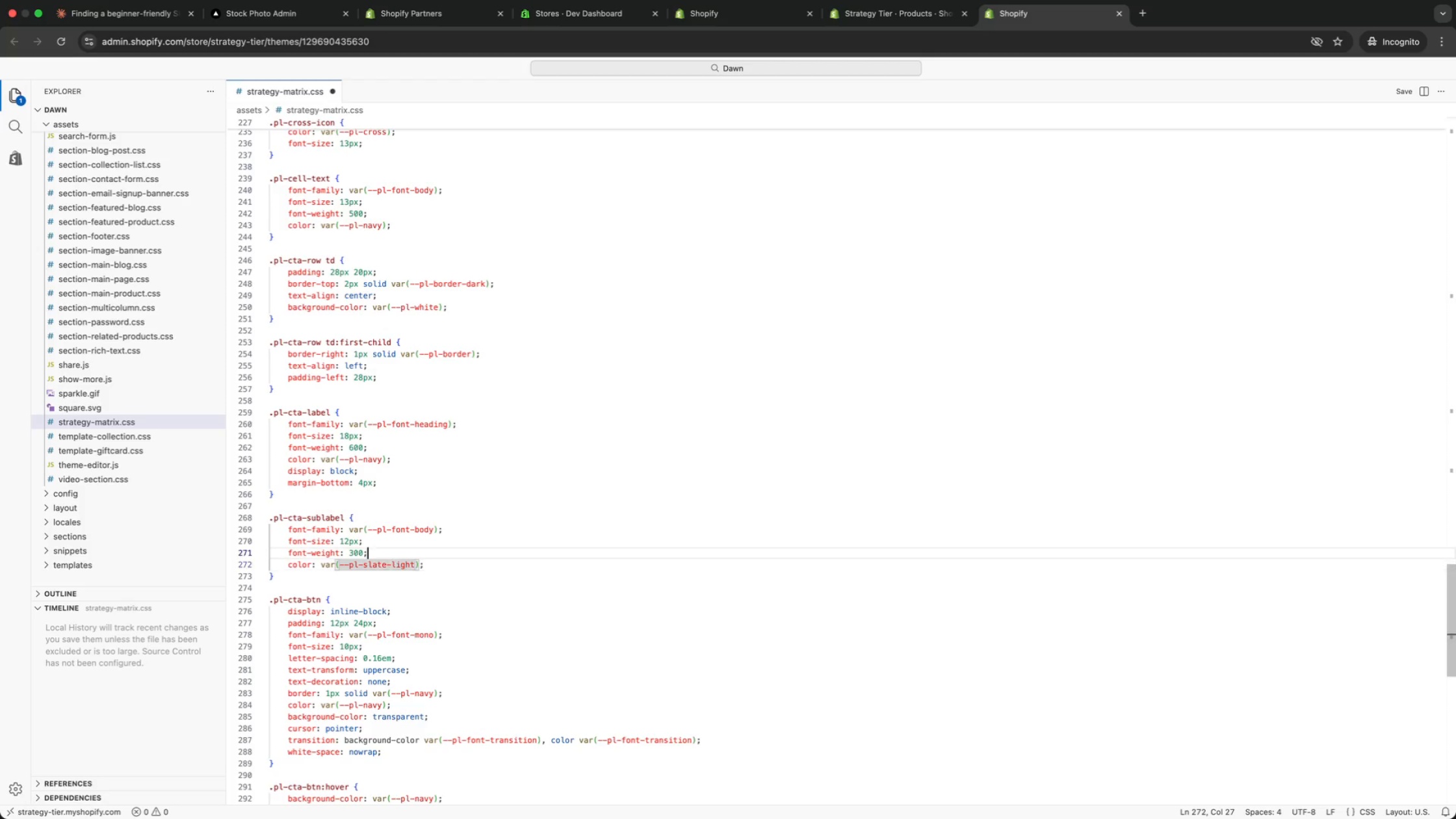 
key(ArrowUp)
 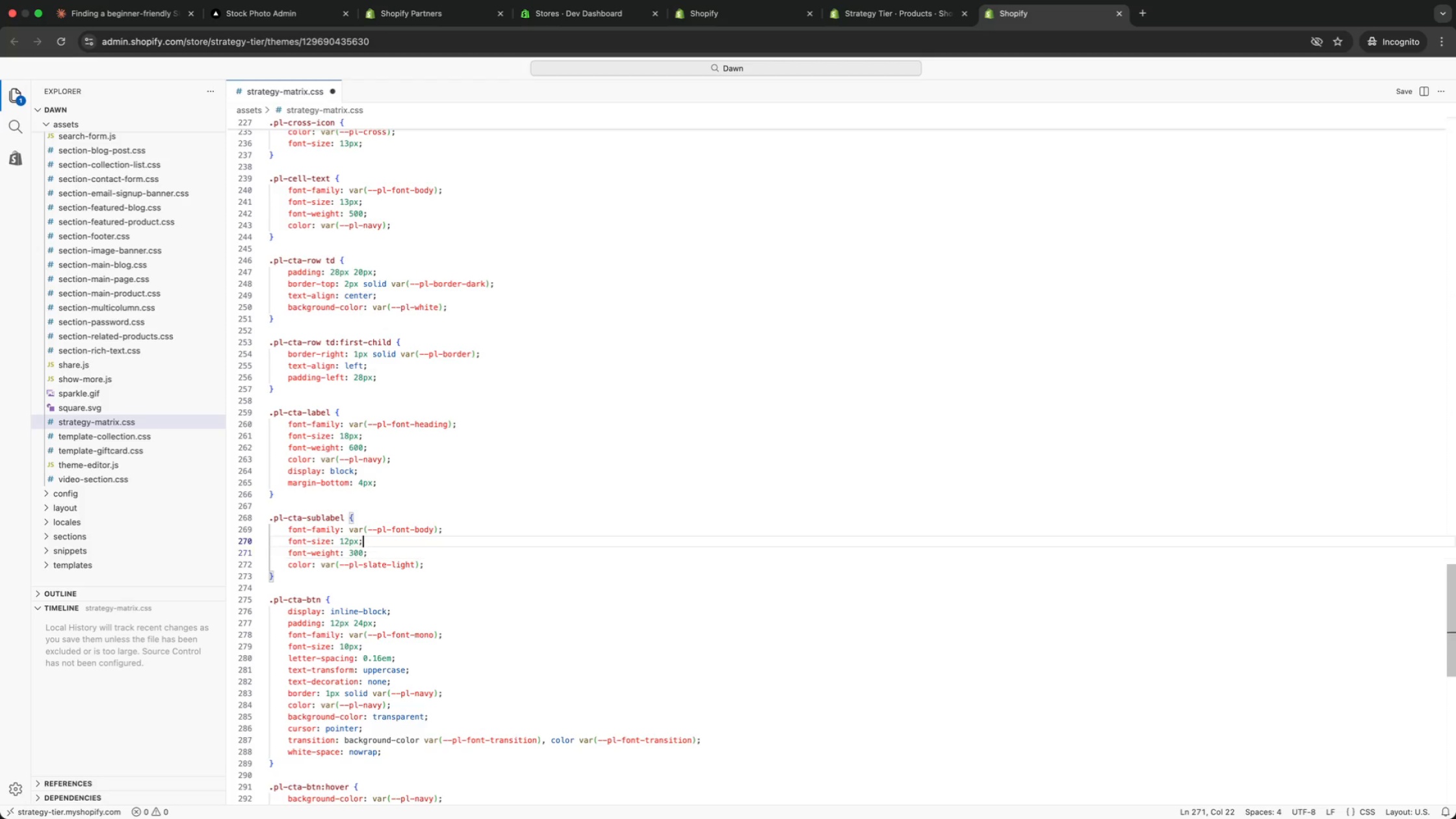 
key(ArrowUp)
 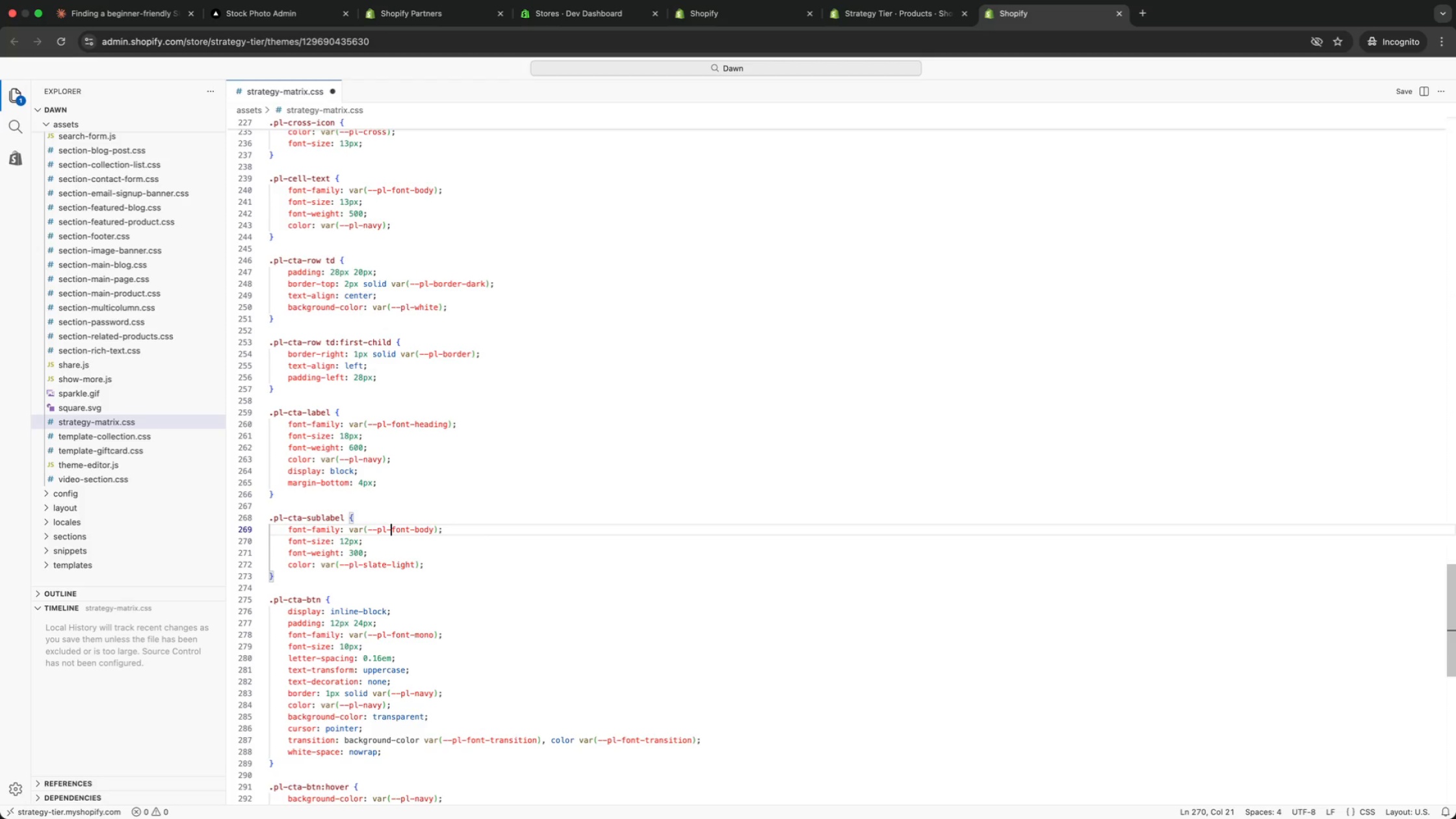 
key(ArrowUp)
 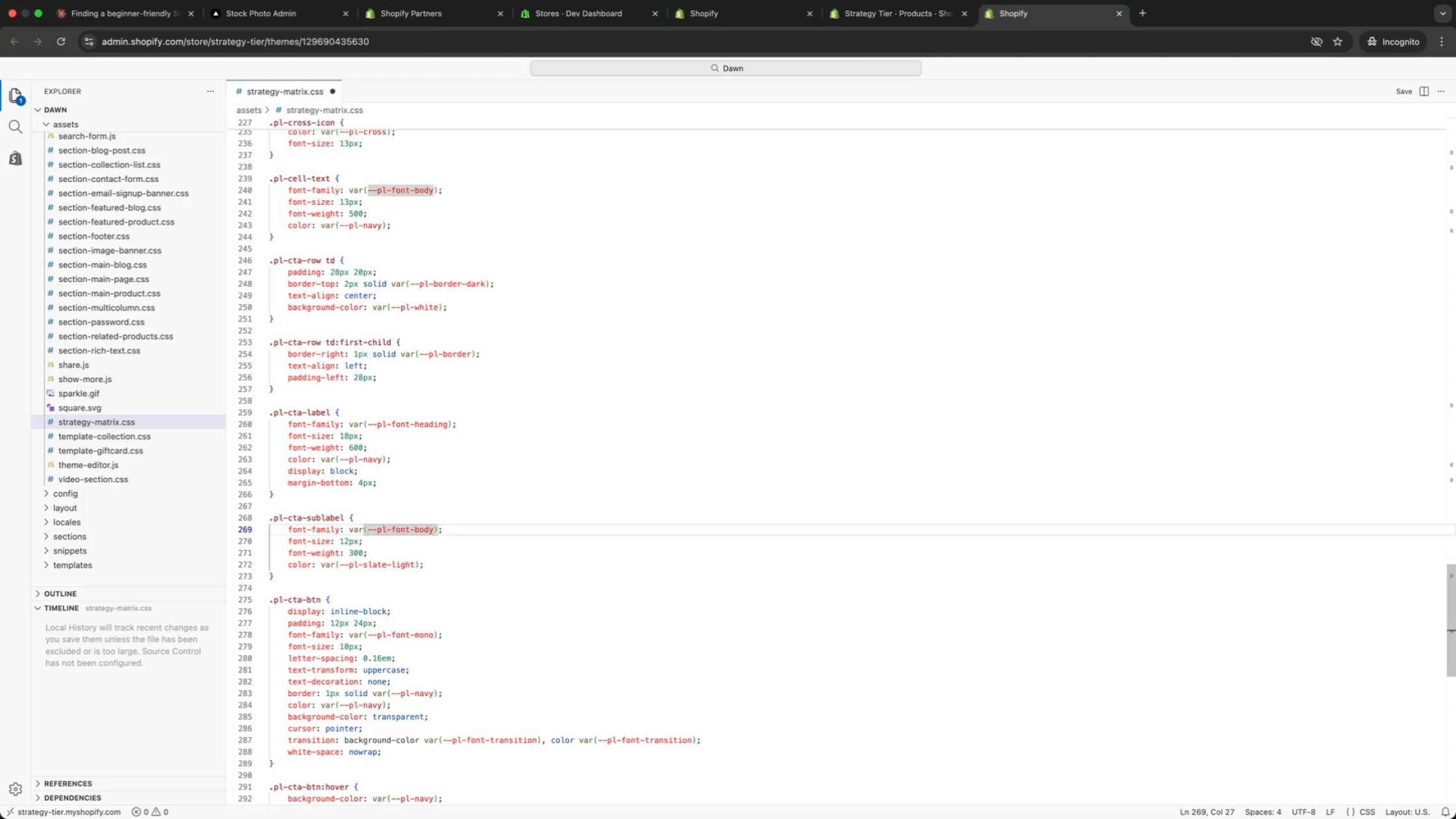 
key(ArrowUp)
 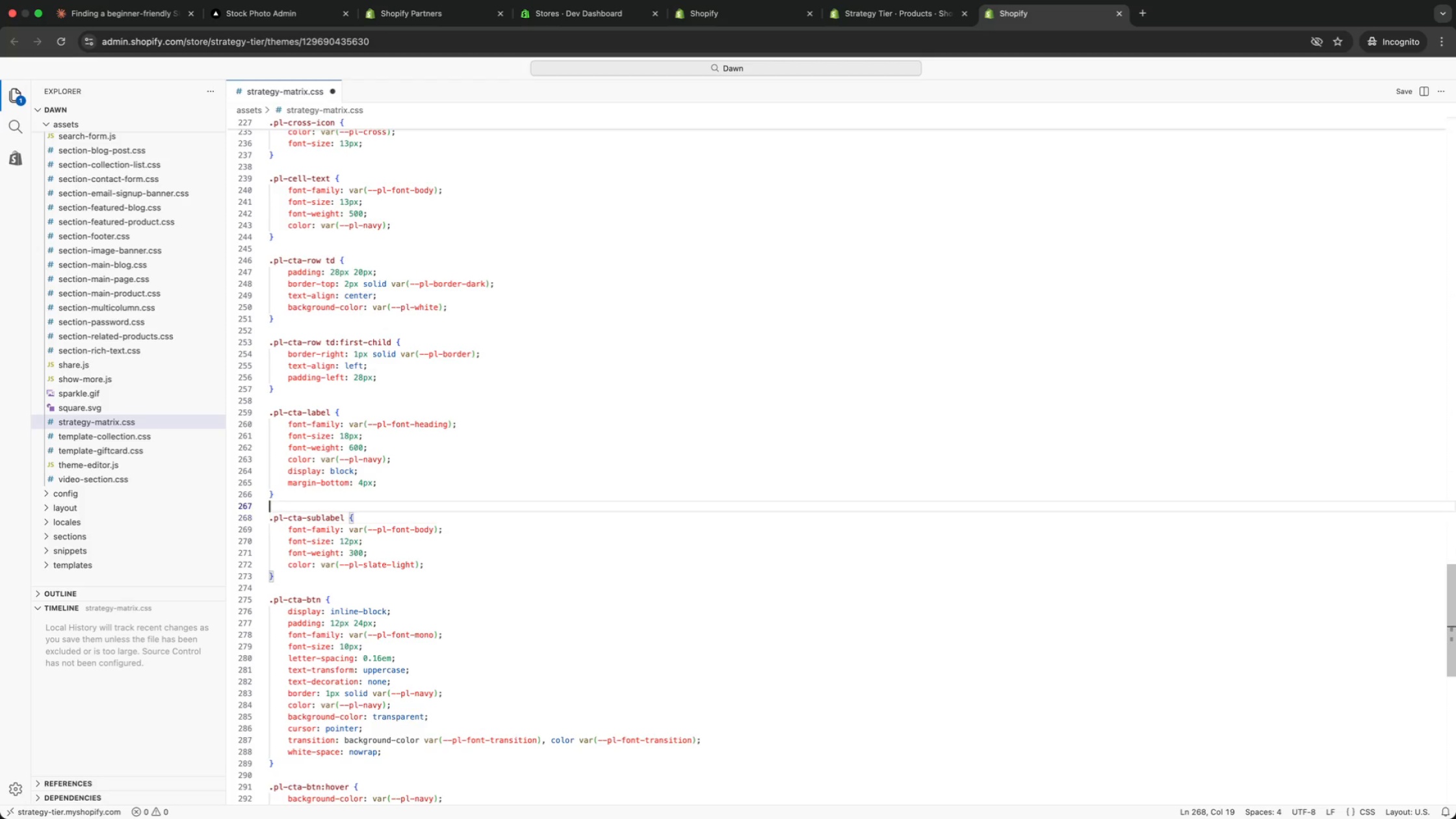 
key(ArrowUp)
 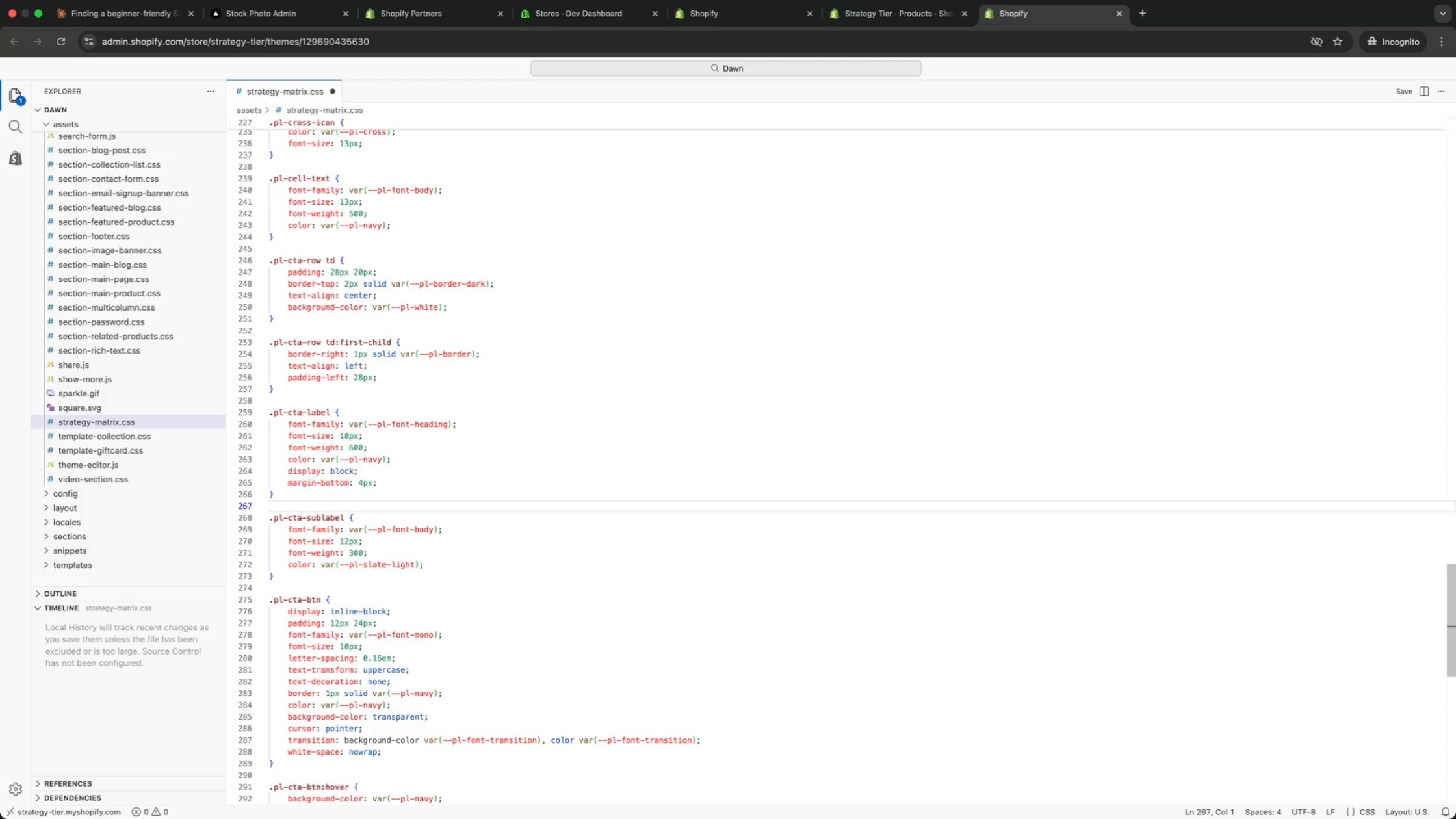 
key(ArrowUp)
 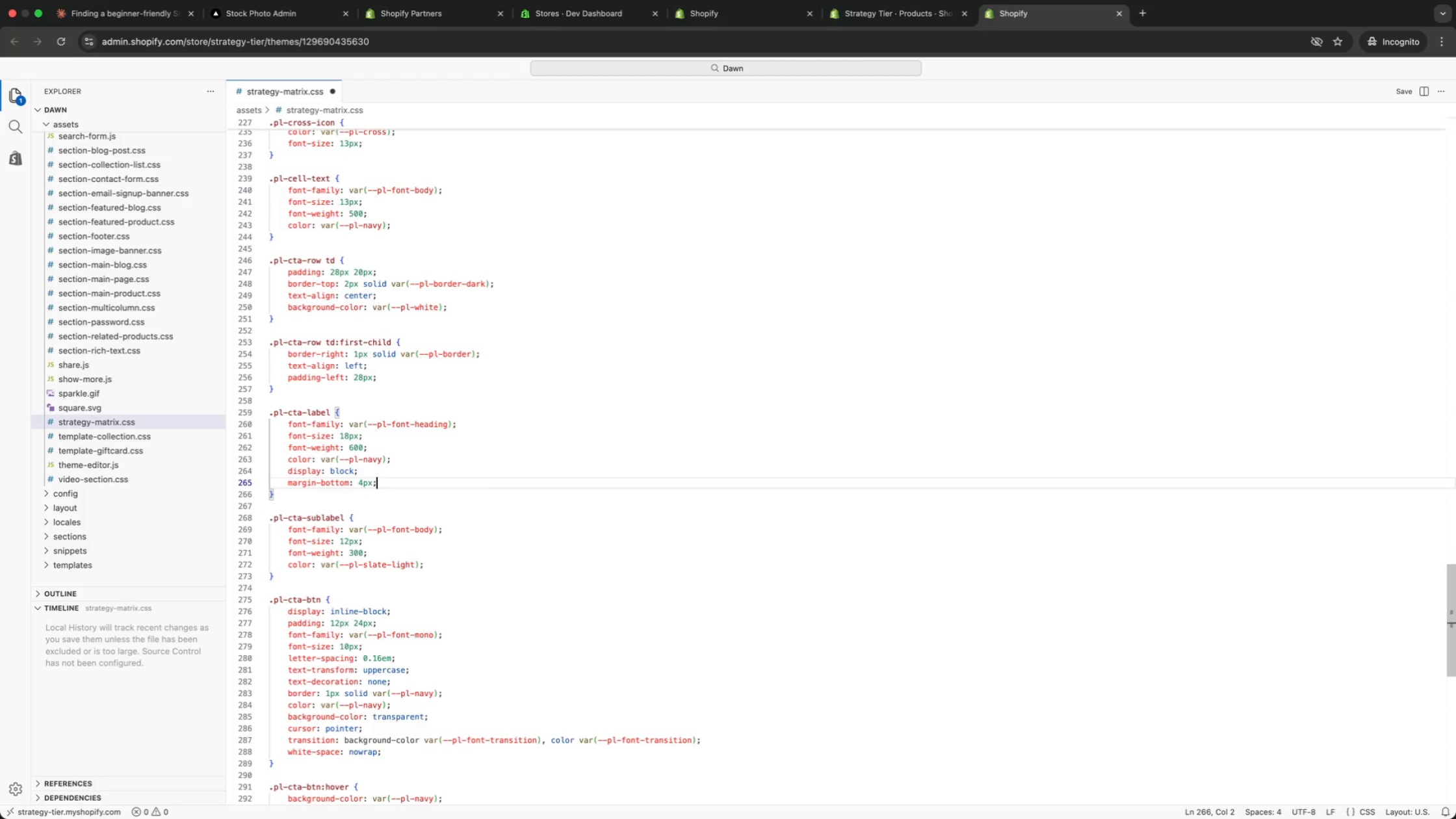 
key(ArrowUp)
 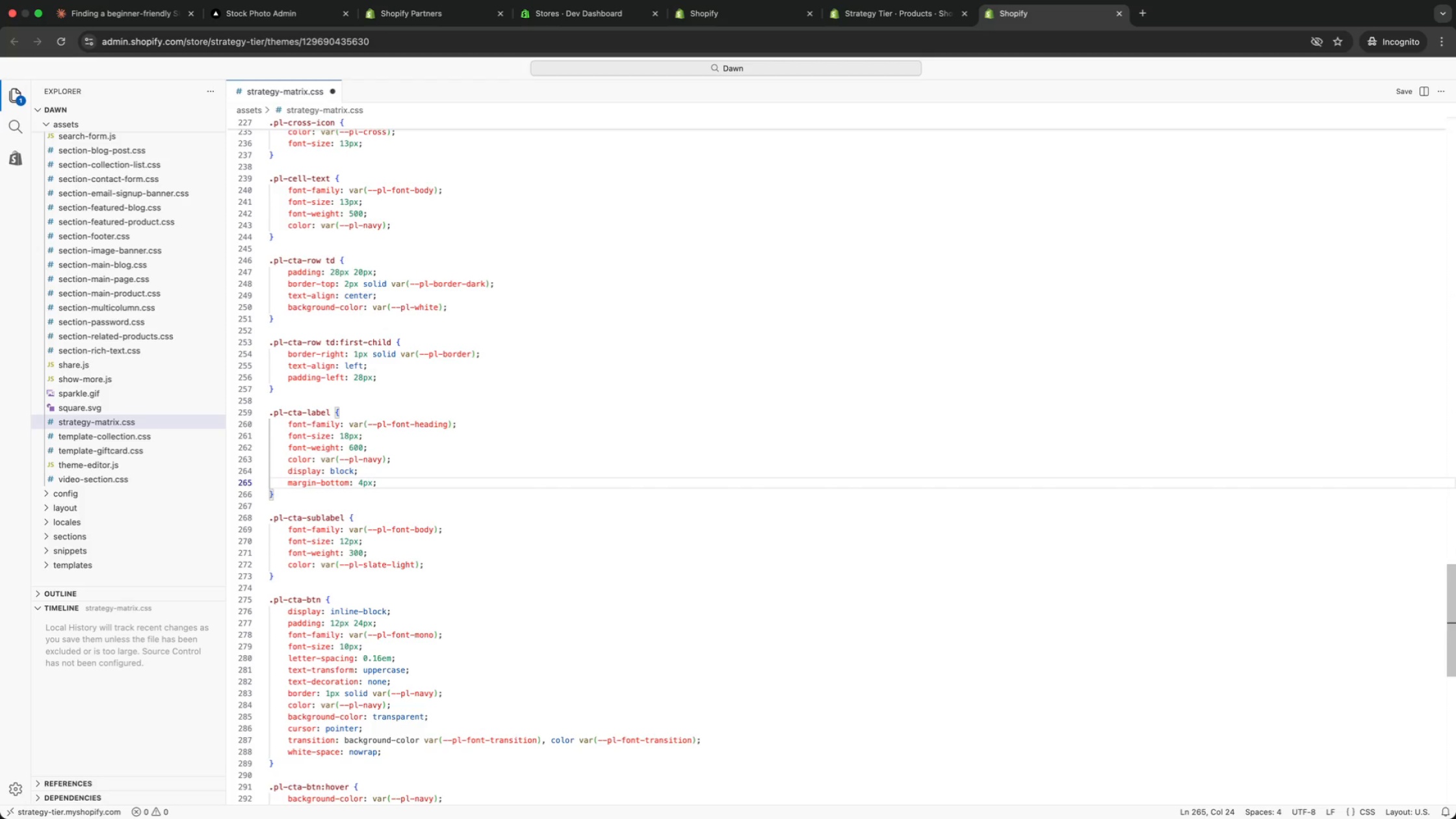 
key(ArrowUp)
 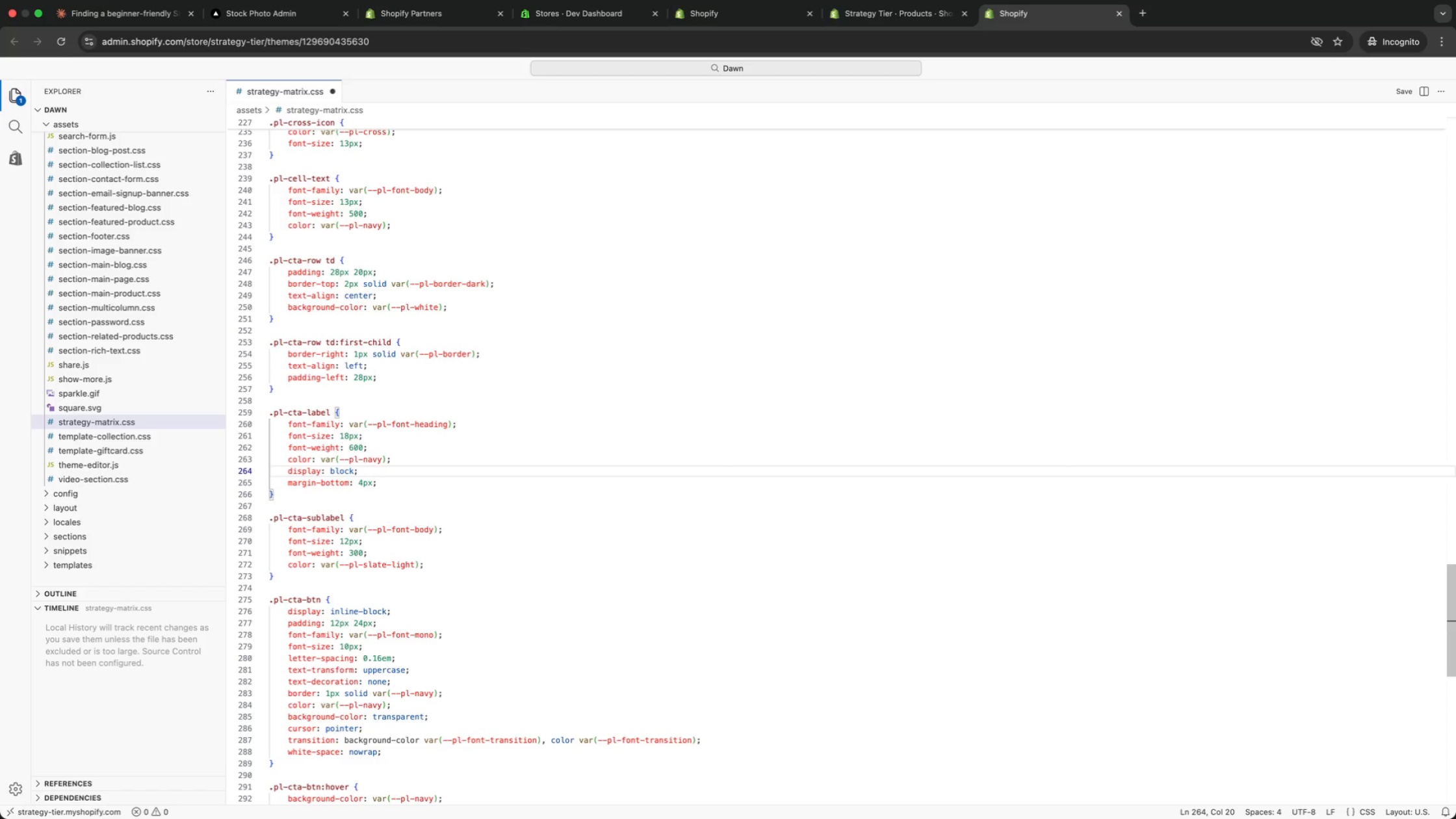 
key(ArrowUp)
 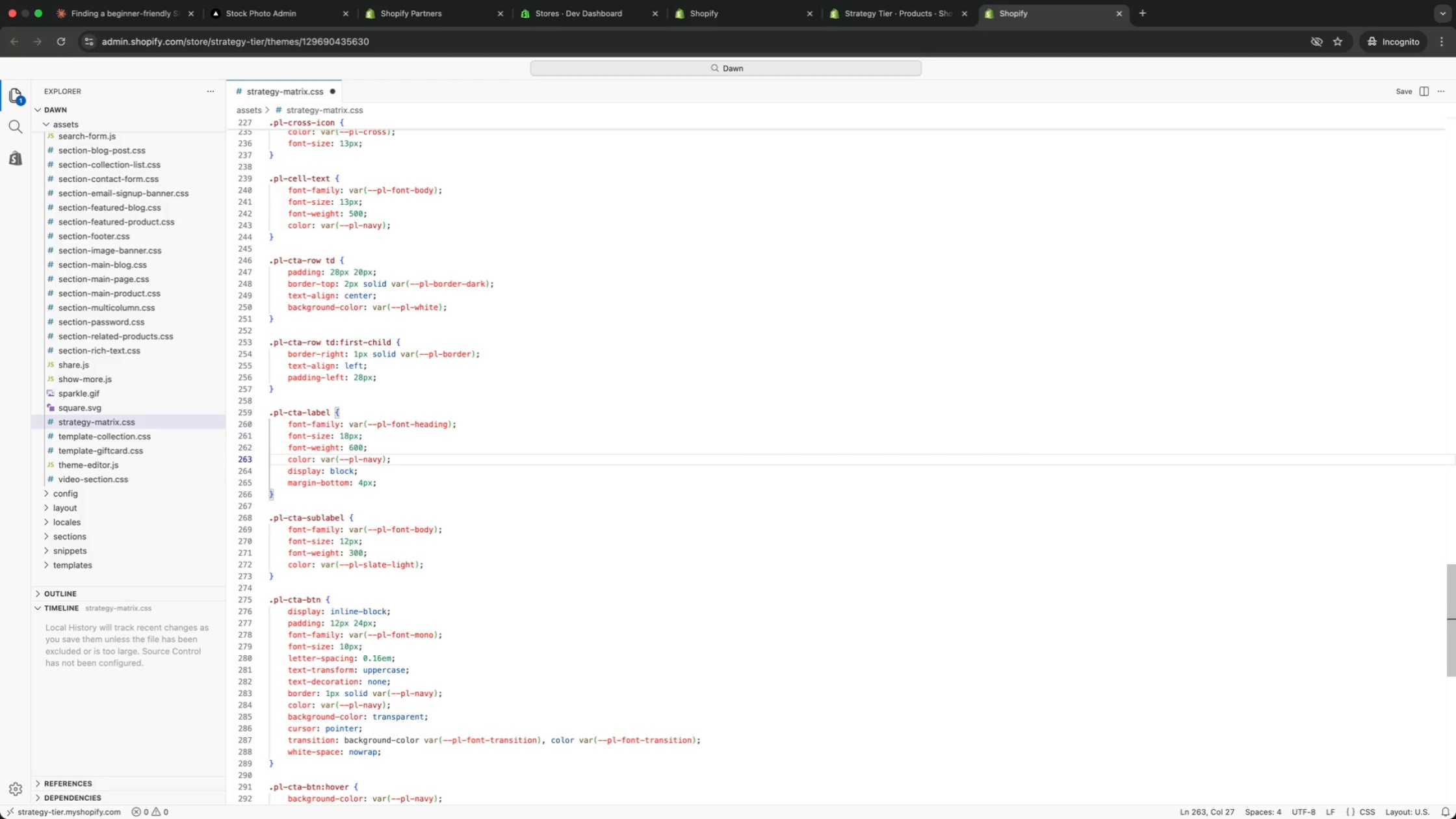 
key(ArrowUp)
 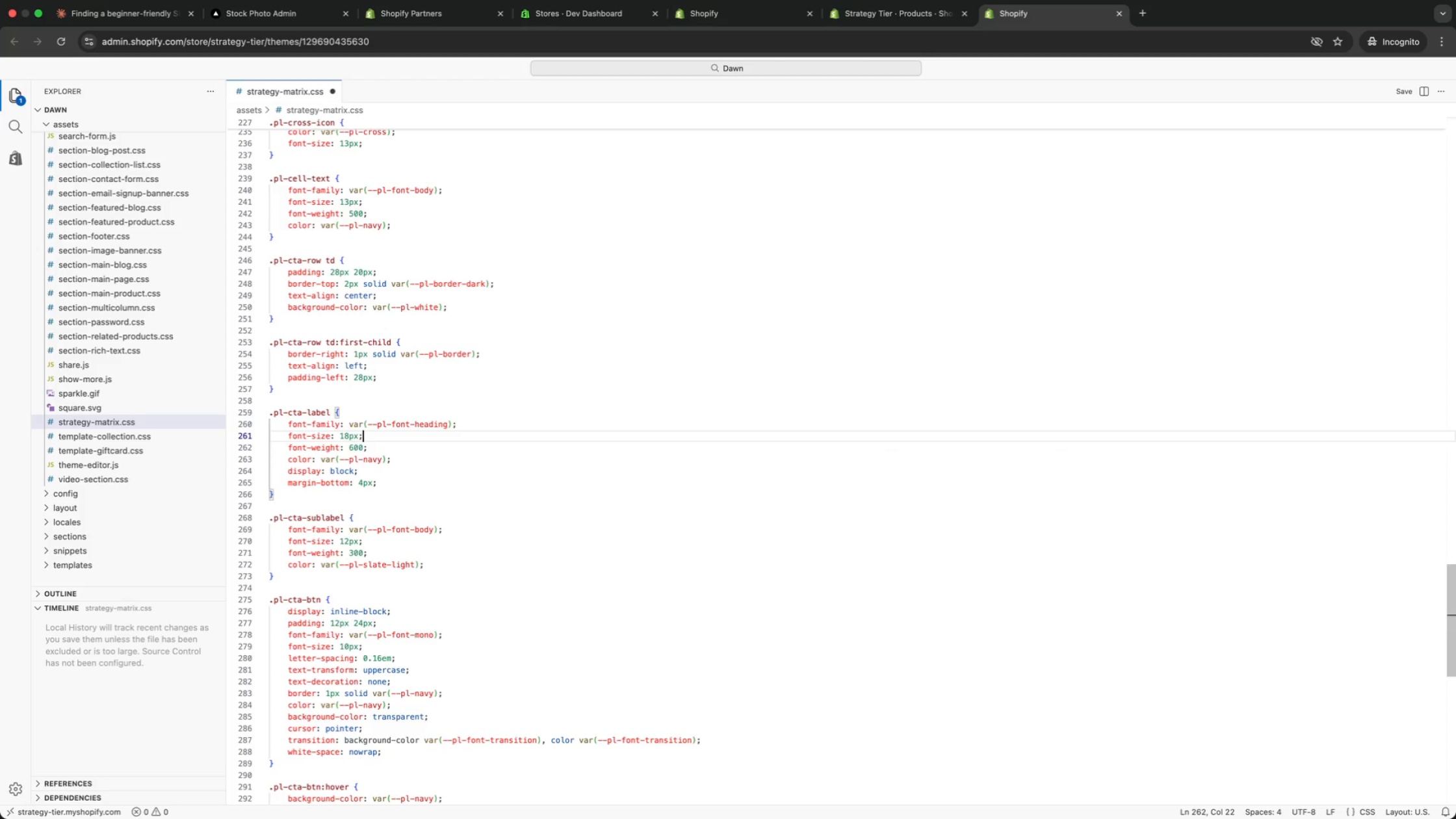 
key(ArrowUp)
 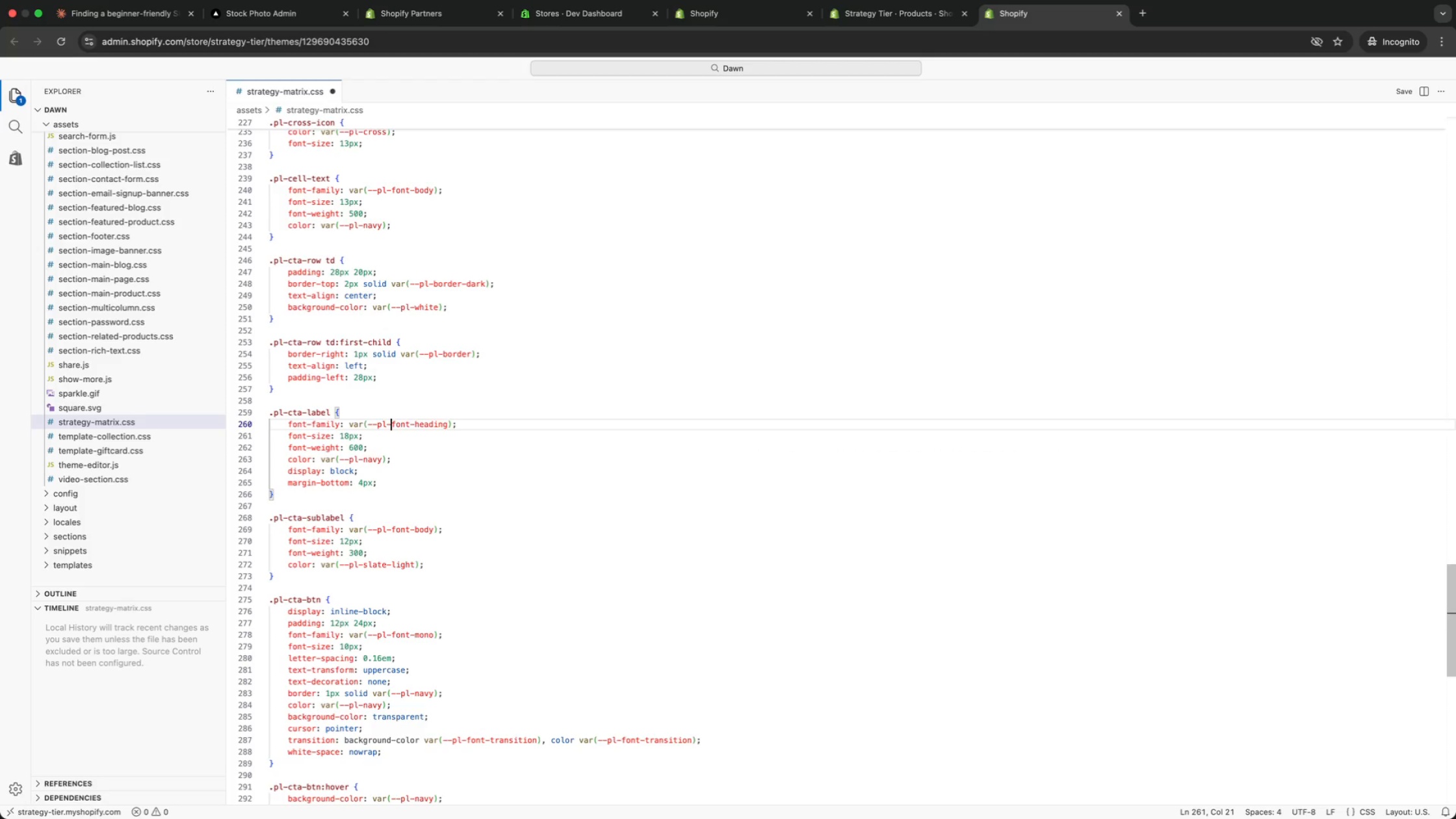 
key(ArrowUp)
 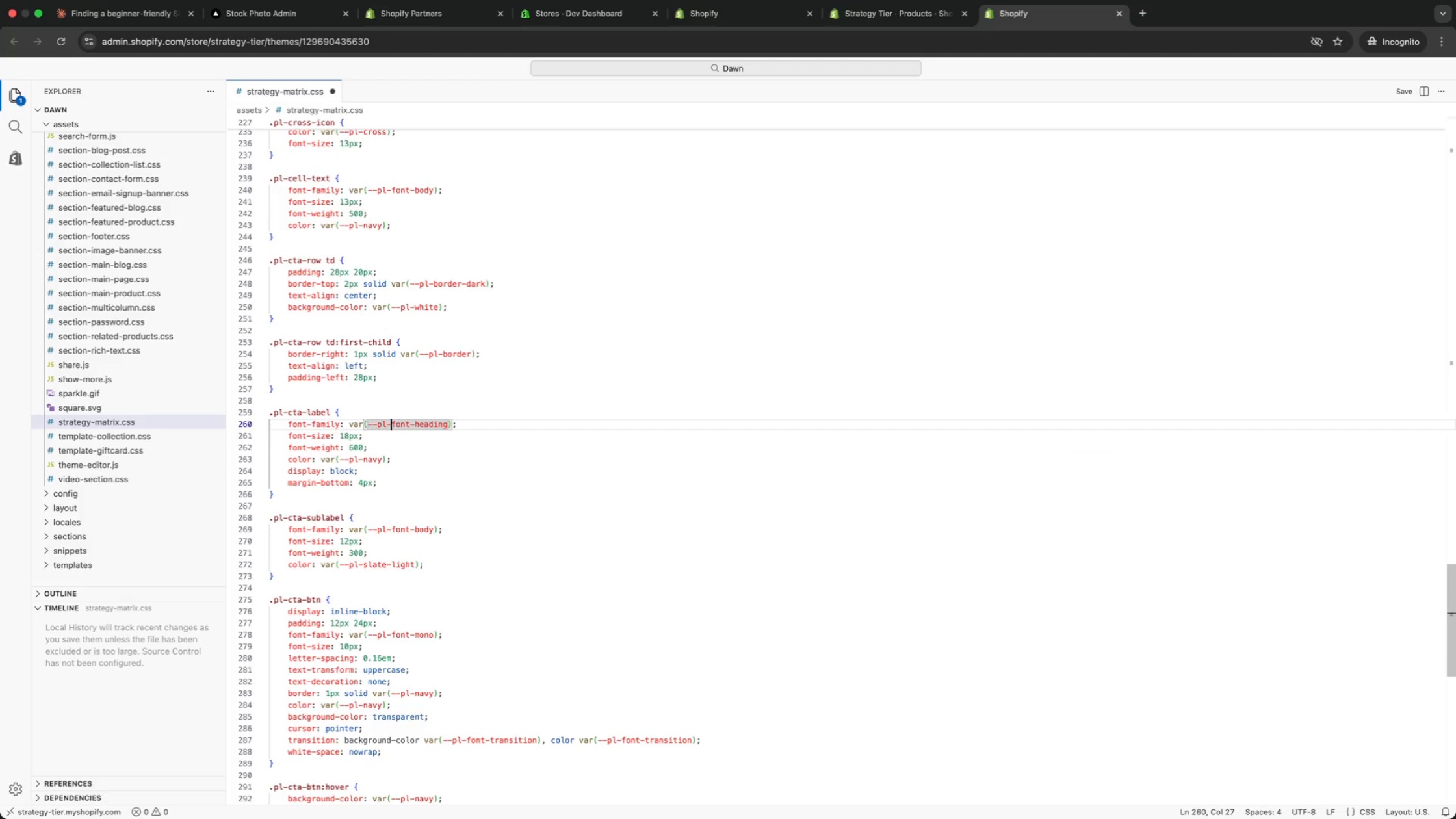 
key(ArrowUp)
 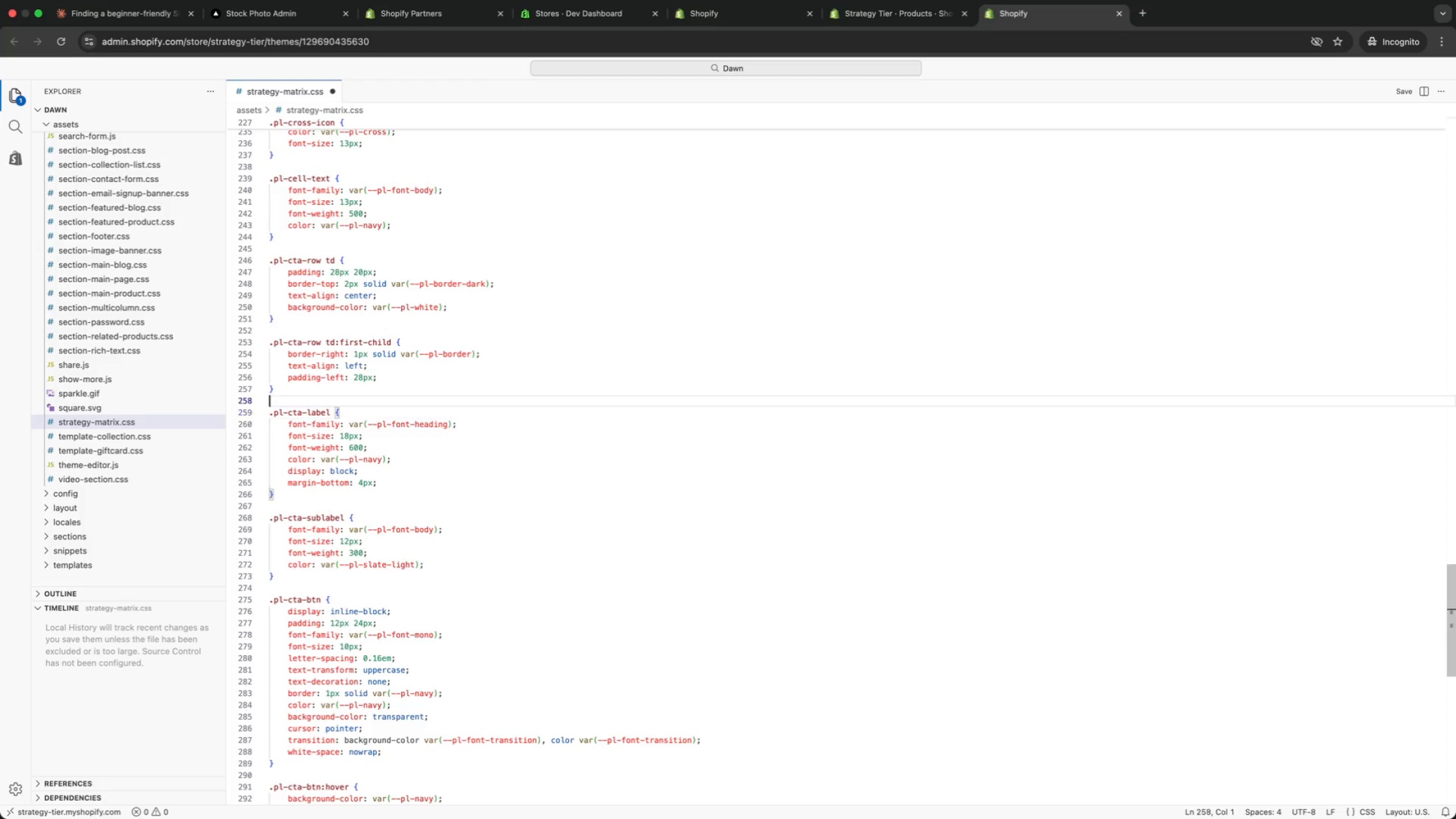 
key(ArrowUp)
 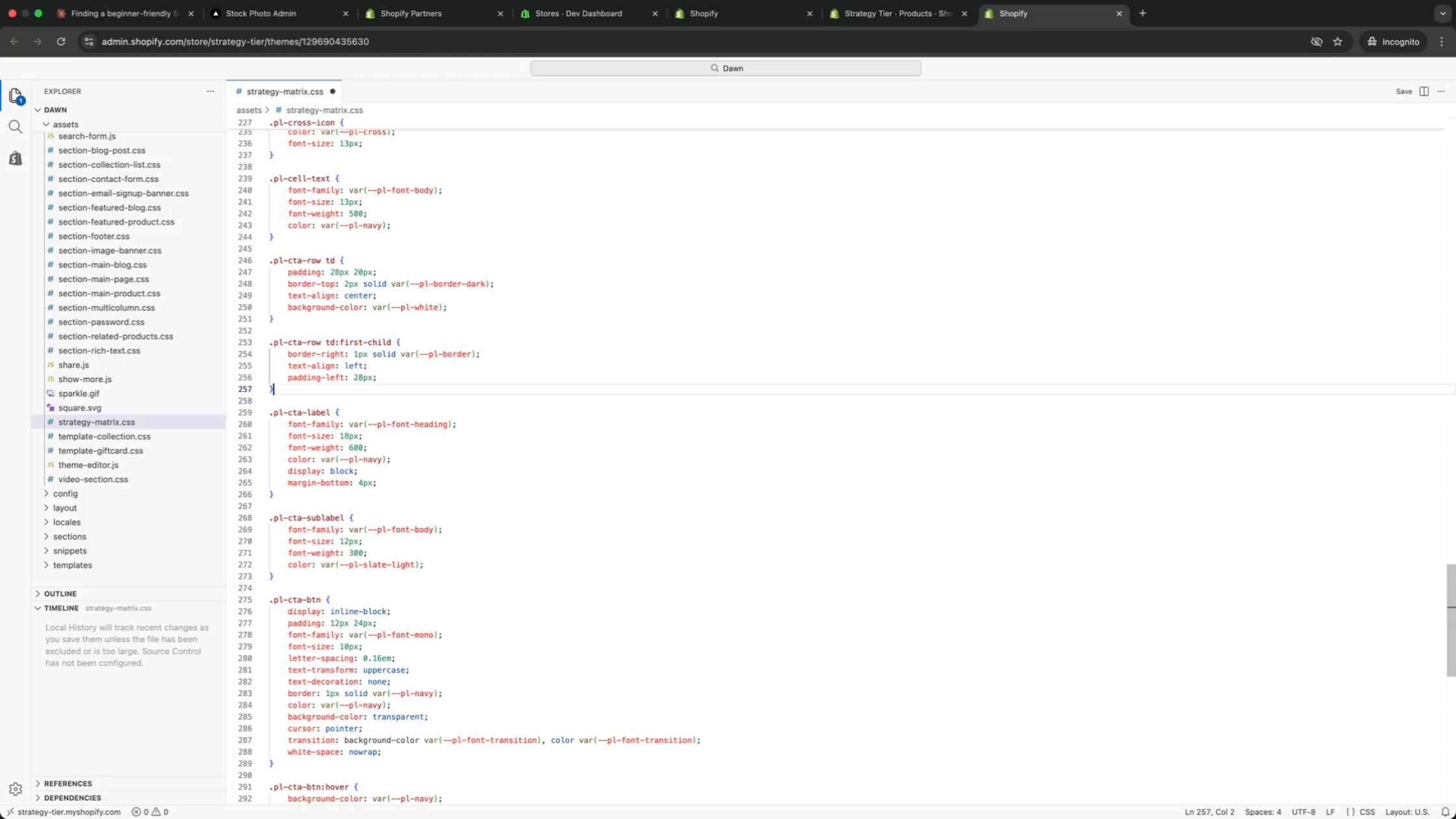 
key(ArrowUp)
 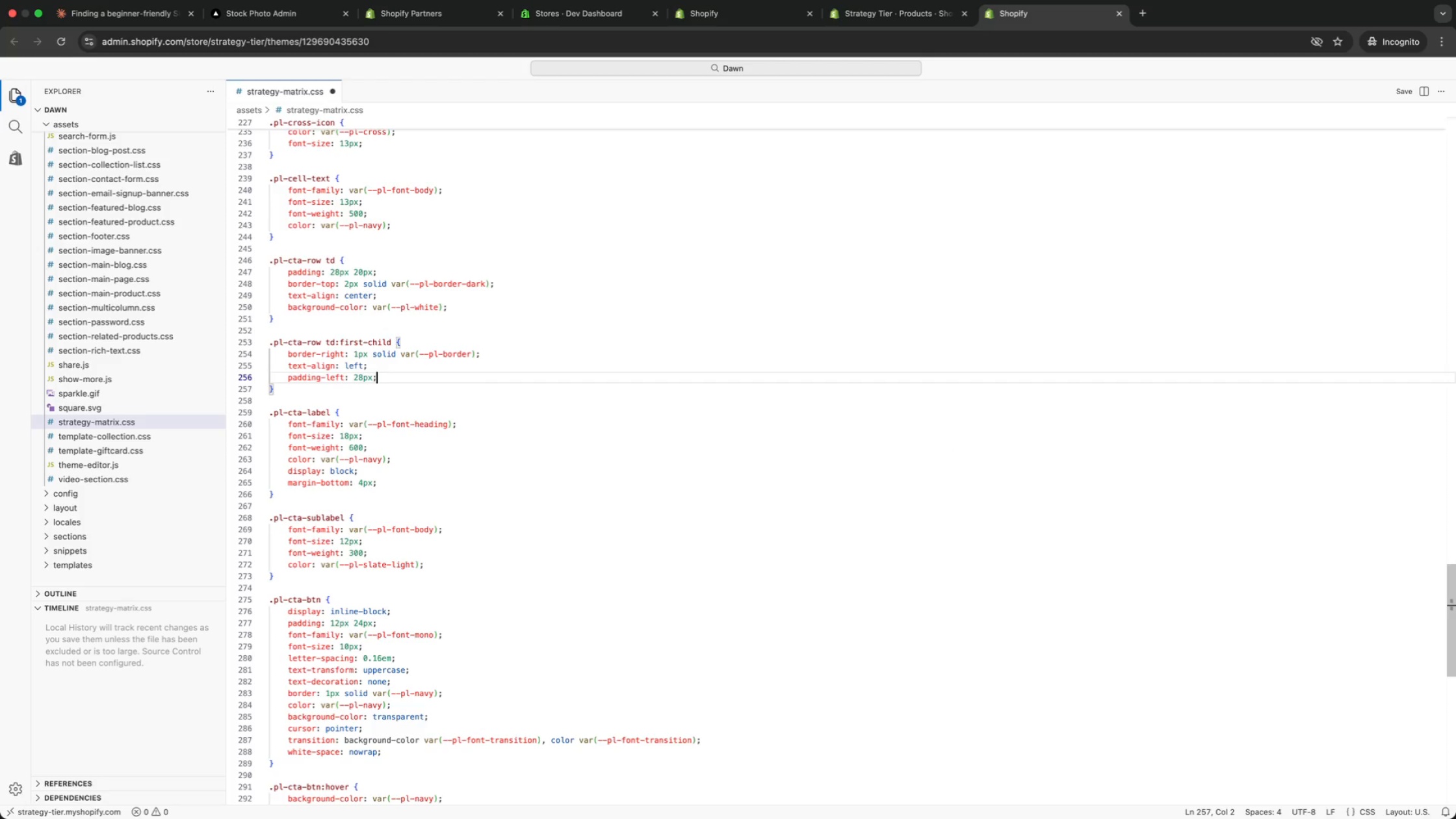 
key(ArrowUp)
 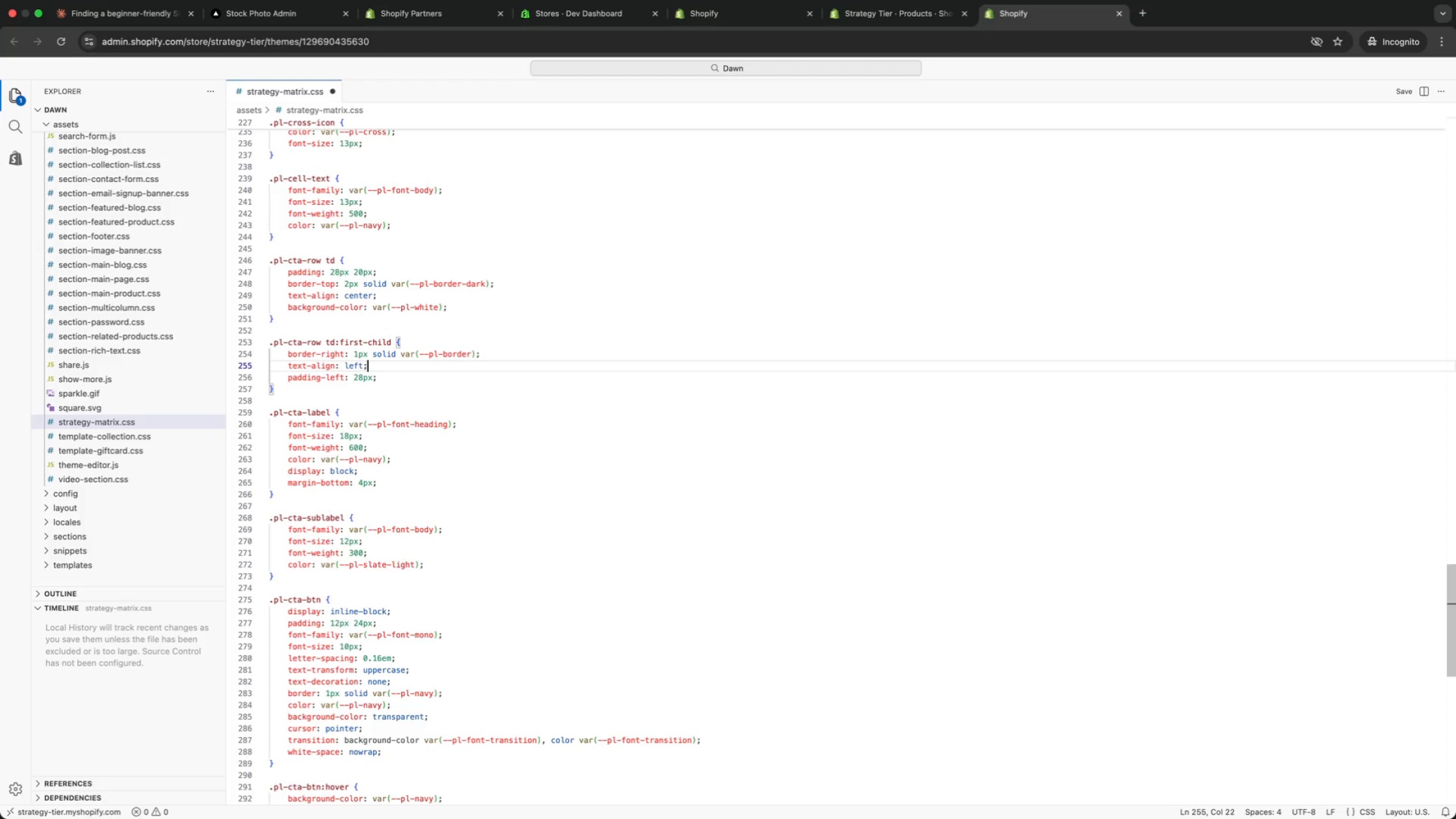 
key(ArrowUp)
 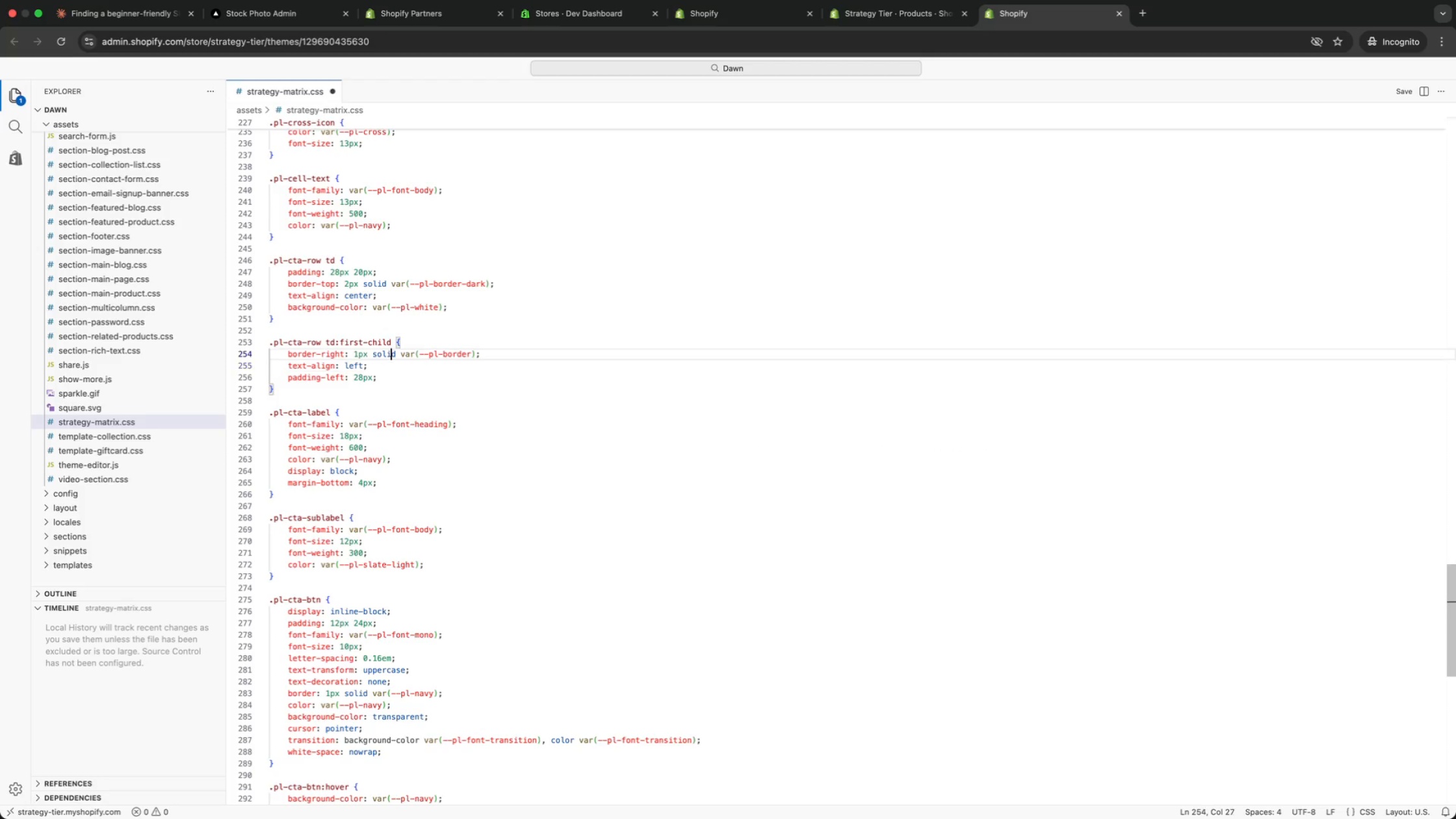 
key(ArrowUp)
 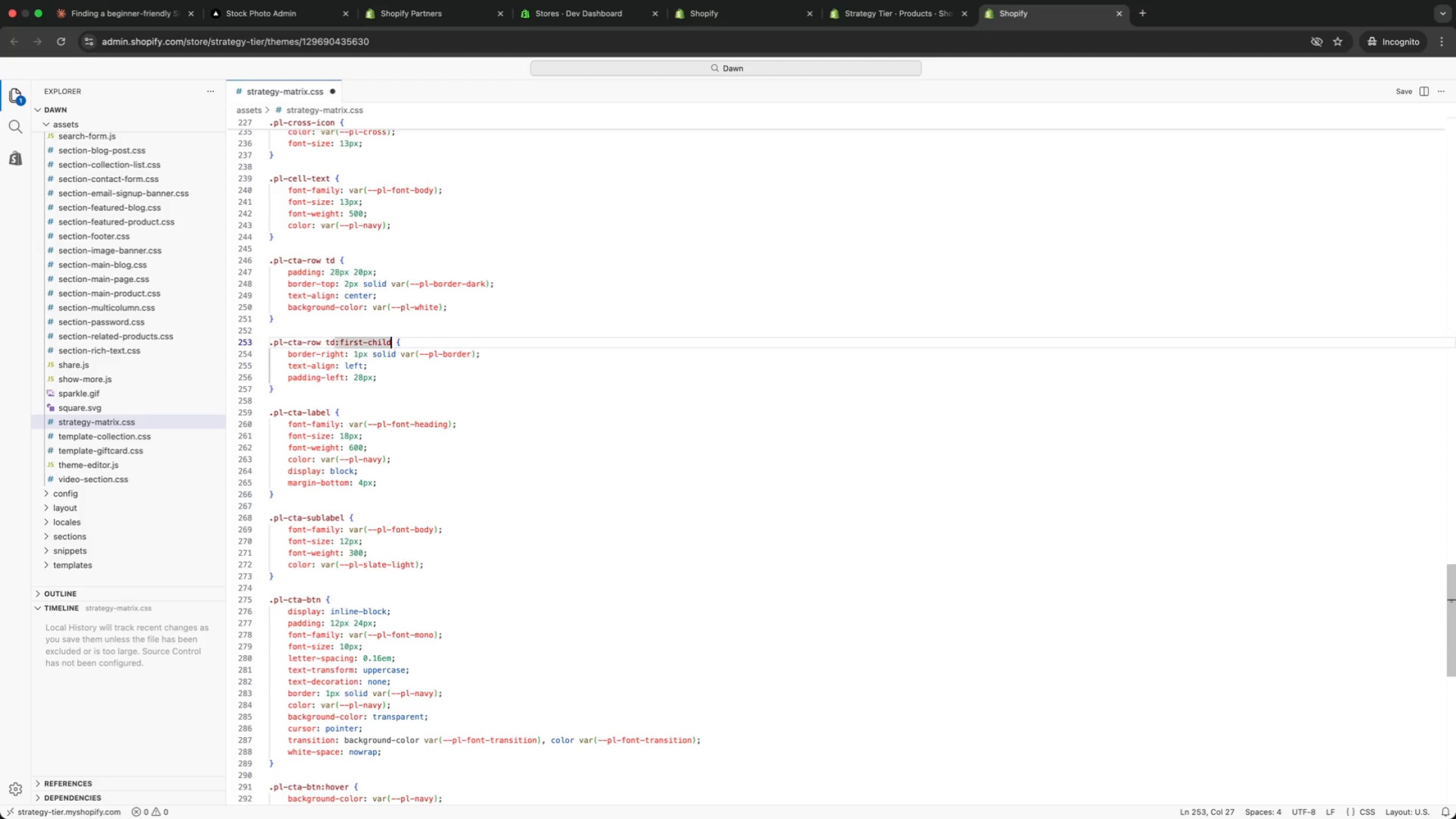 
key(ArrowUp)
 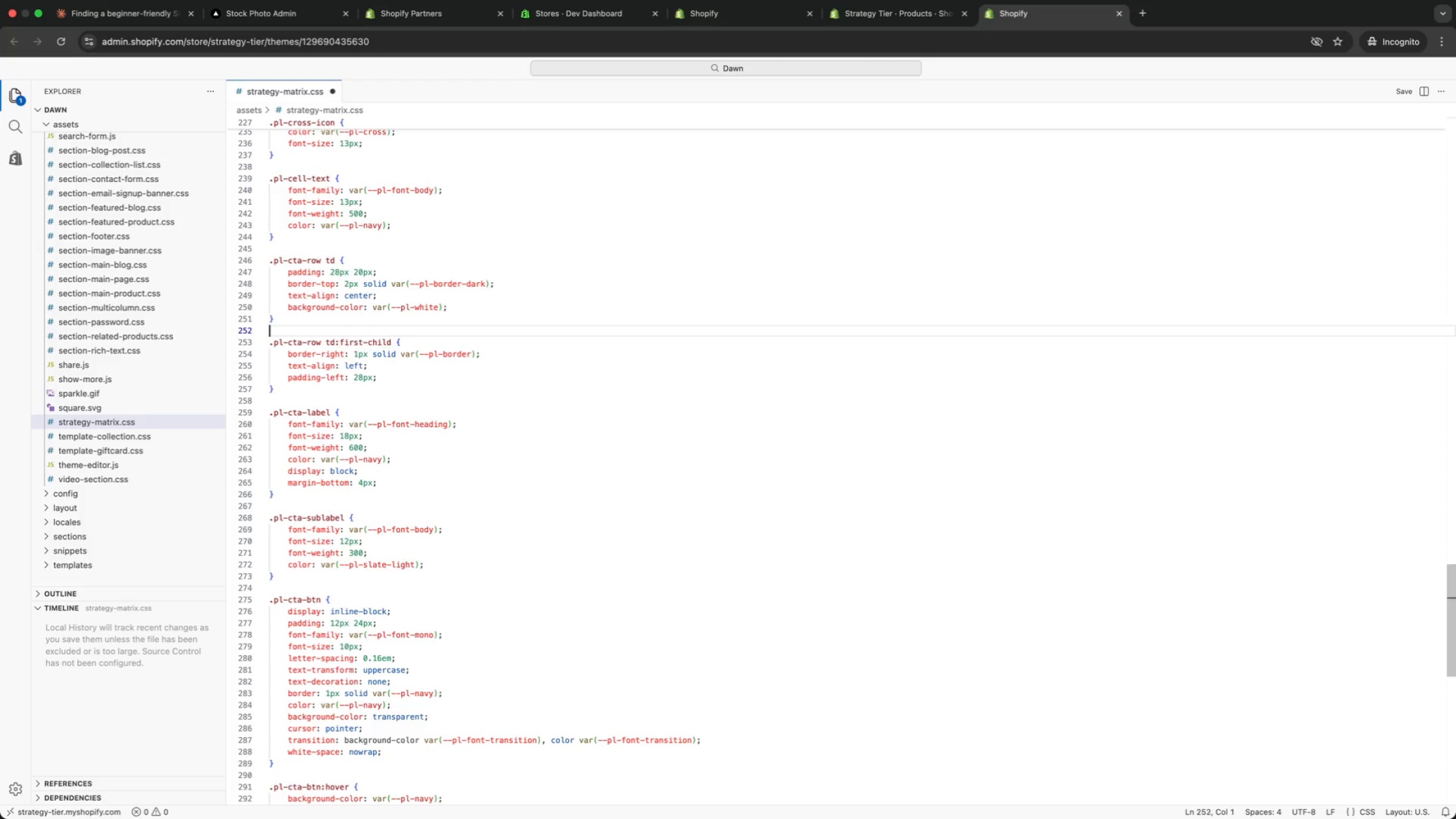 
key(ArrowUp)
 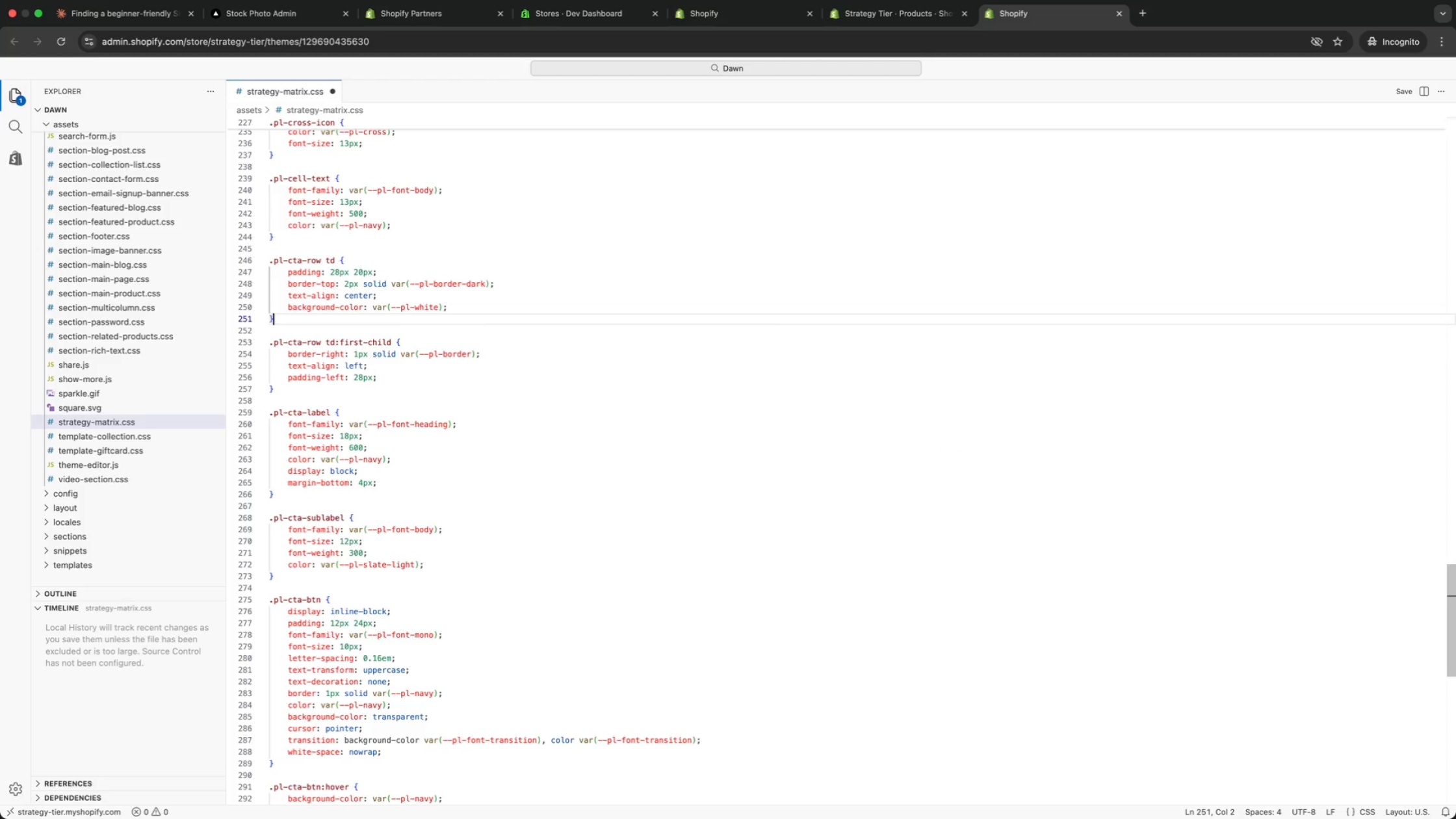 
key(ArrowUp)
 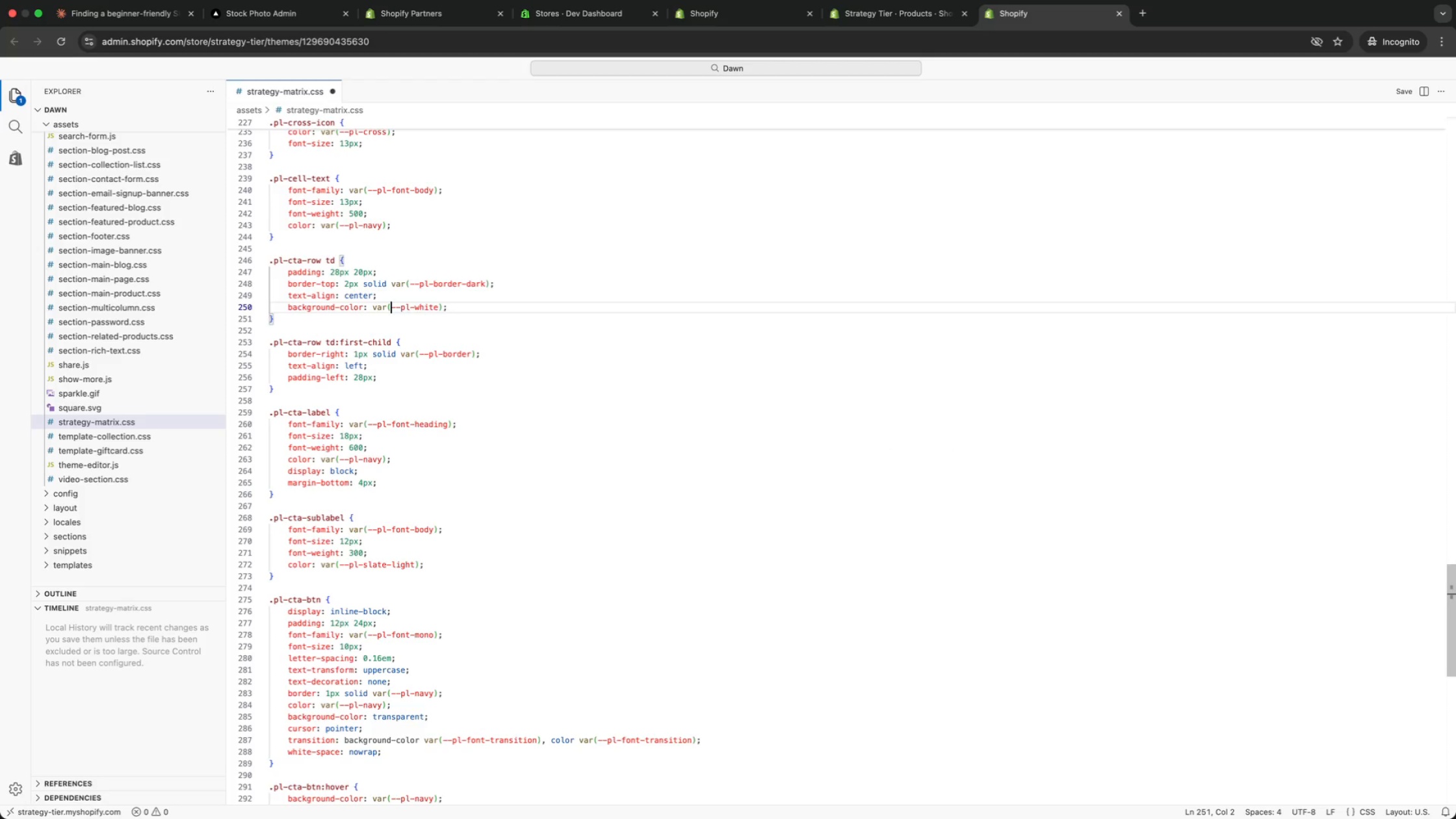 
key(ArrowUp)
 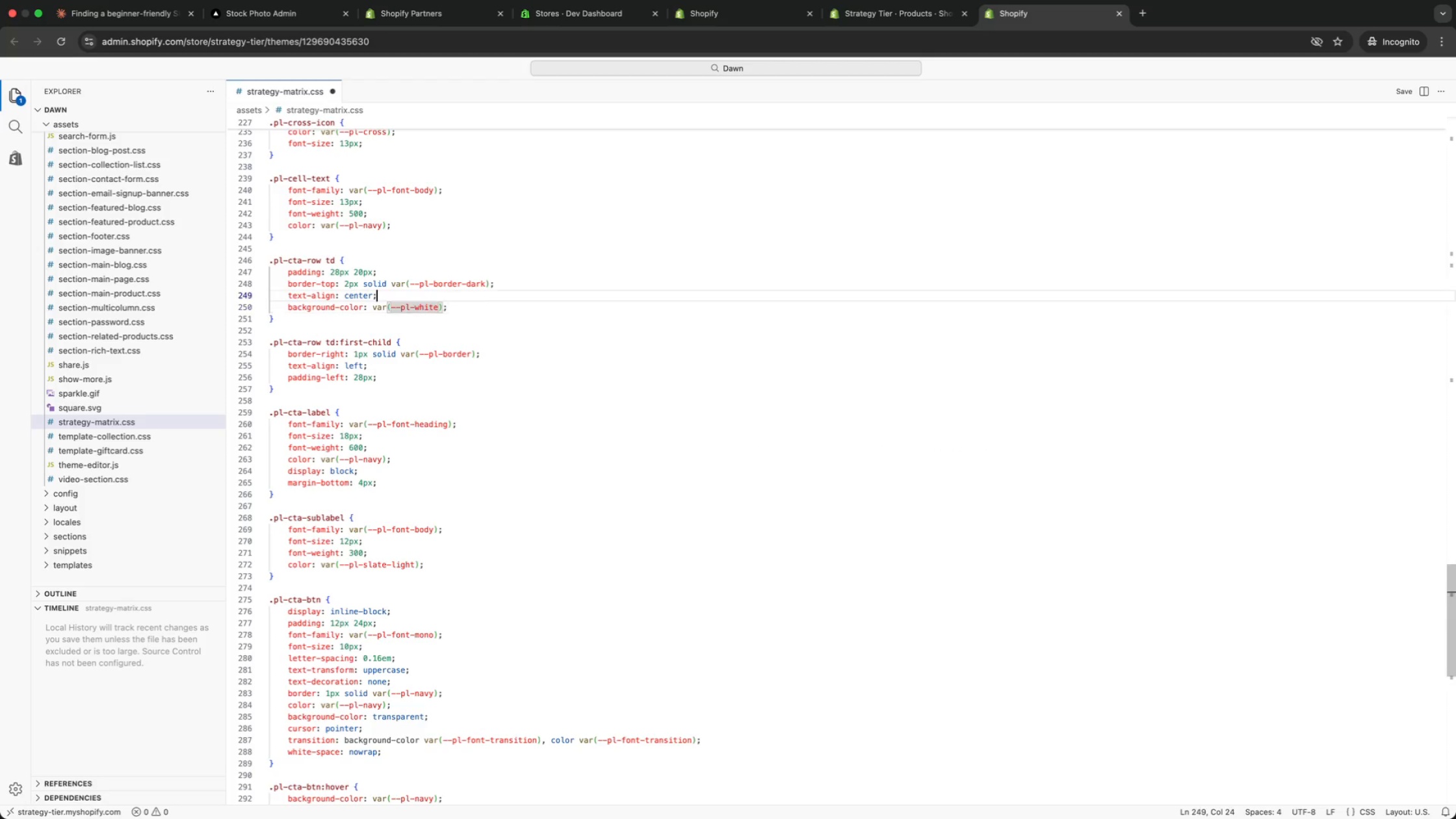 
key(ArrowUp)
 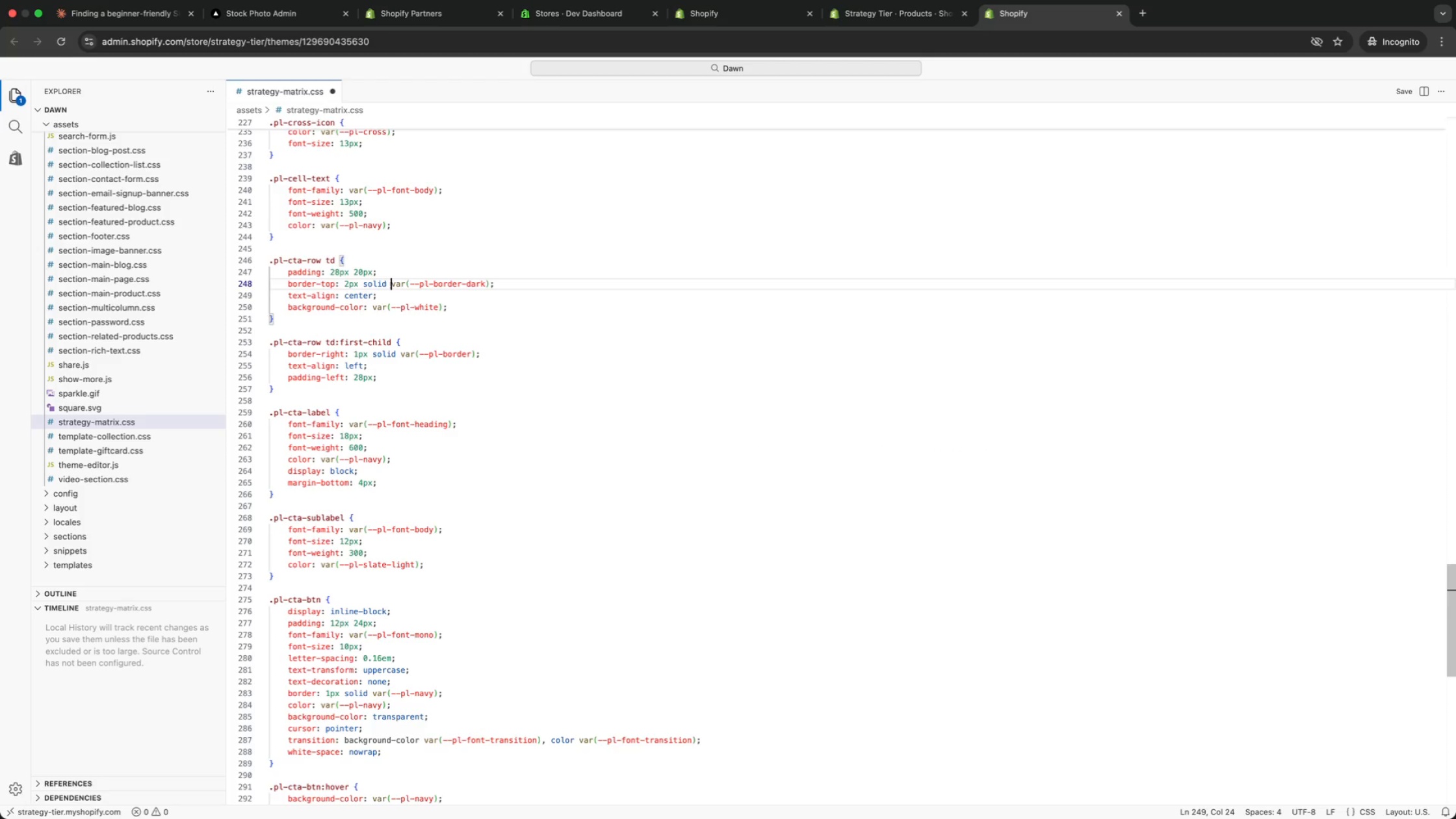 
key(ArrowUp)
 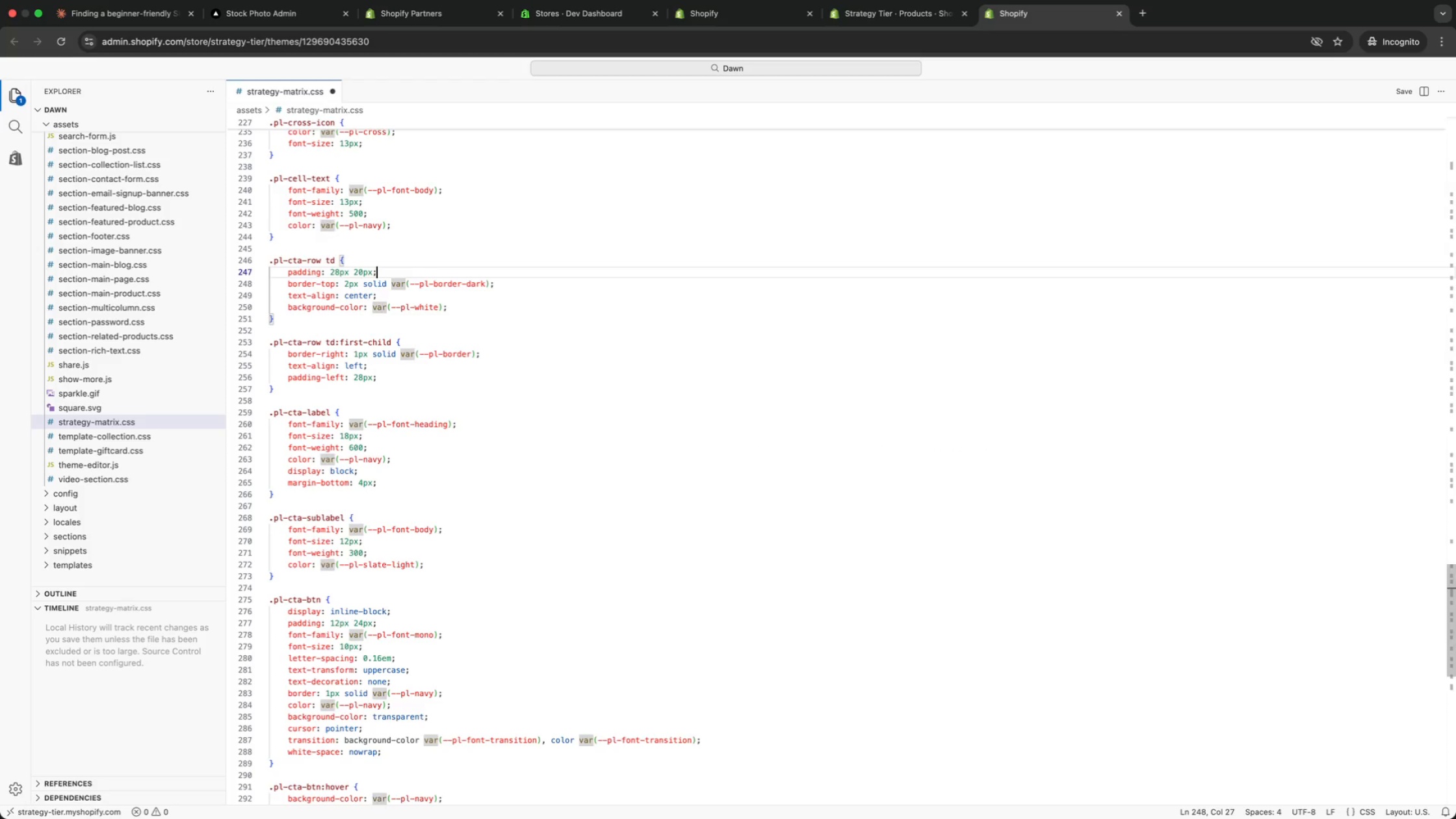 
key(ArrowUp)
 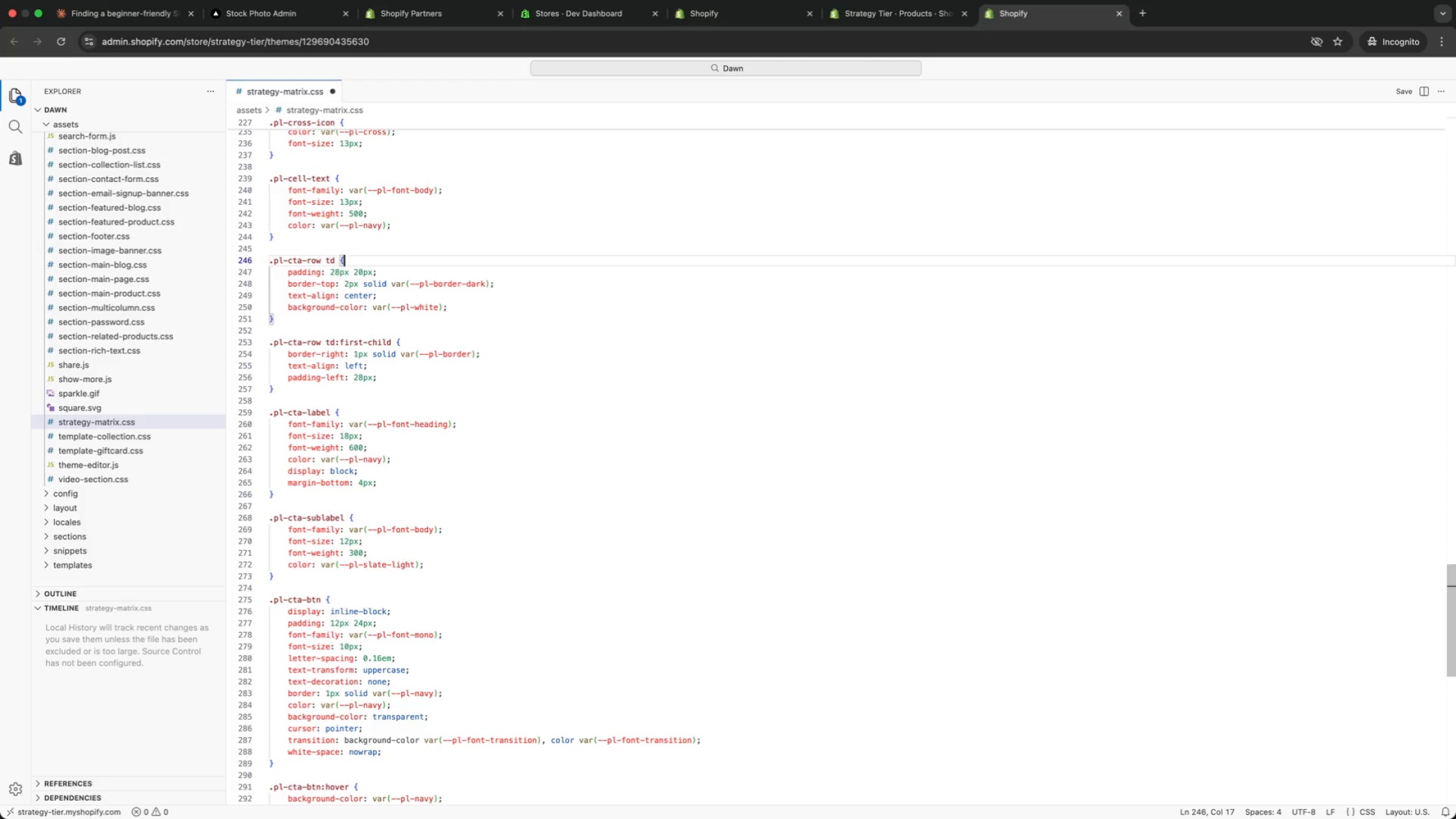 
key(ArrowUp)
 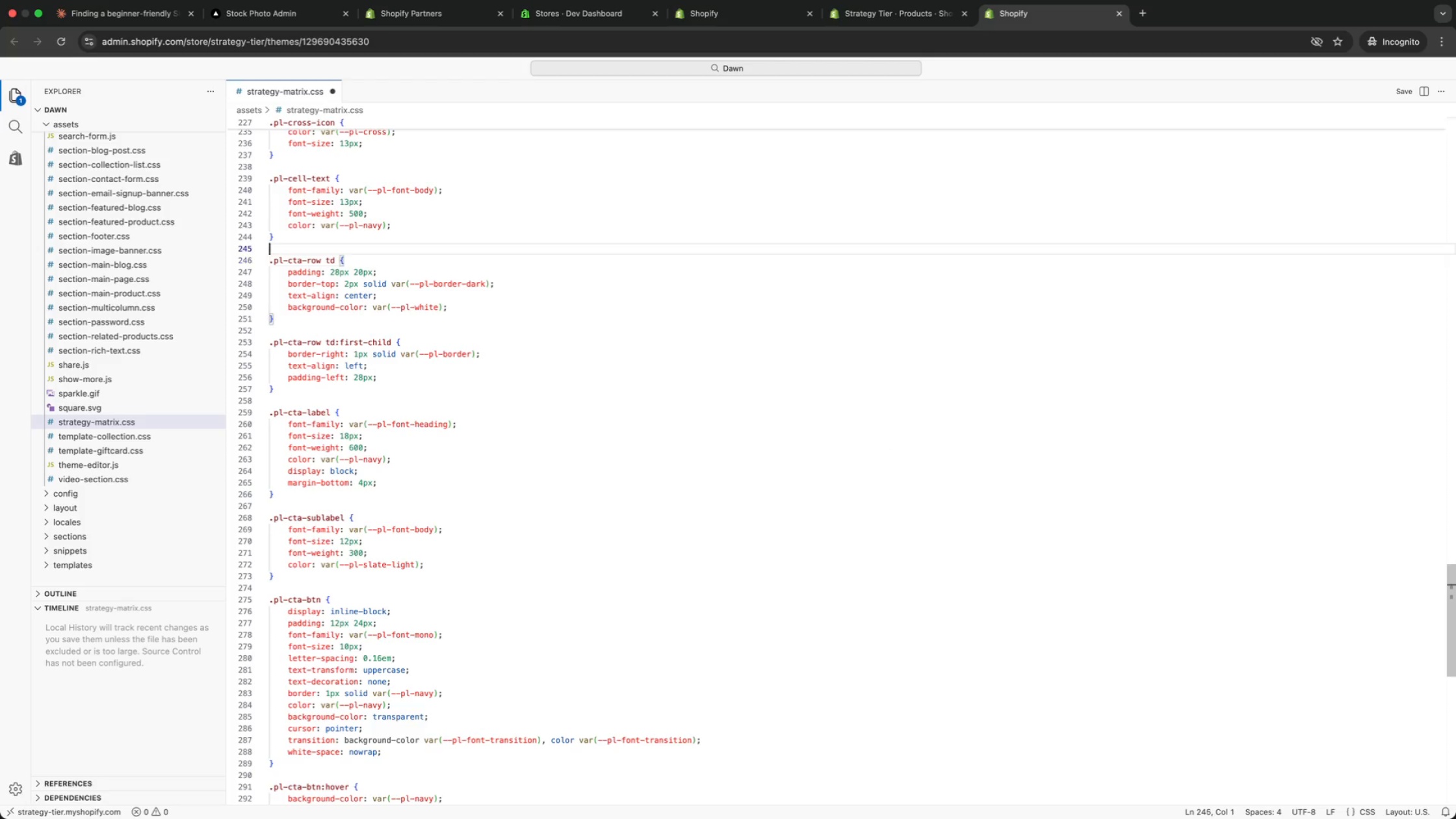 
key(ArrowUp)
 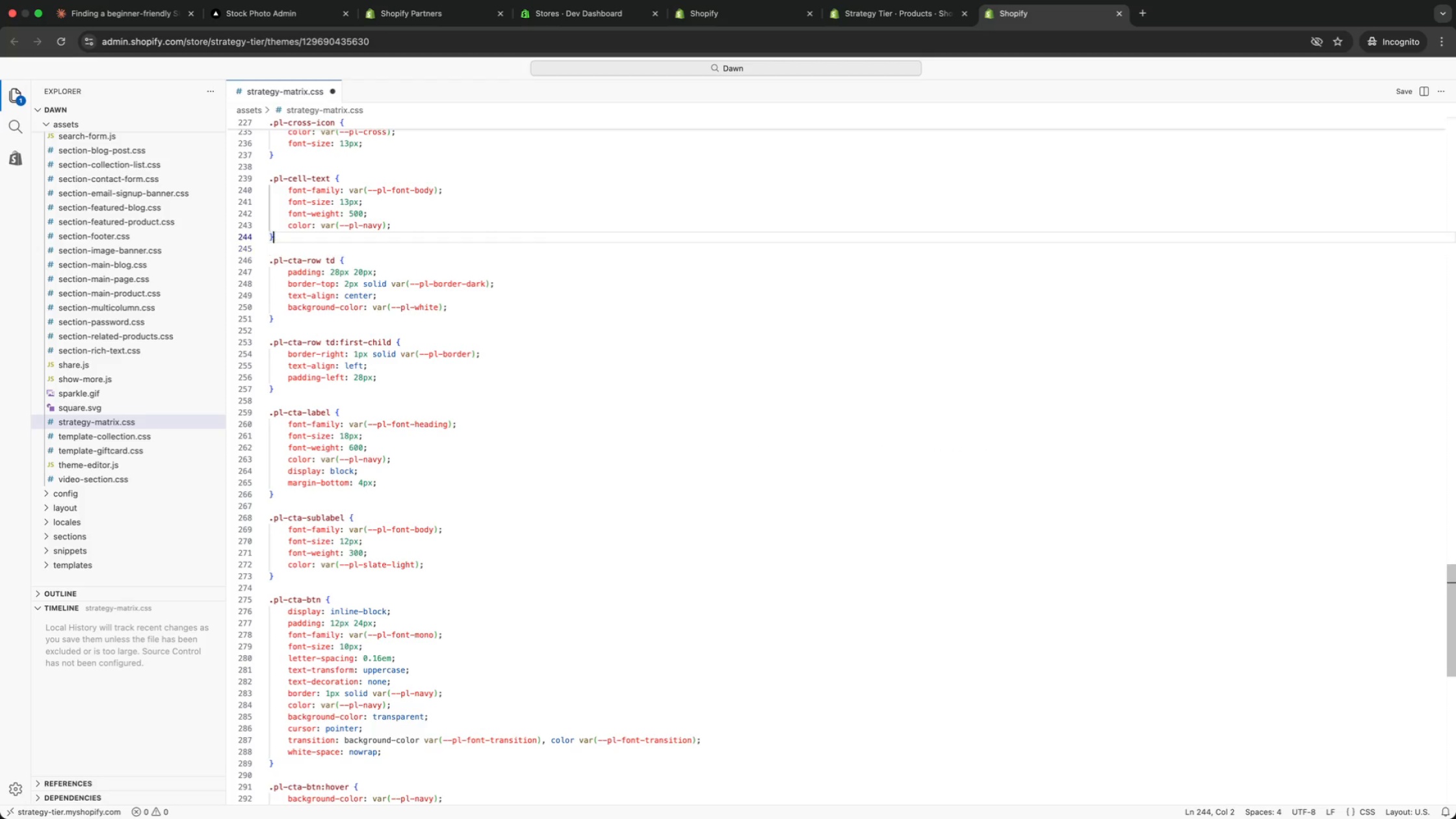 
key(ArrowUp)
 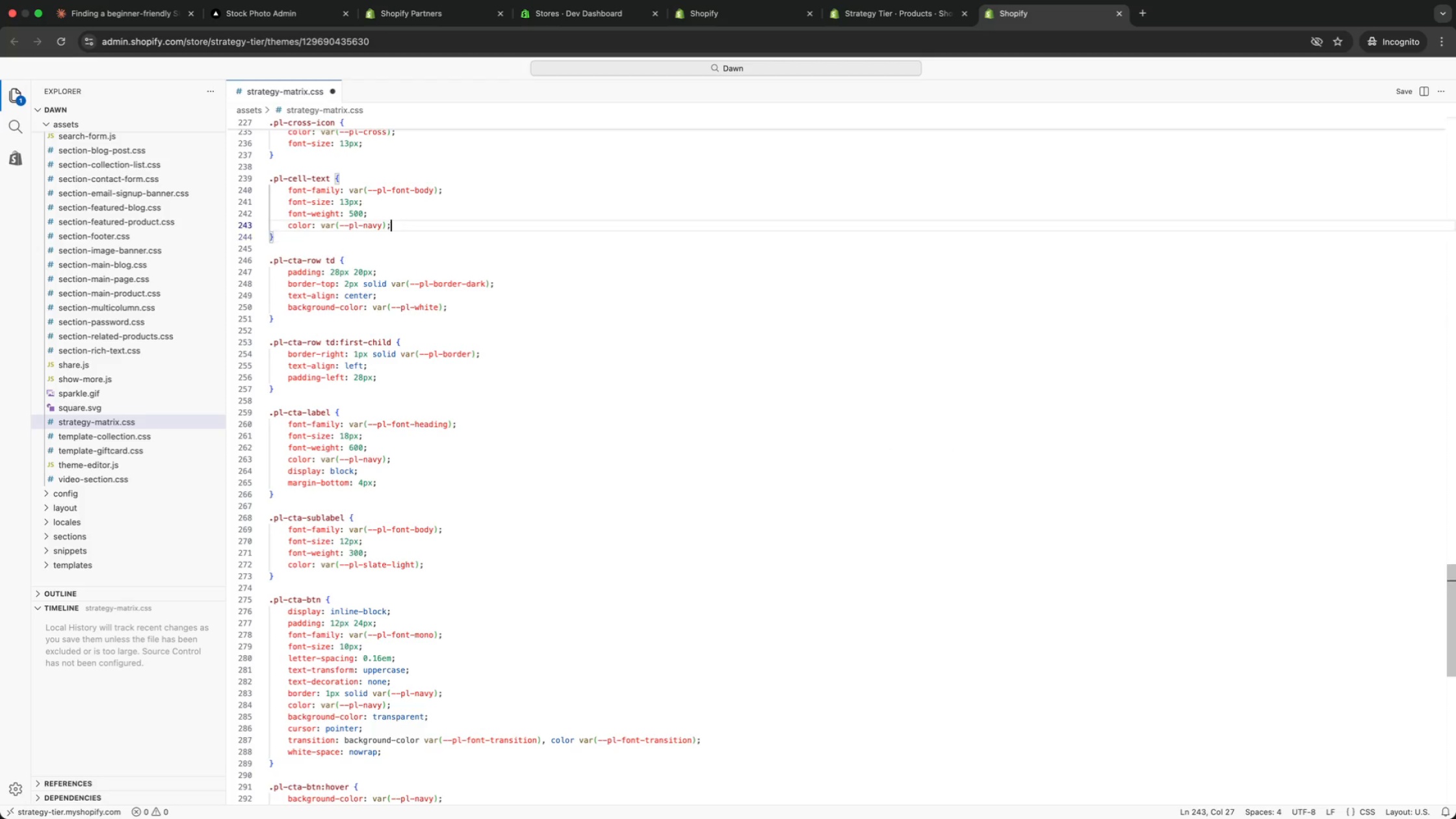 
key(ArrowUp)
 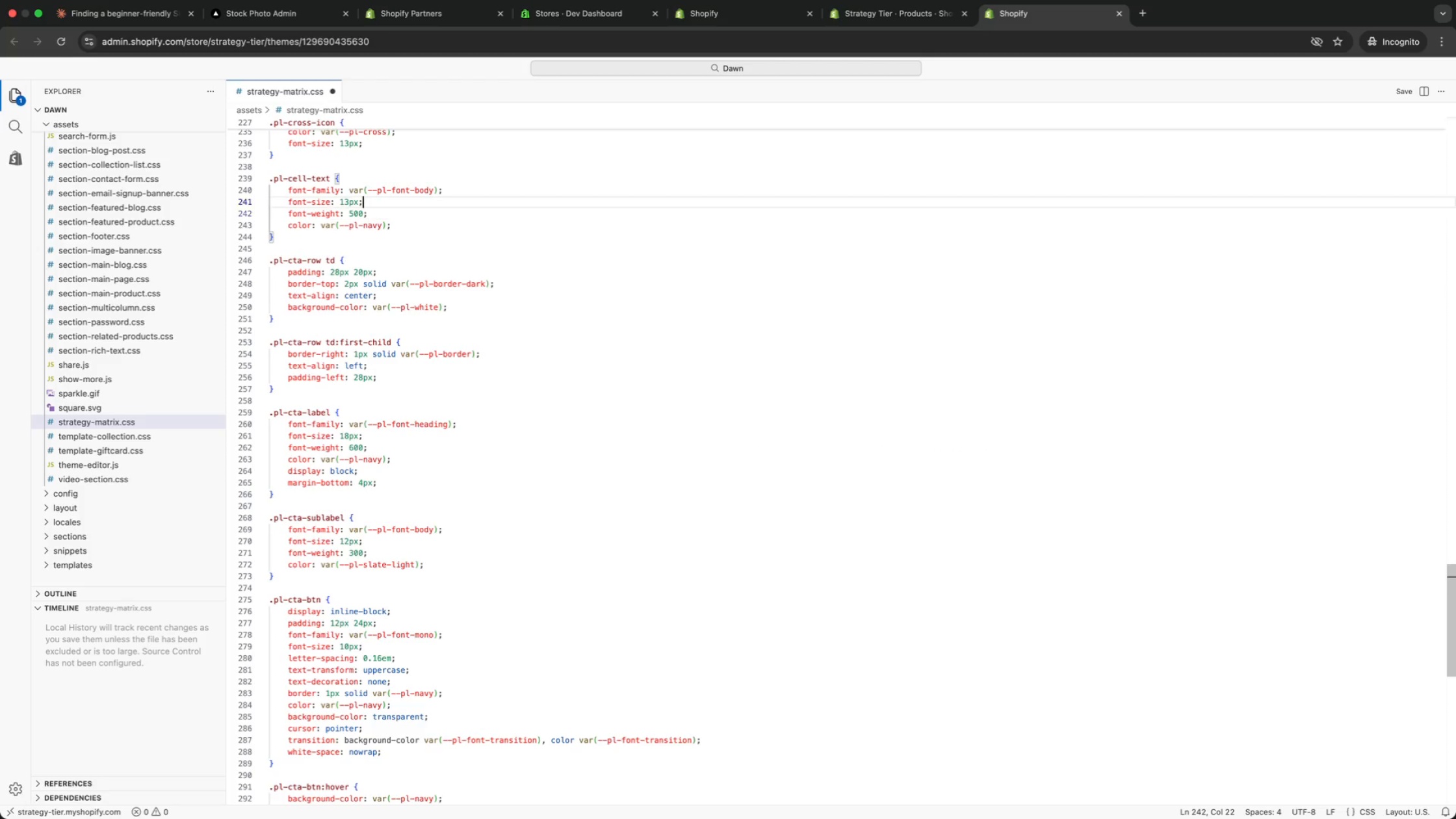 
key(ArrowUp)
 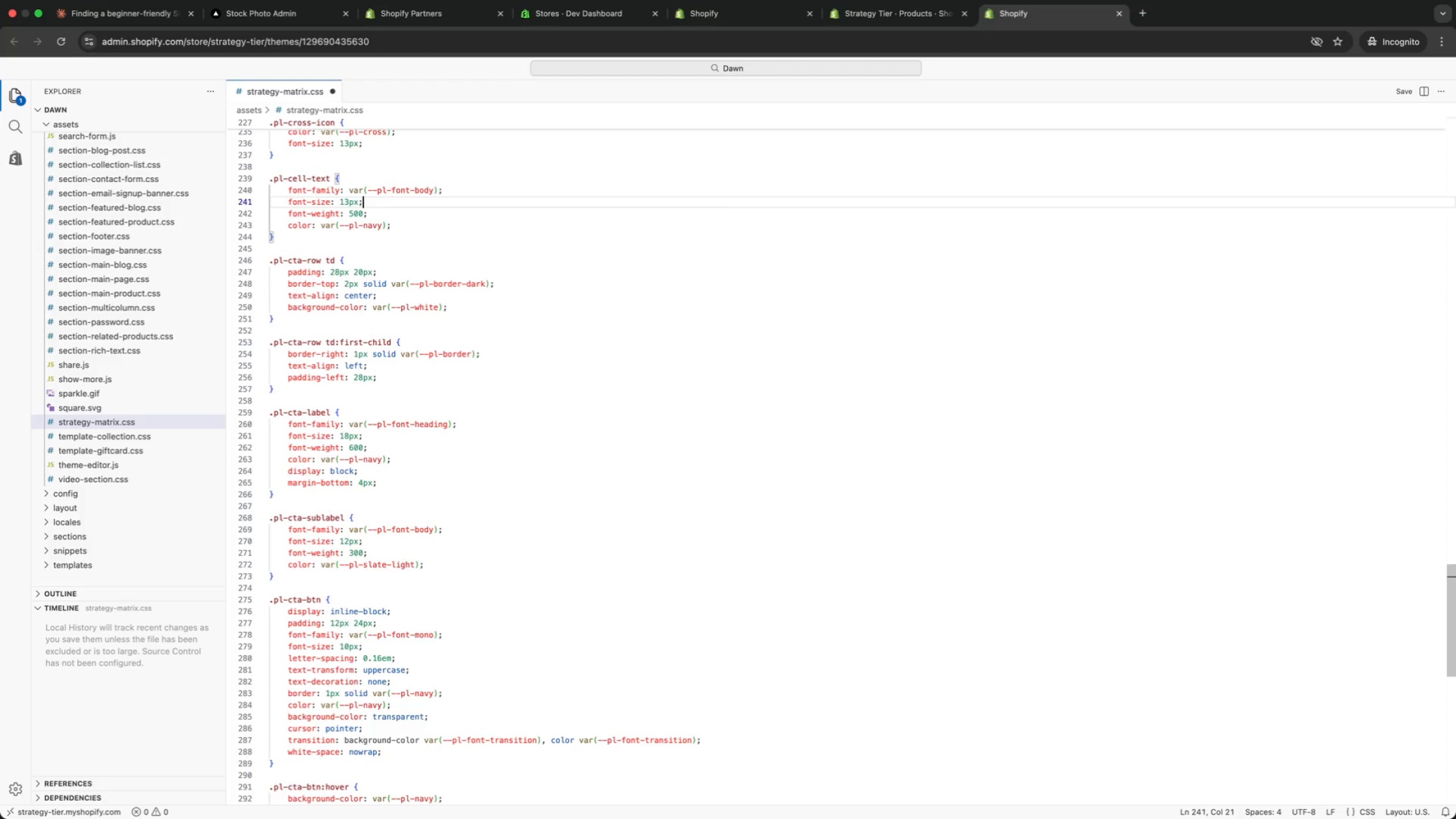 
key(ArrowUp)
 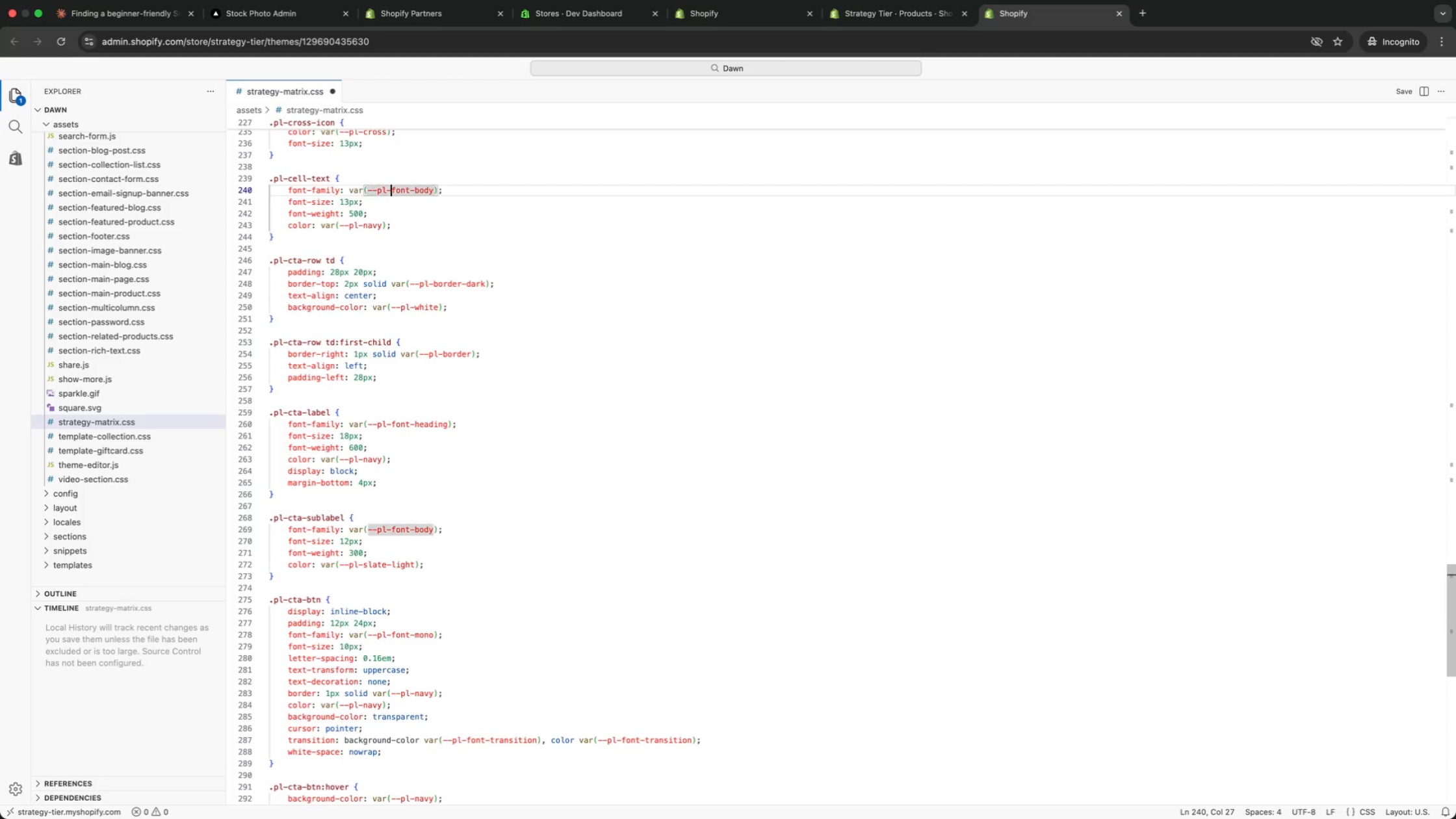 
key(ArrowUp)
 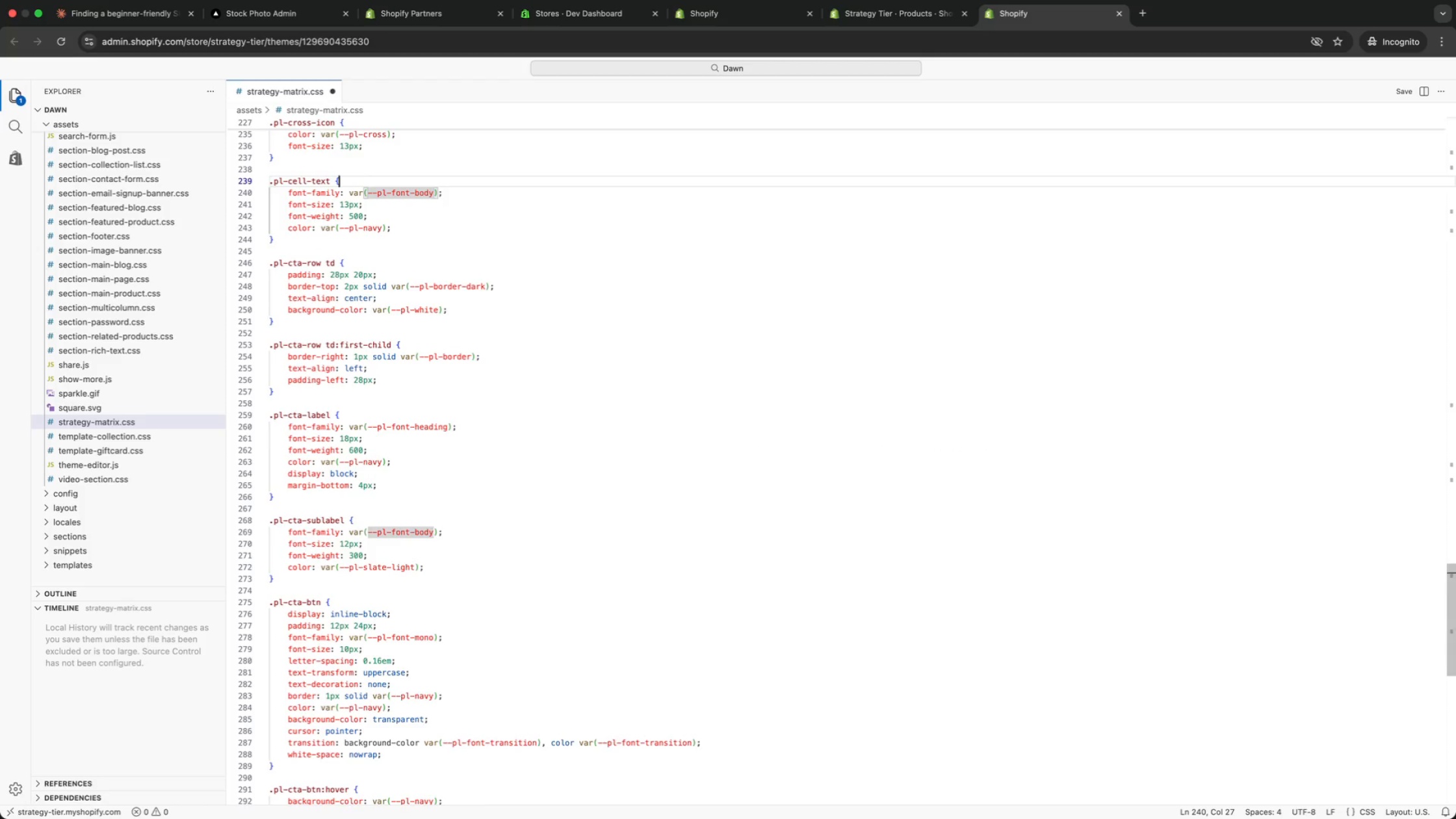 
key(ArrowUp)
 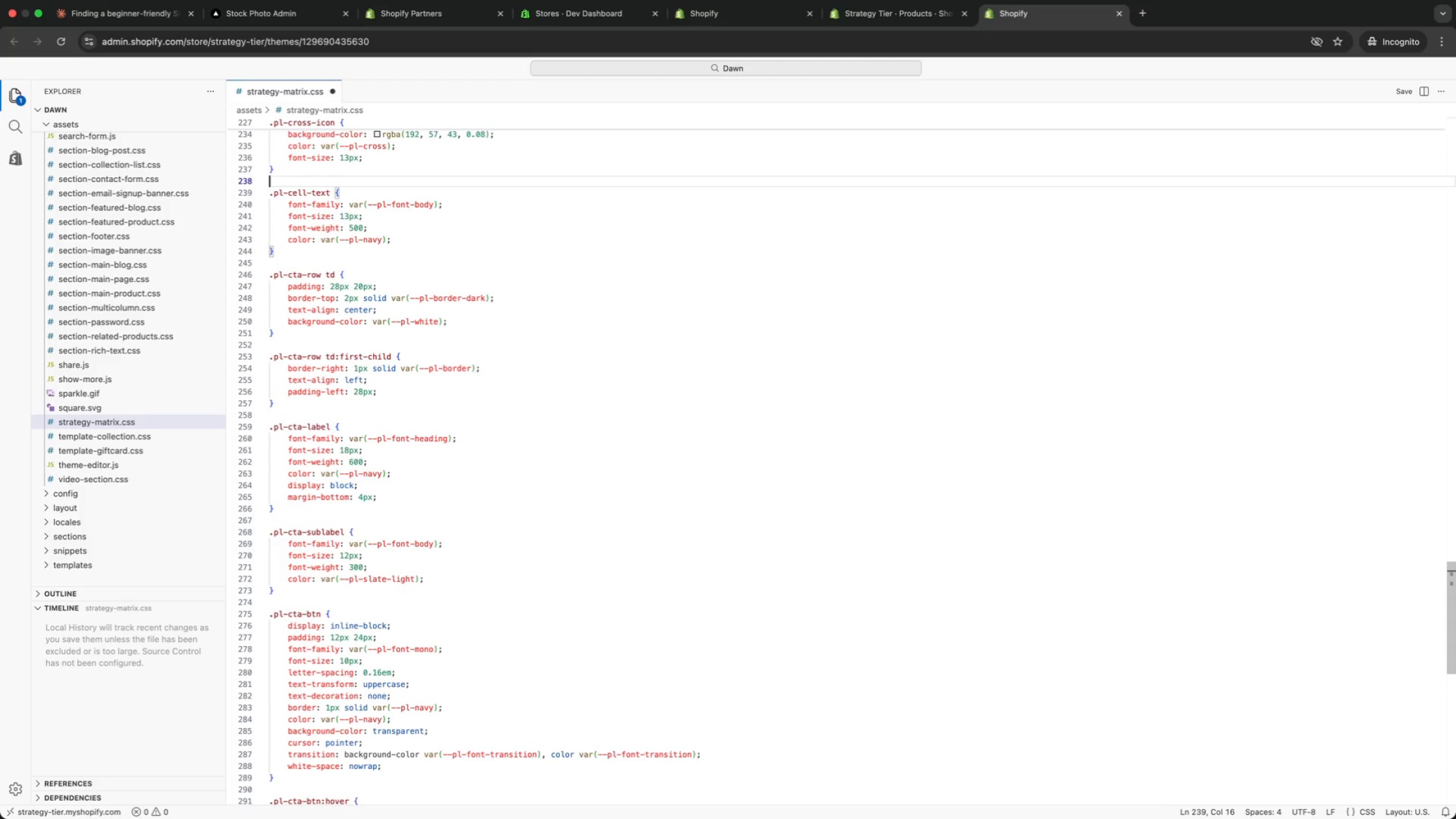 
key(ArrowUp)
 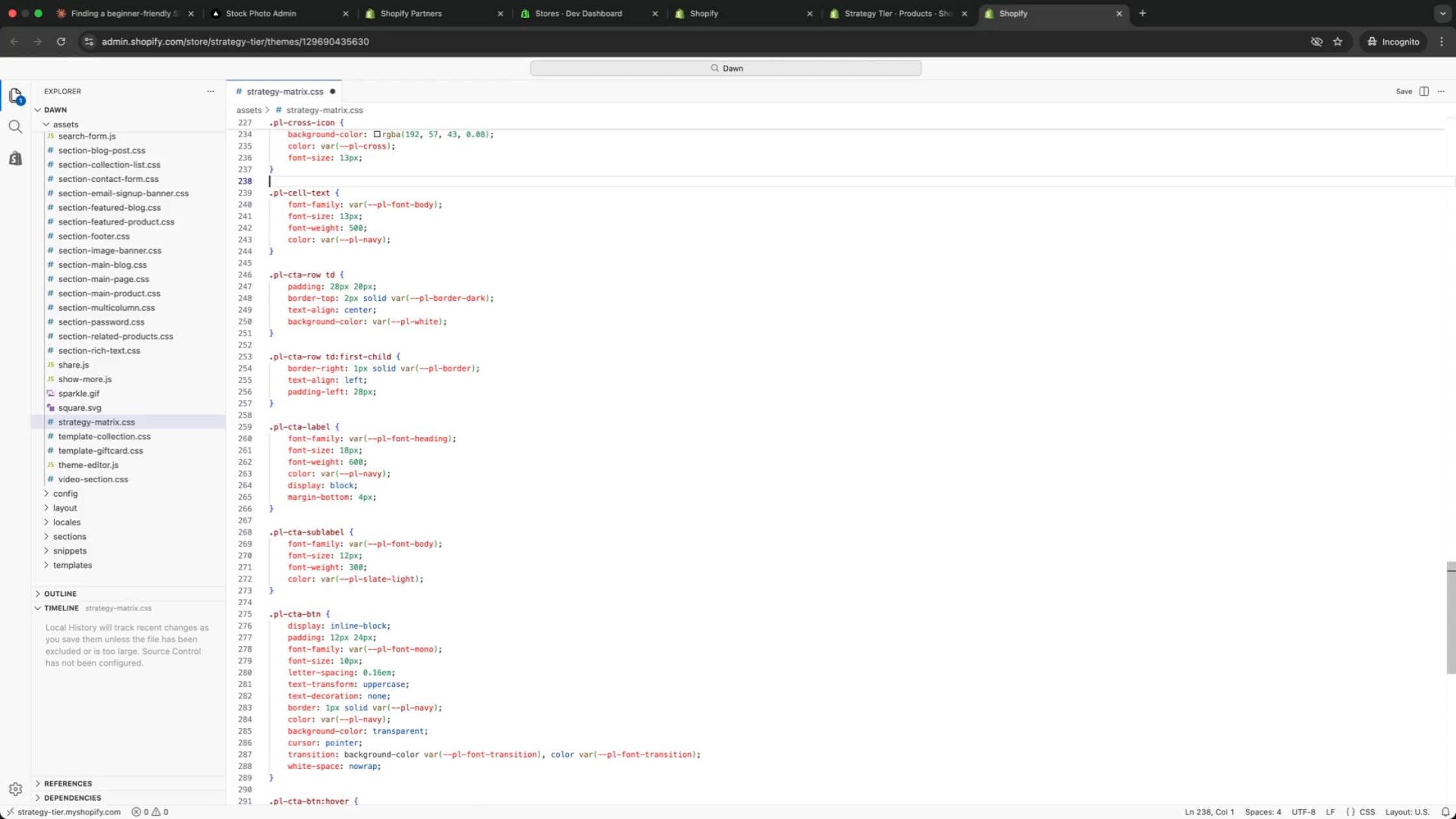 
key(ArrowUp)
 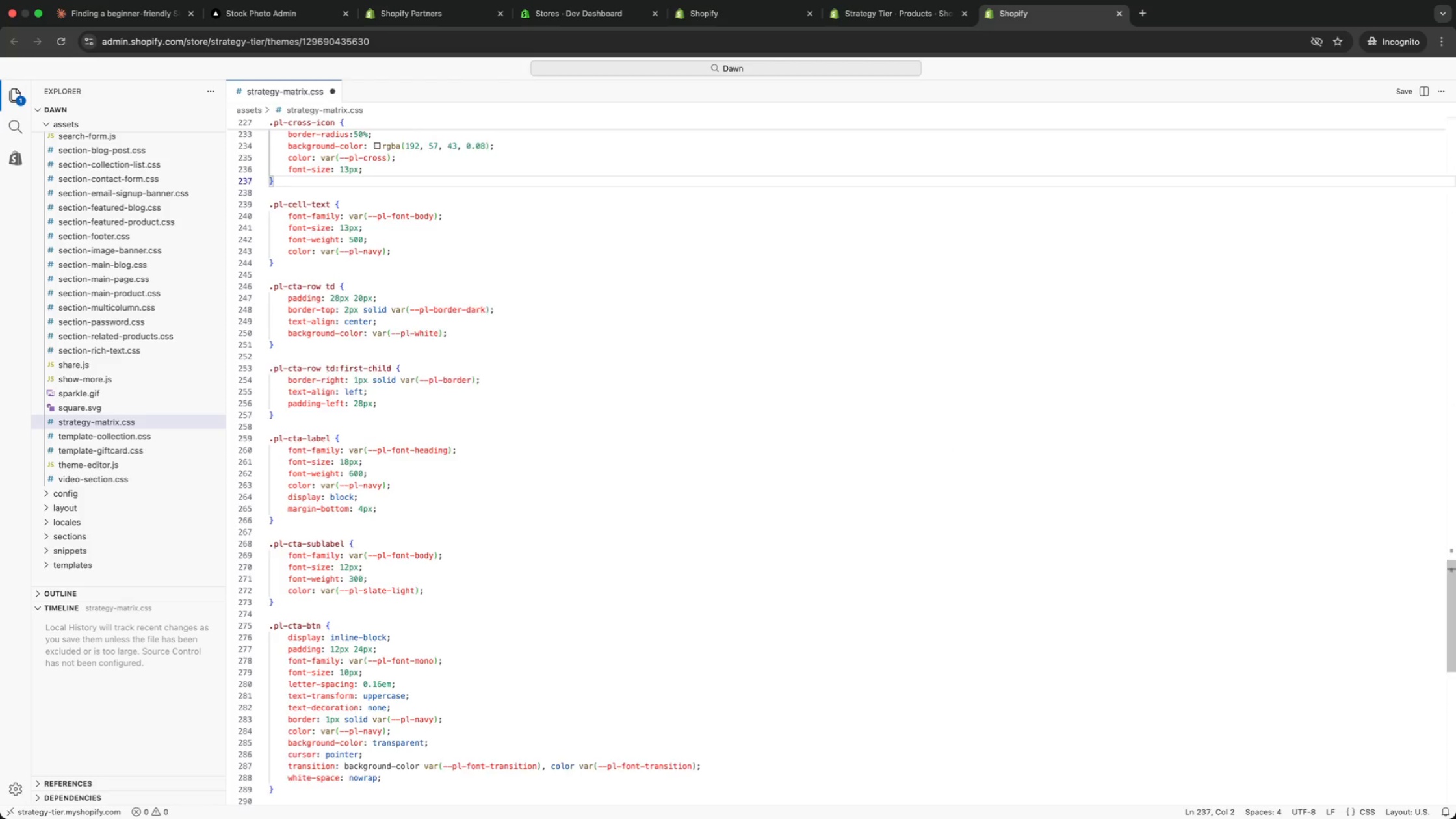 
key(ArrowUp)
 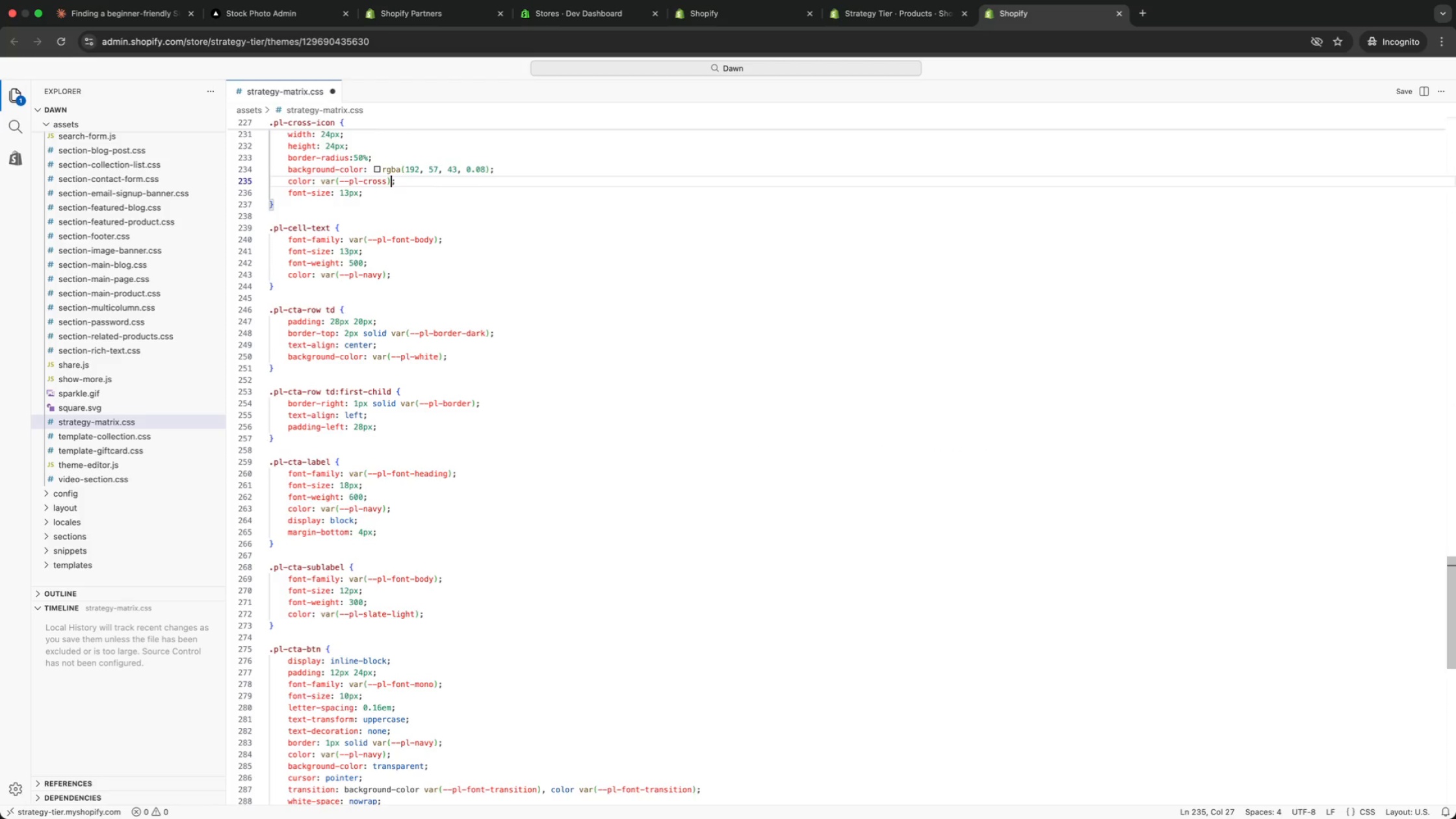 
key(ArrowUp)
 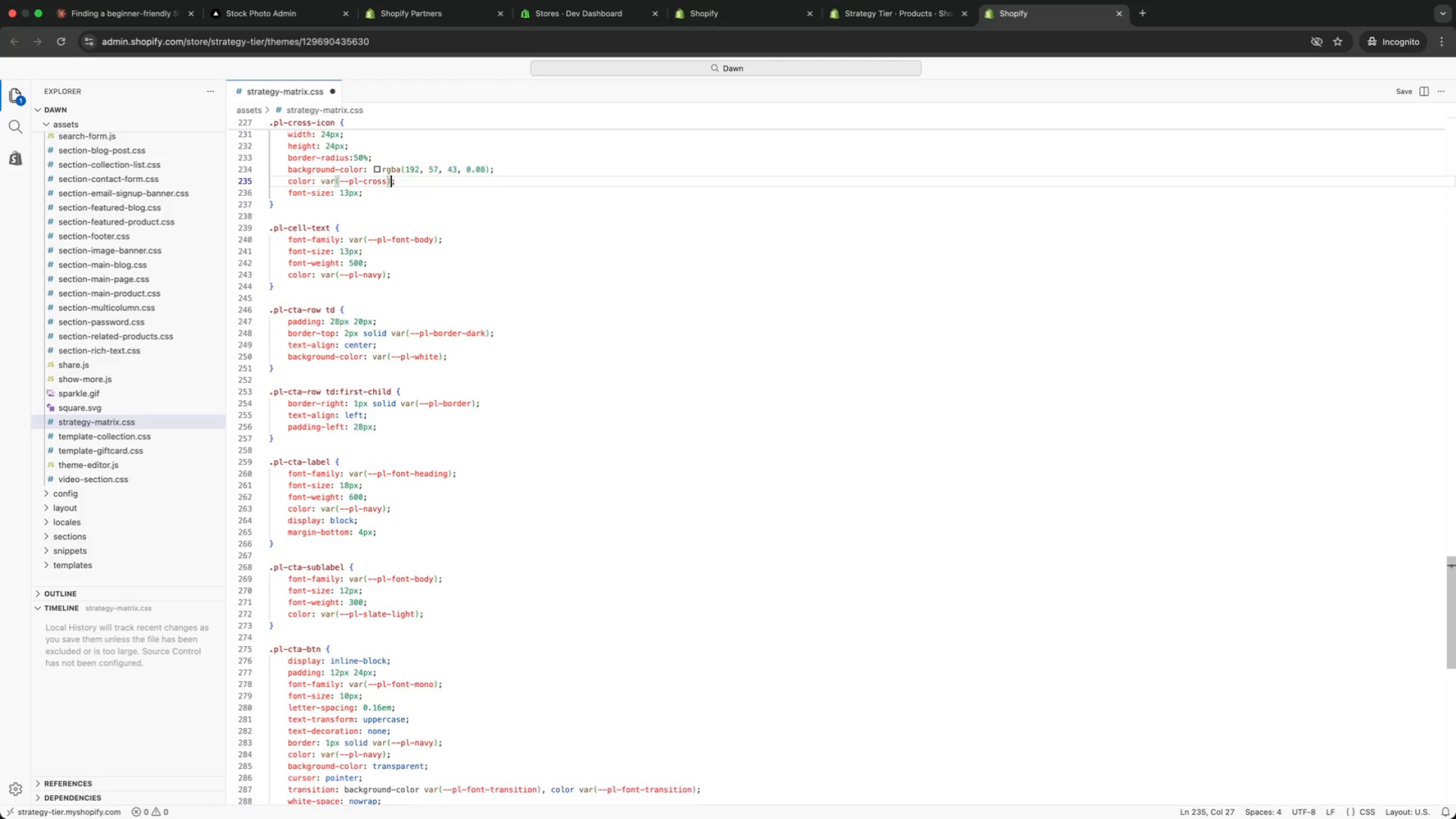 
key(ArrowUp)
 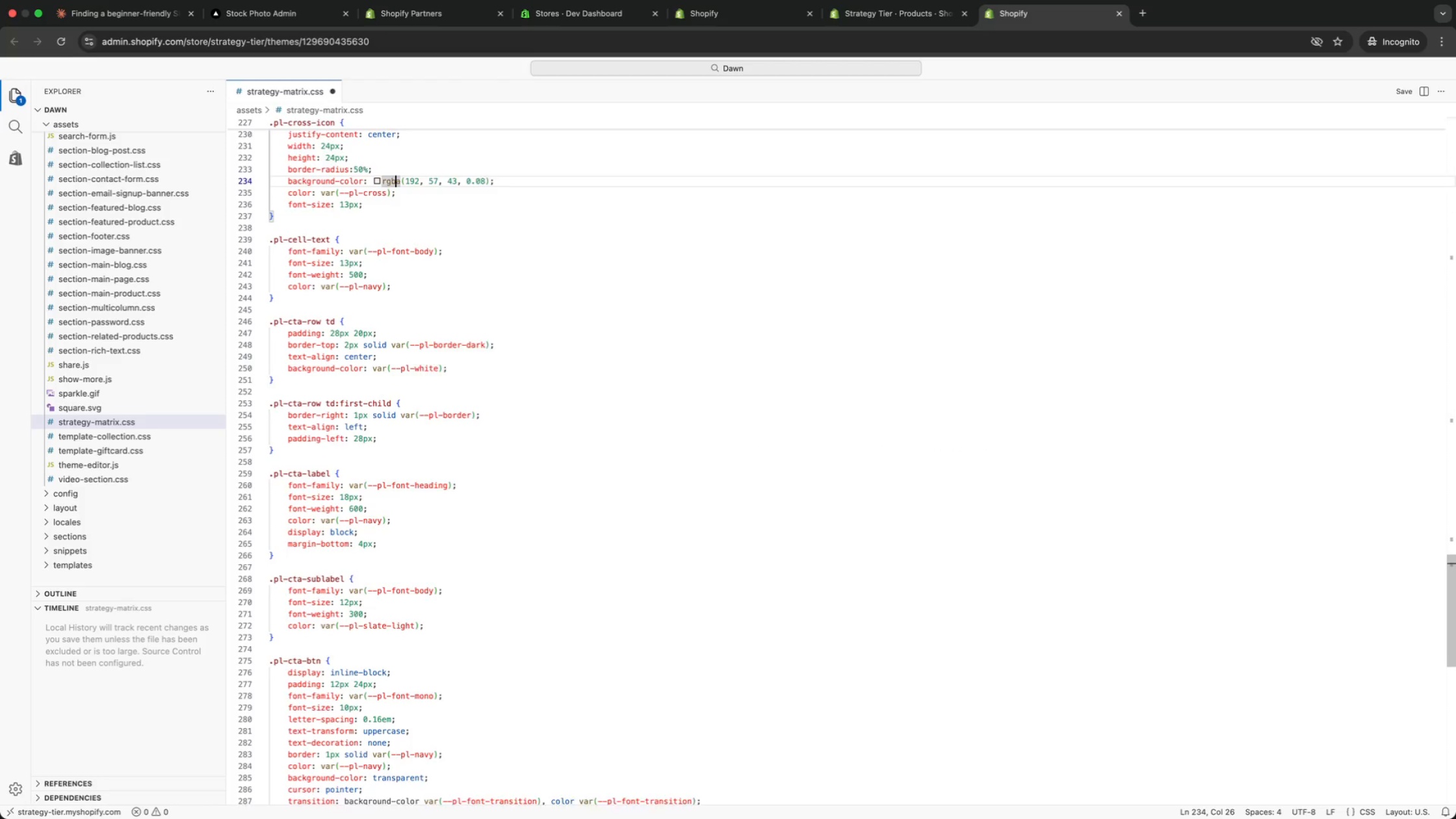 
key(ArrowUp)
 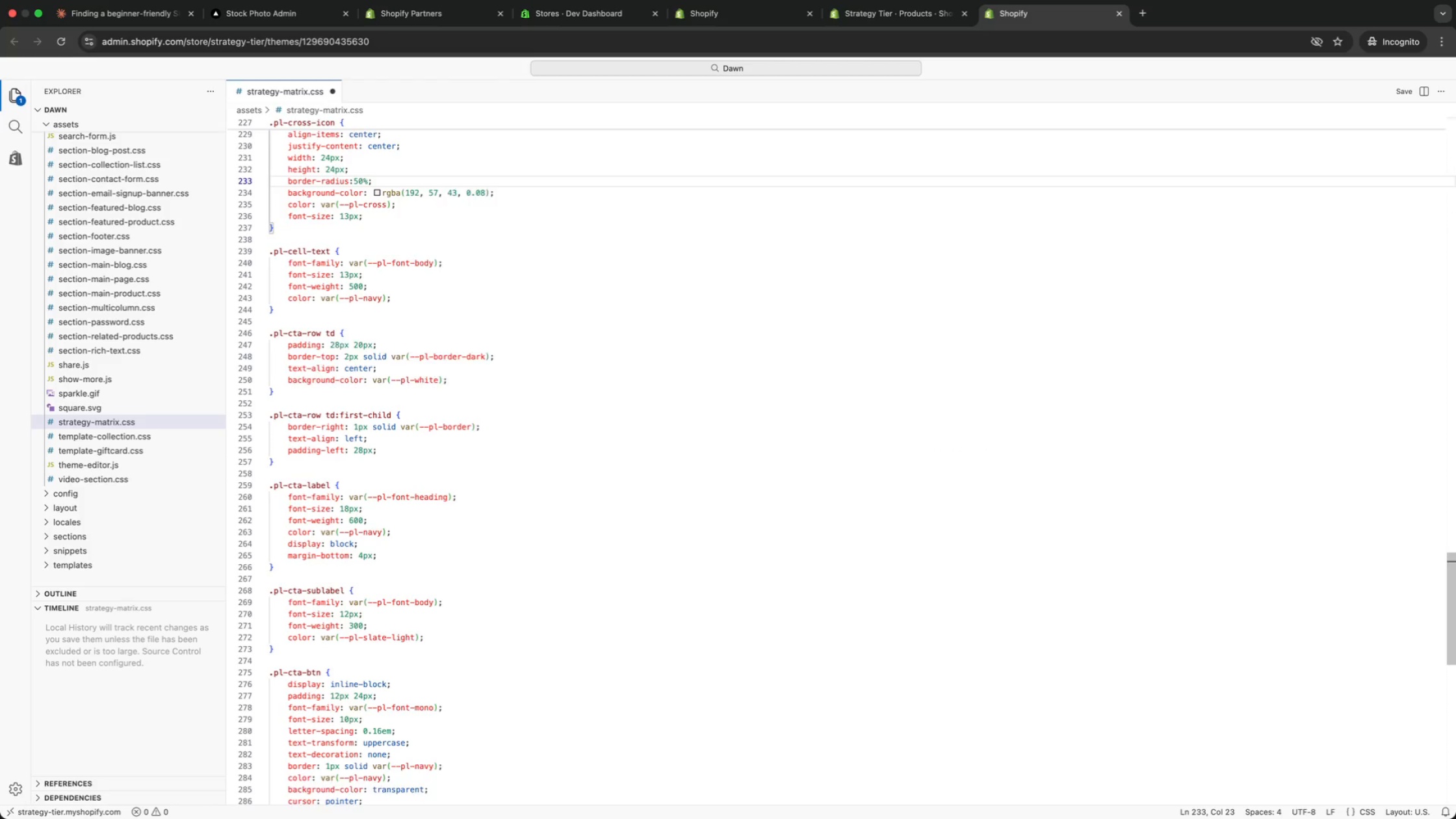 
key(ArrowUp)
 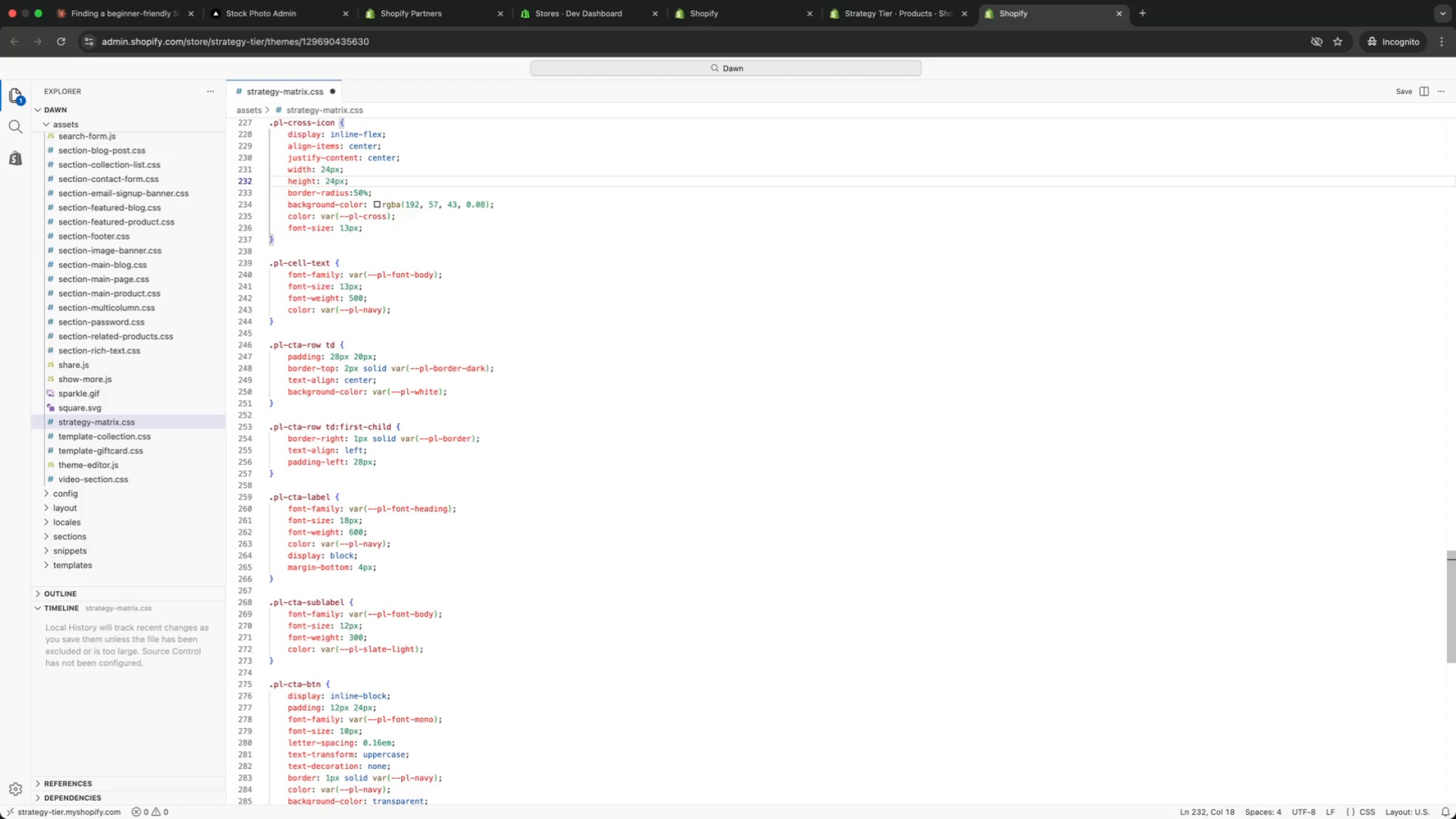 
wait(13.86)
 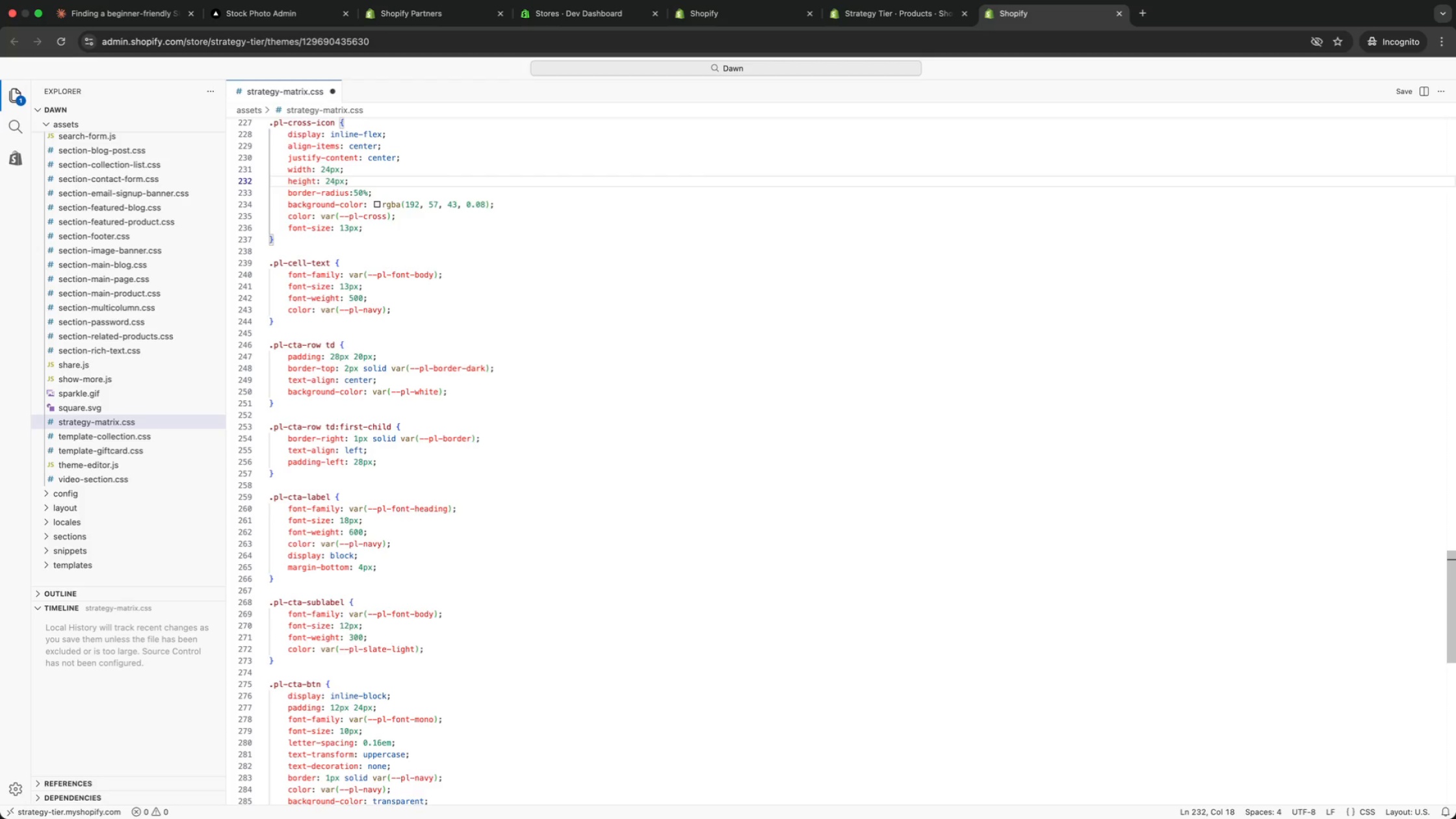 
key(ArrowUp)
 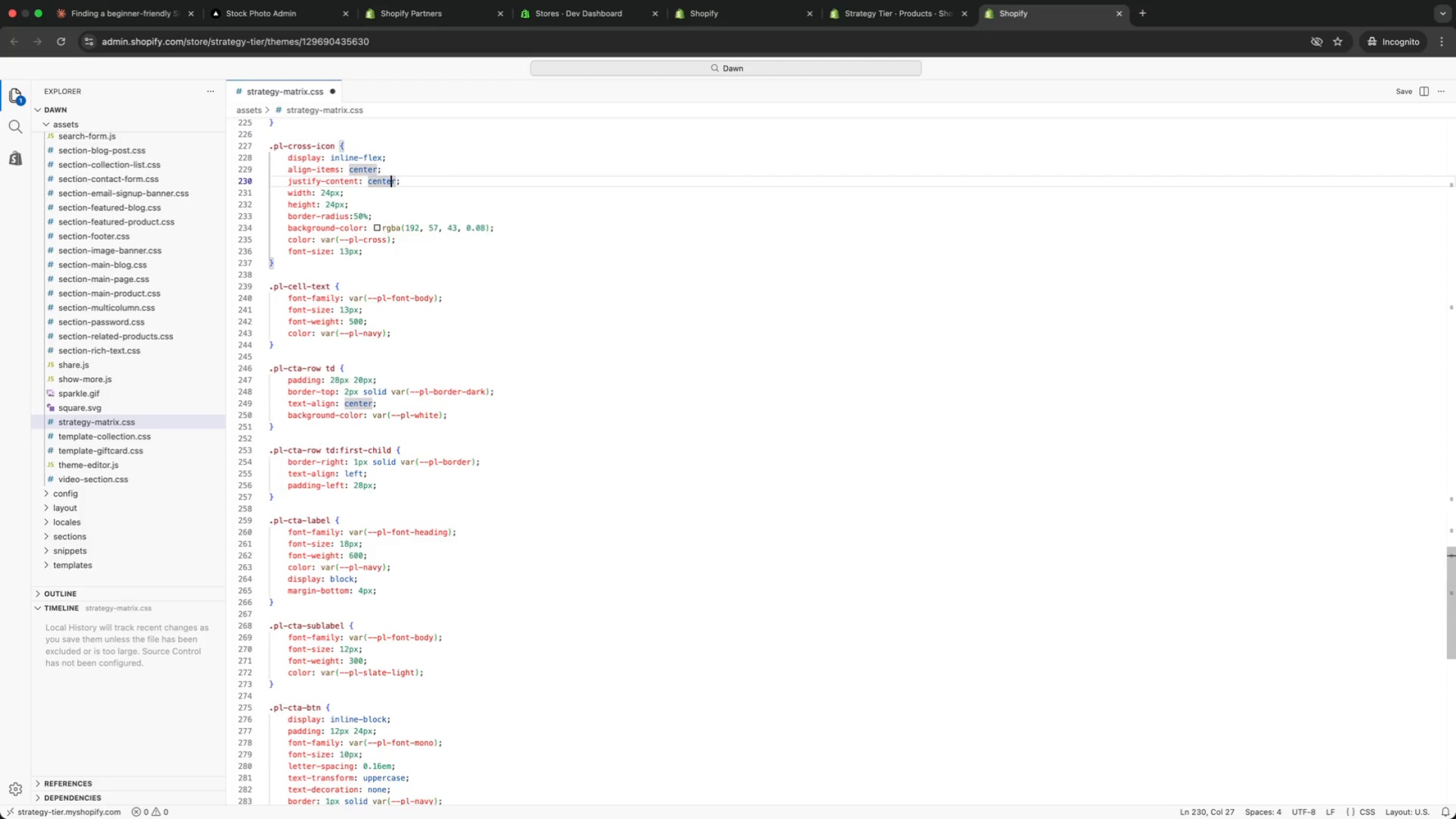 
key(ArrowUp)
 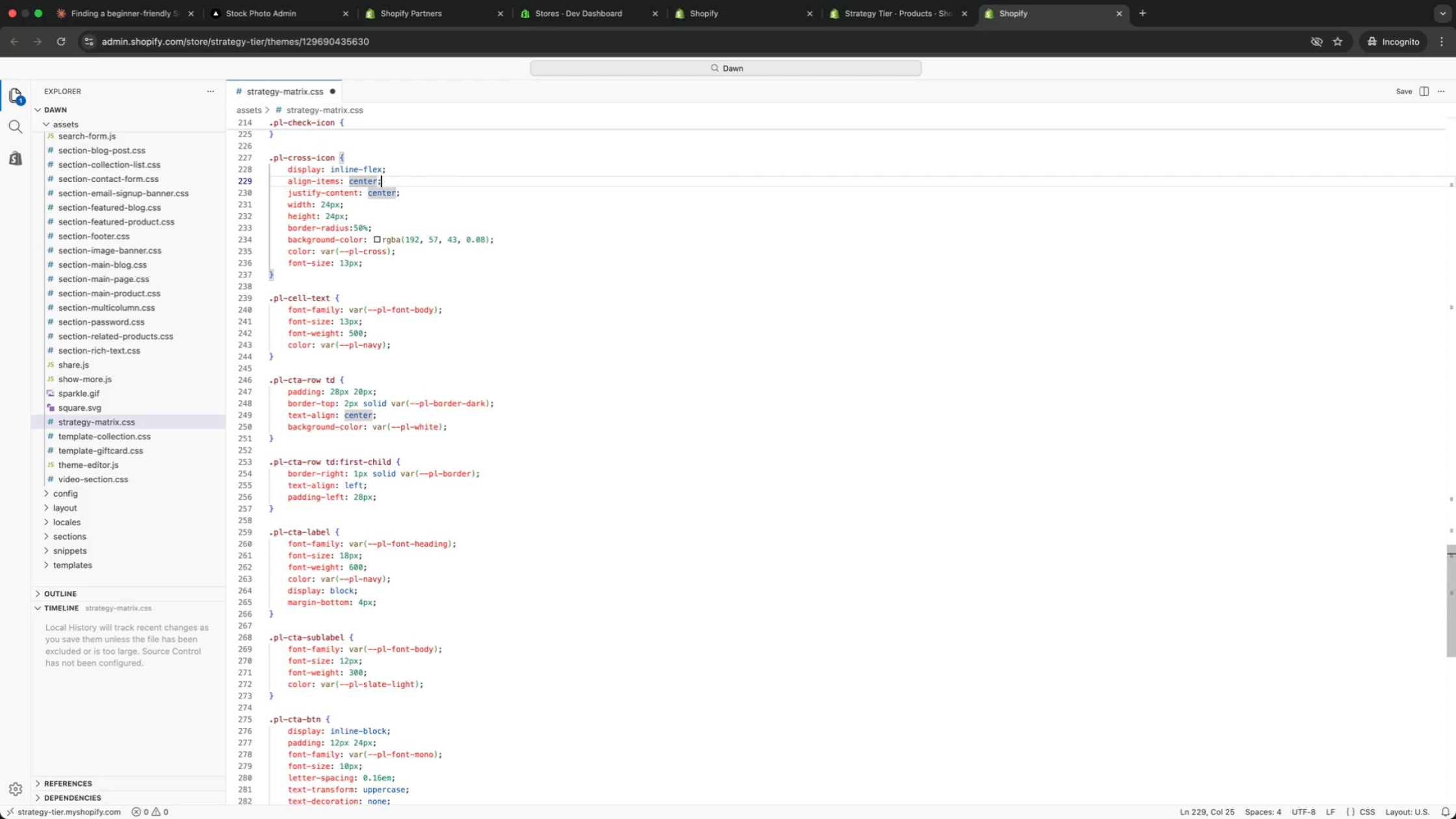 
key(ArrowUp)
 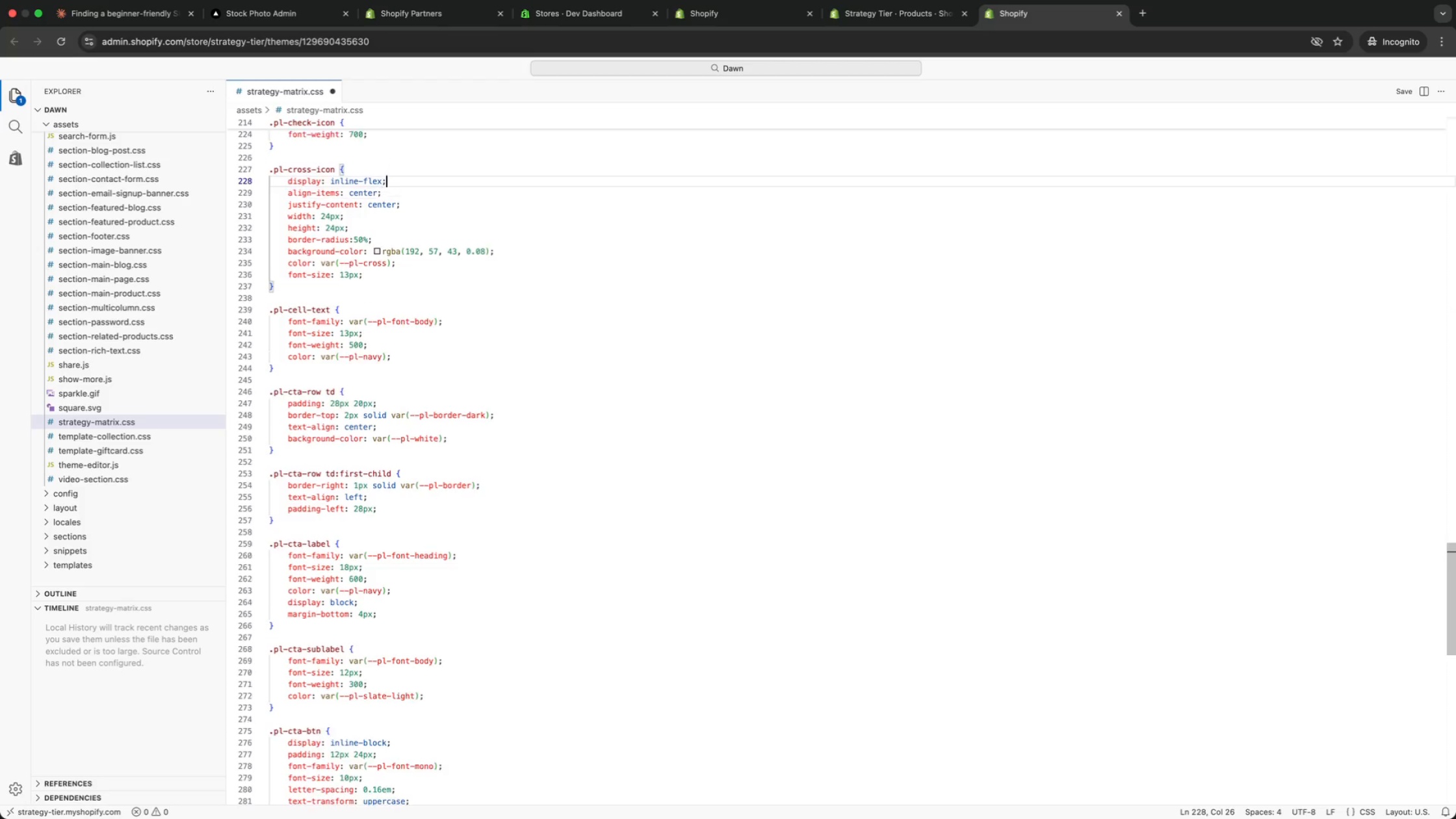 
key(ArrowUp)
 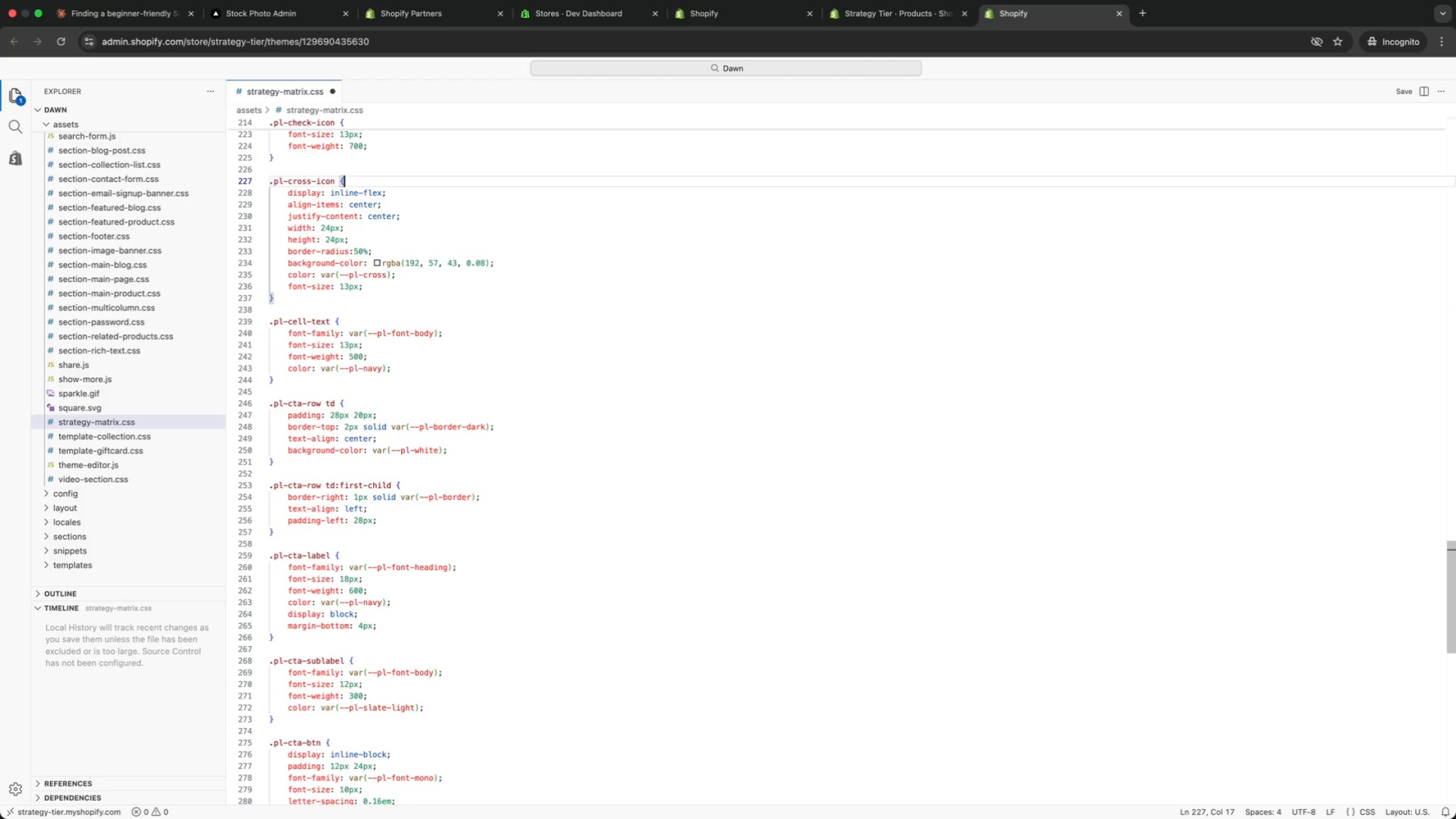 
key(ArrowUp)
 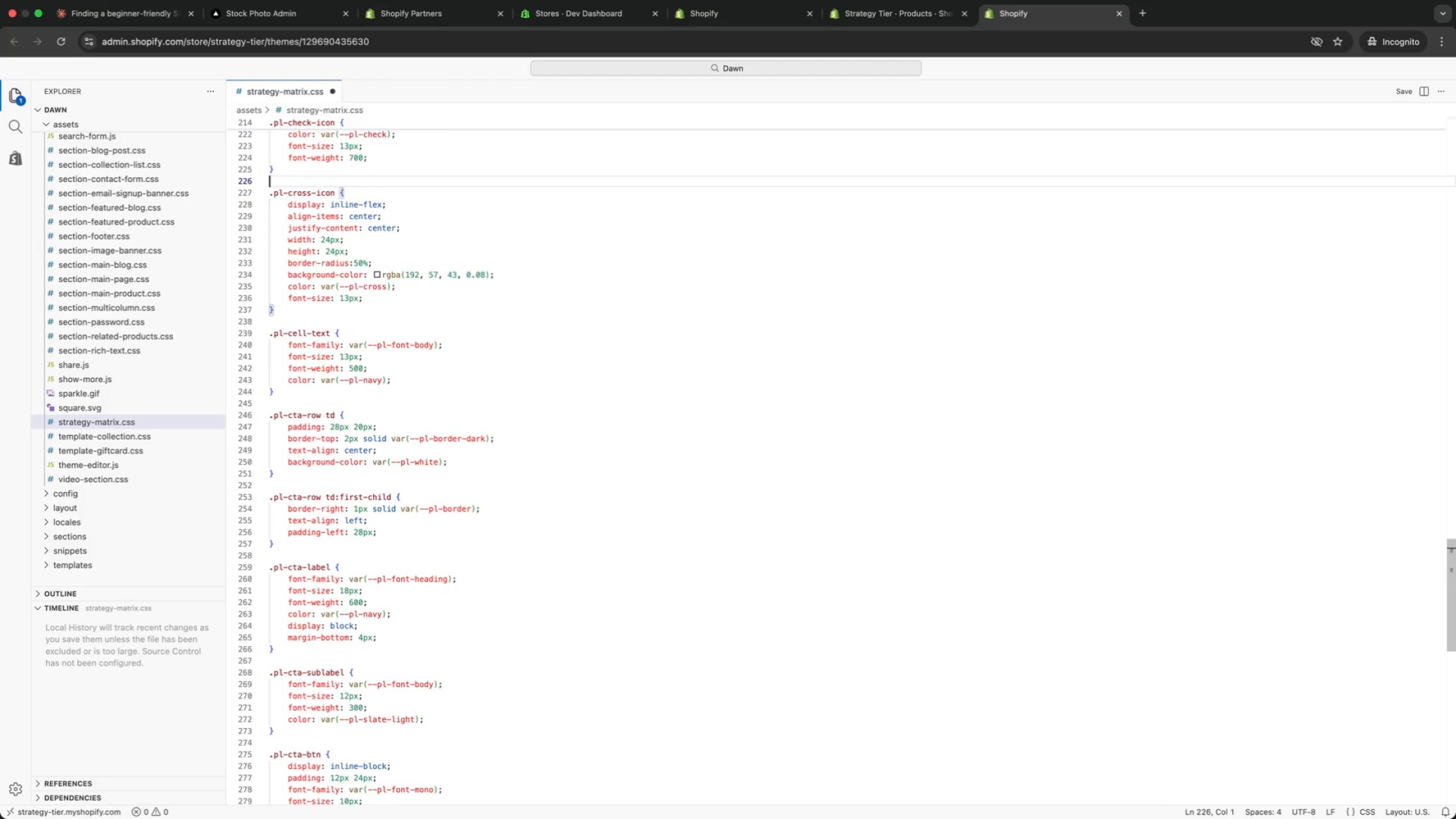 
key(ArrowUp)
 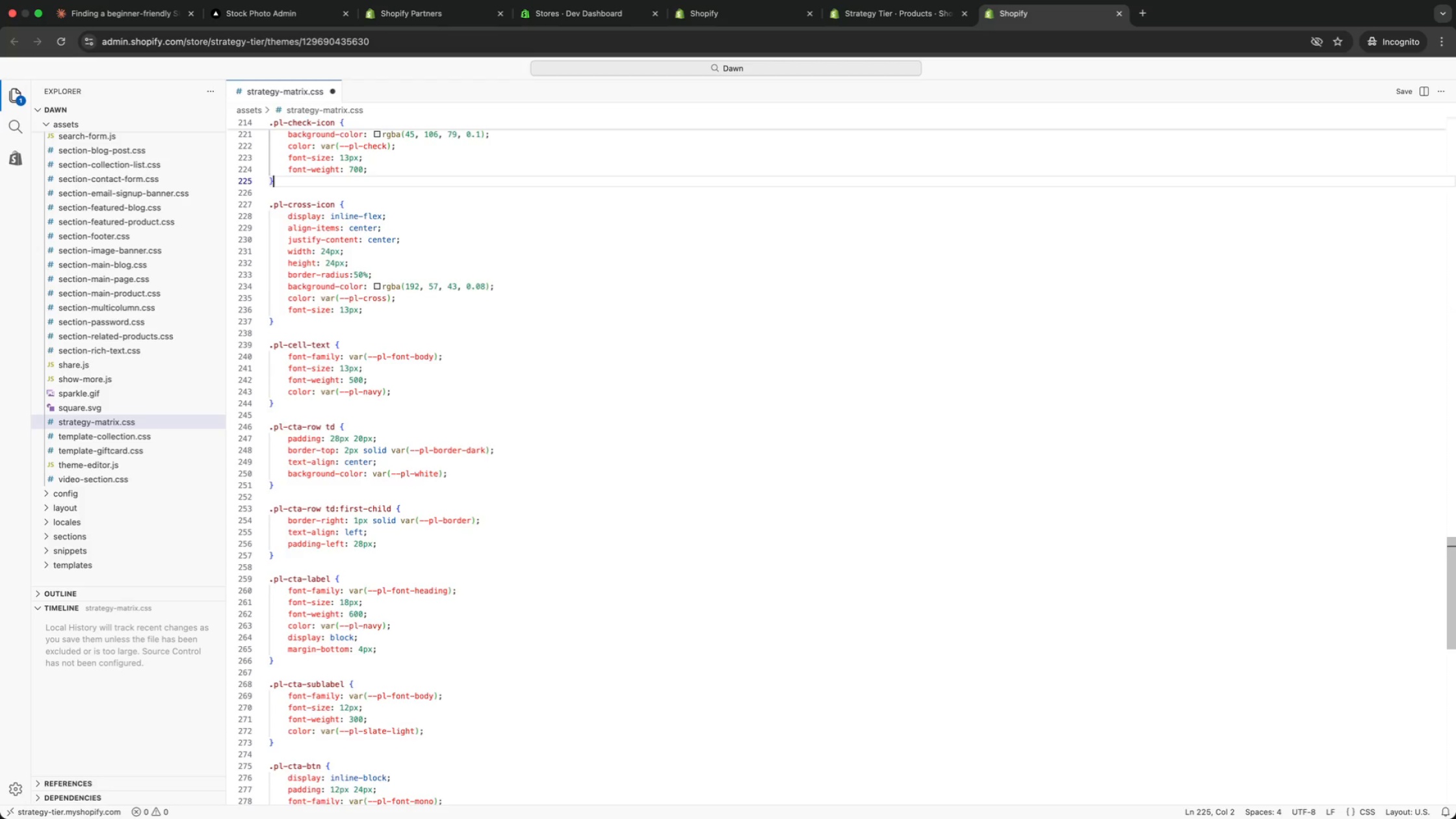 
key(ArrowUp)
 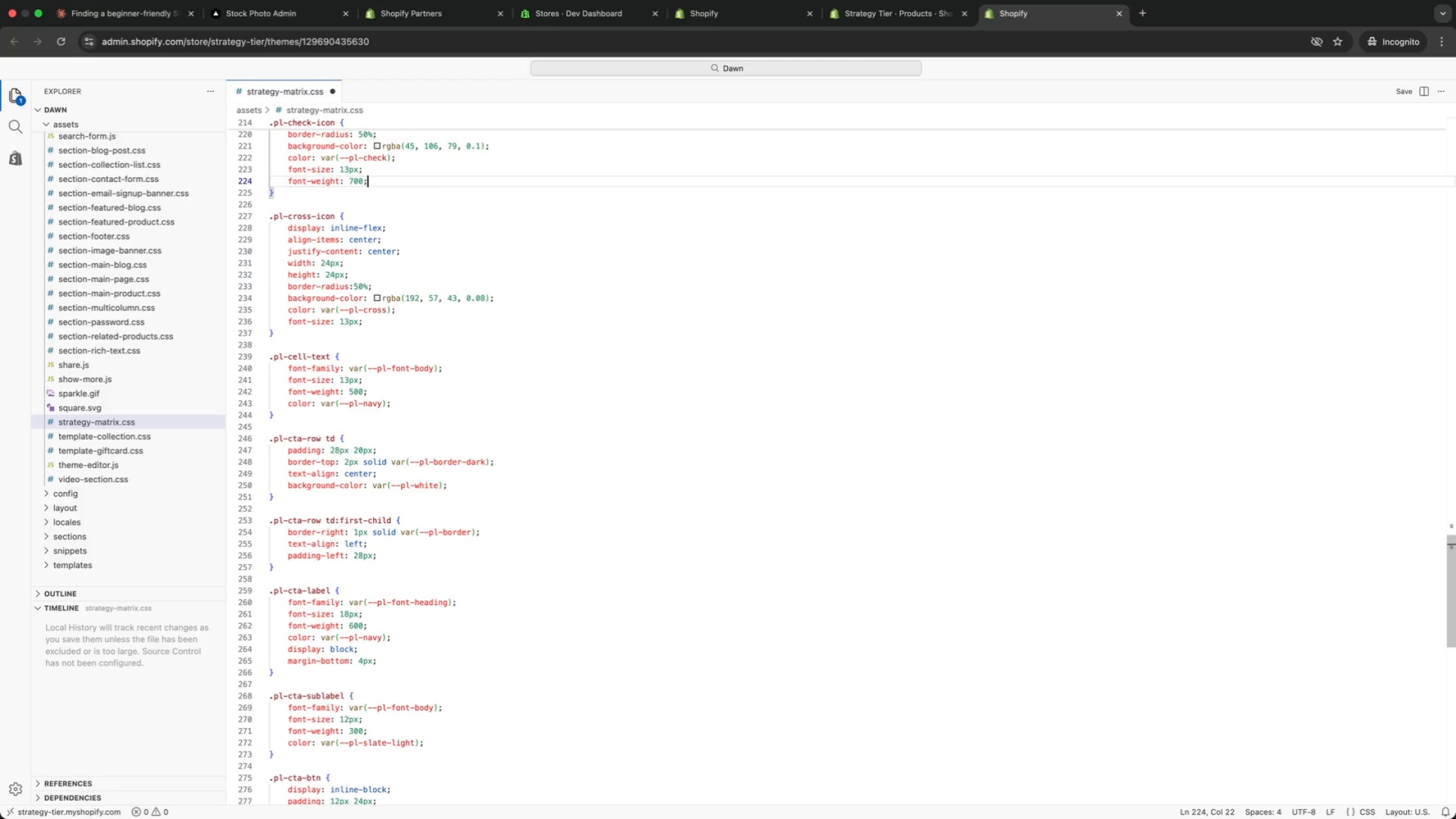 
key(ArrowUp)
 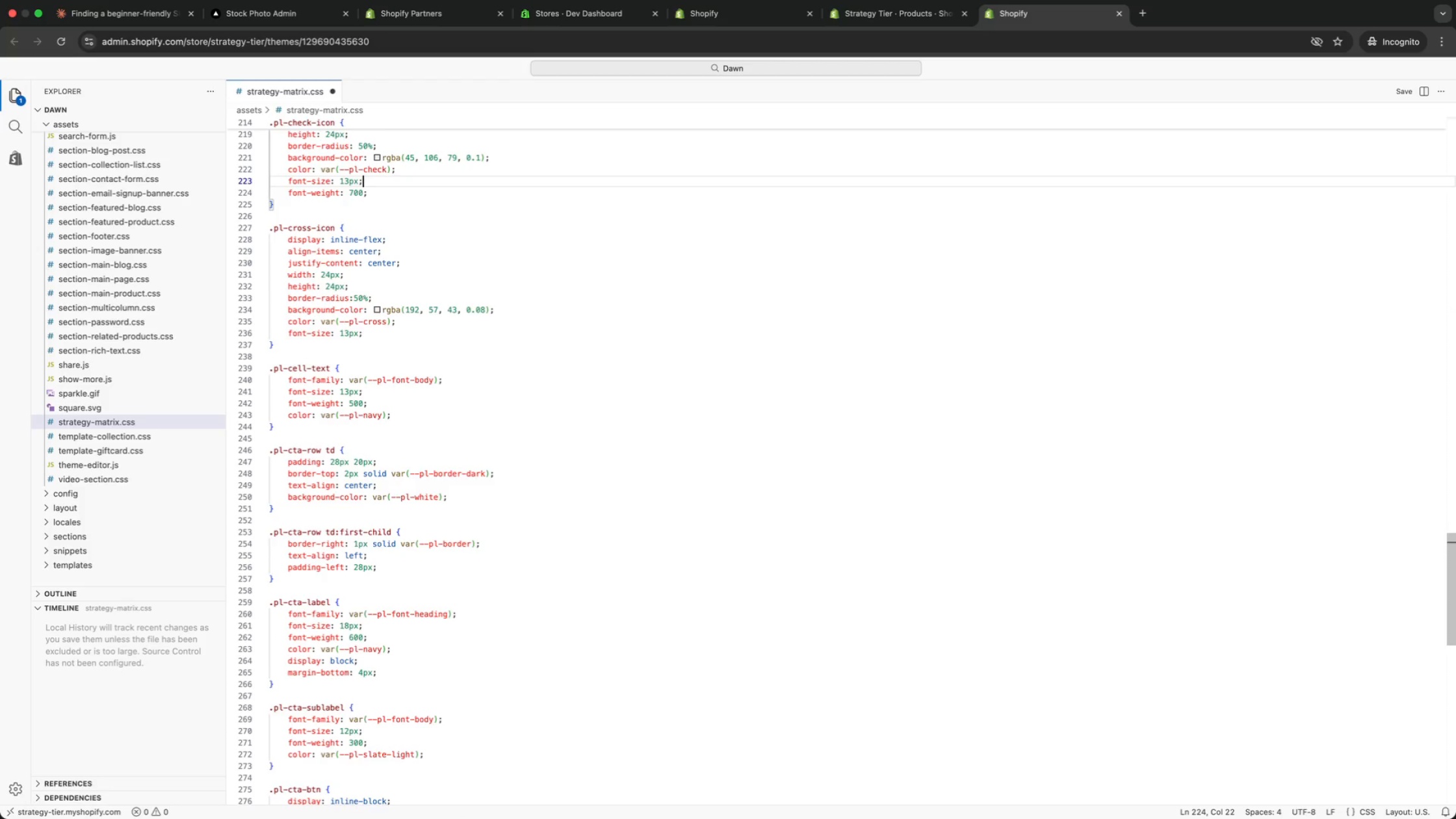 
key(ArrowUp)
 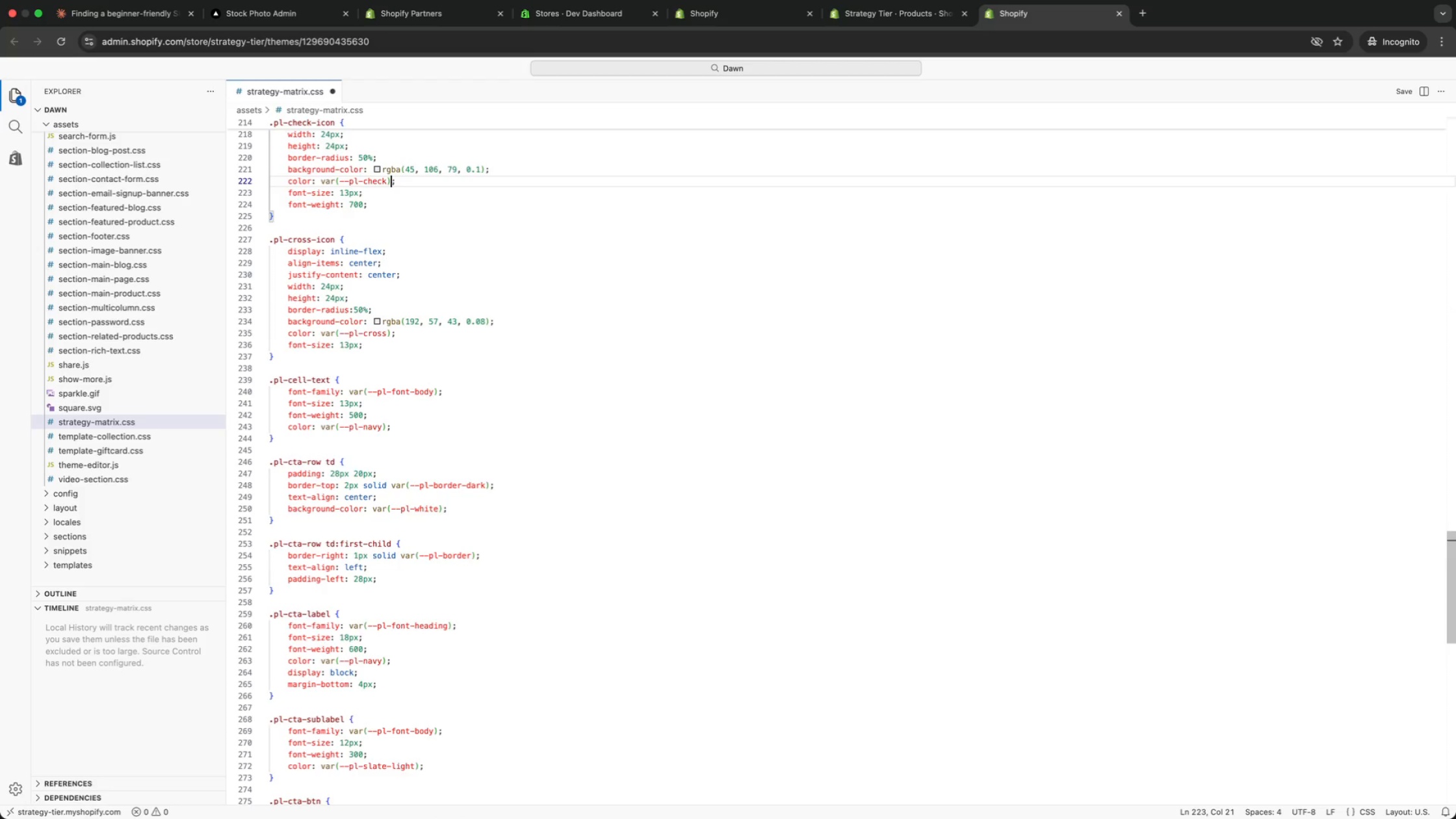 
key(ArrowUp)
 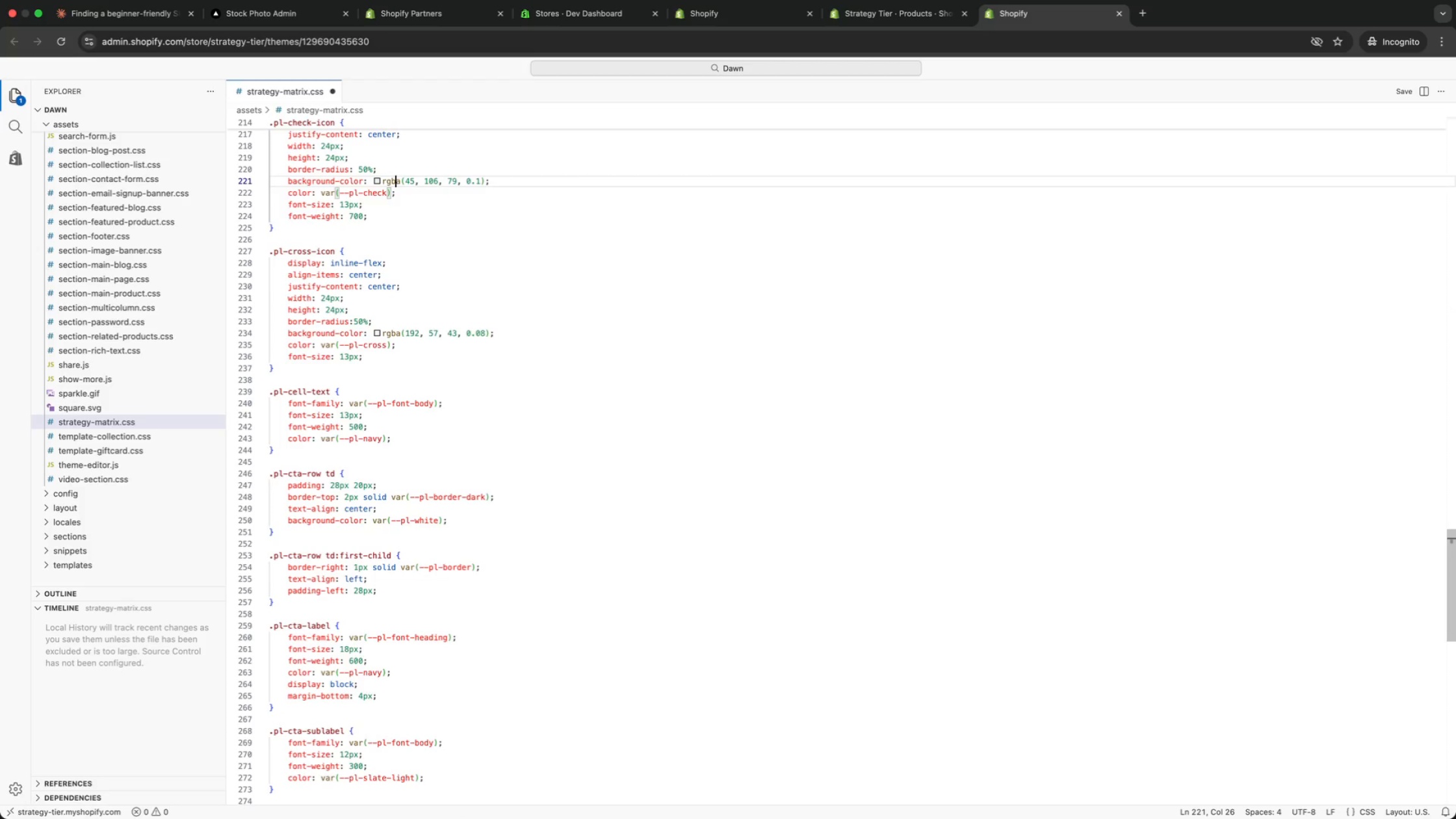 
key(ArrowUp)
 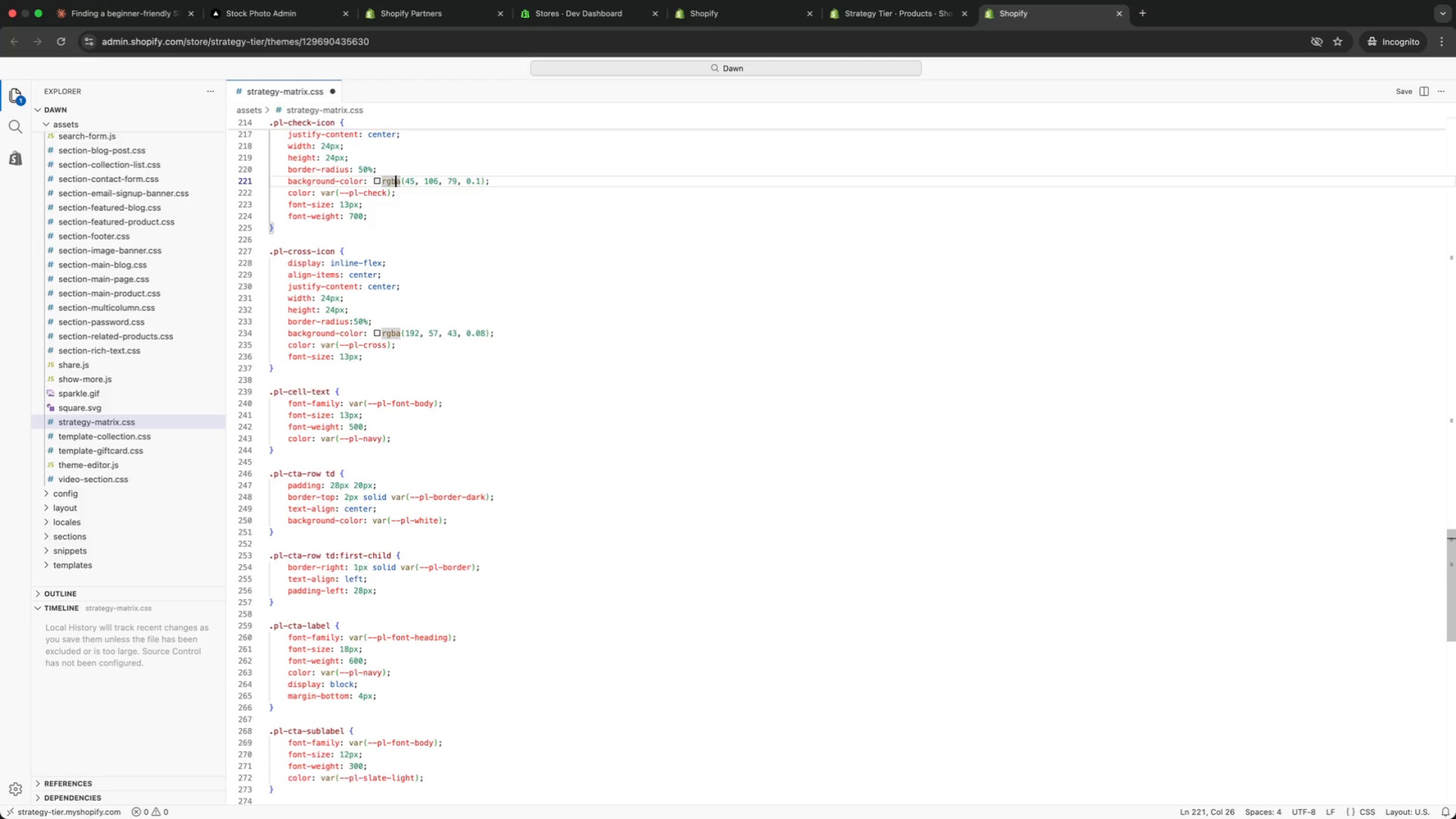 
key(ArrowUp)
 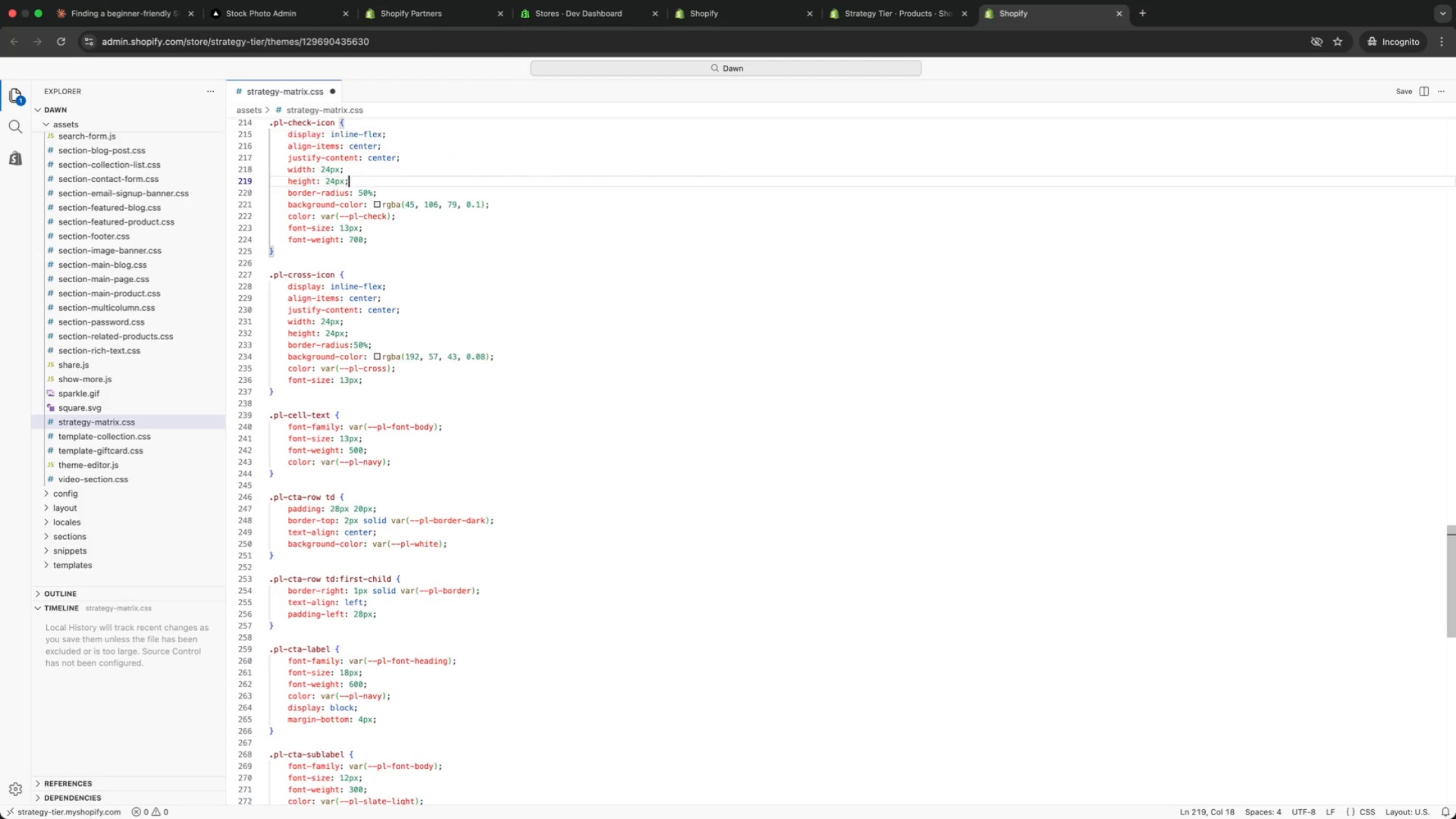 
key(ArrowUp)
 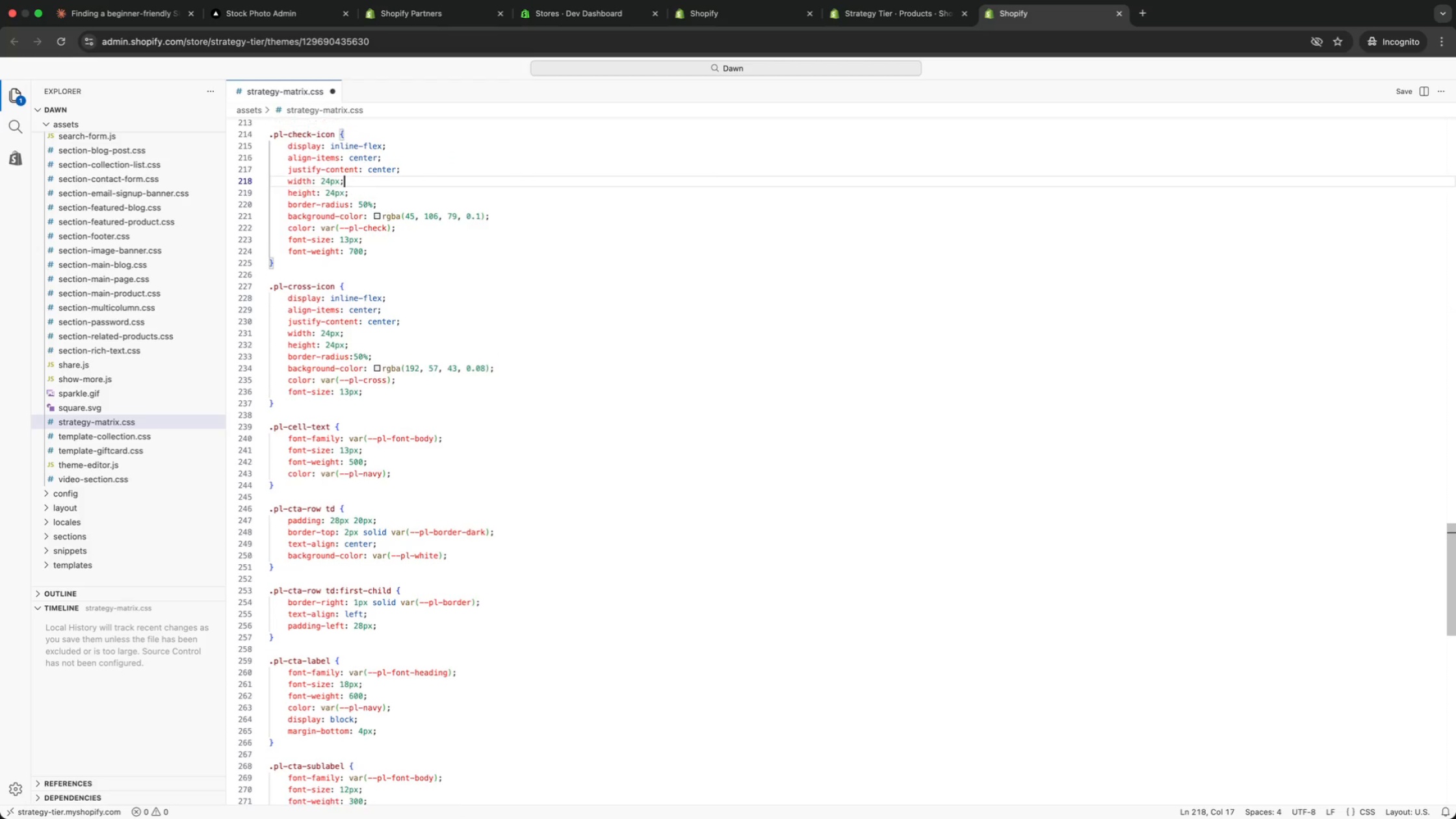 
key(ArrowUp)
 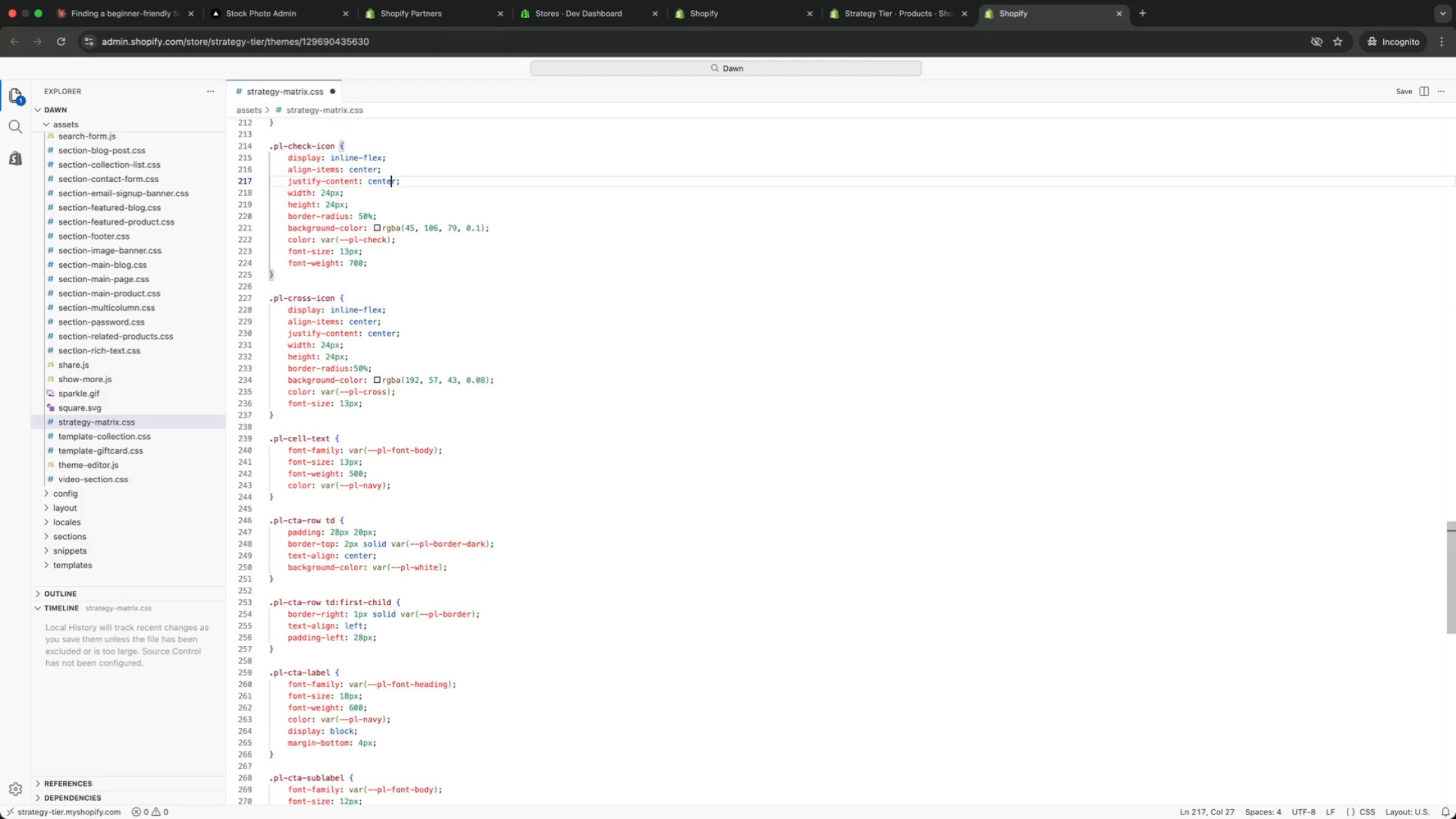 
key(ArrowUp)
 